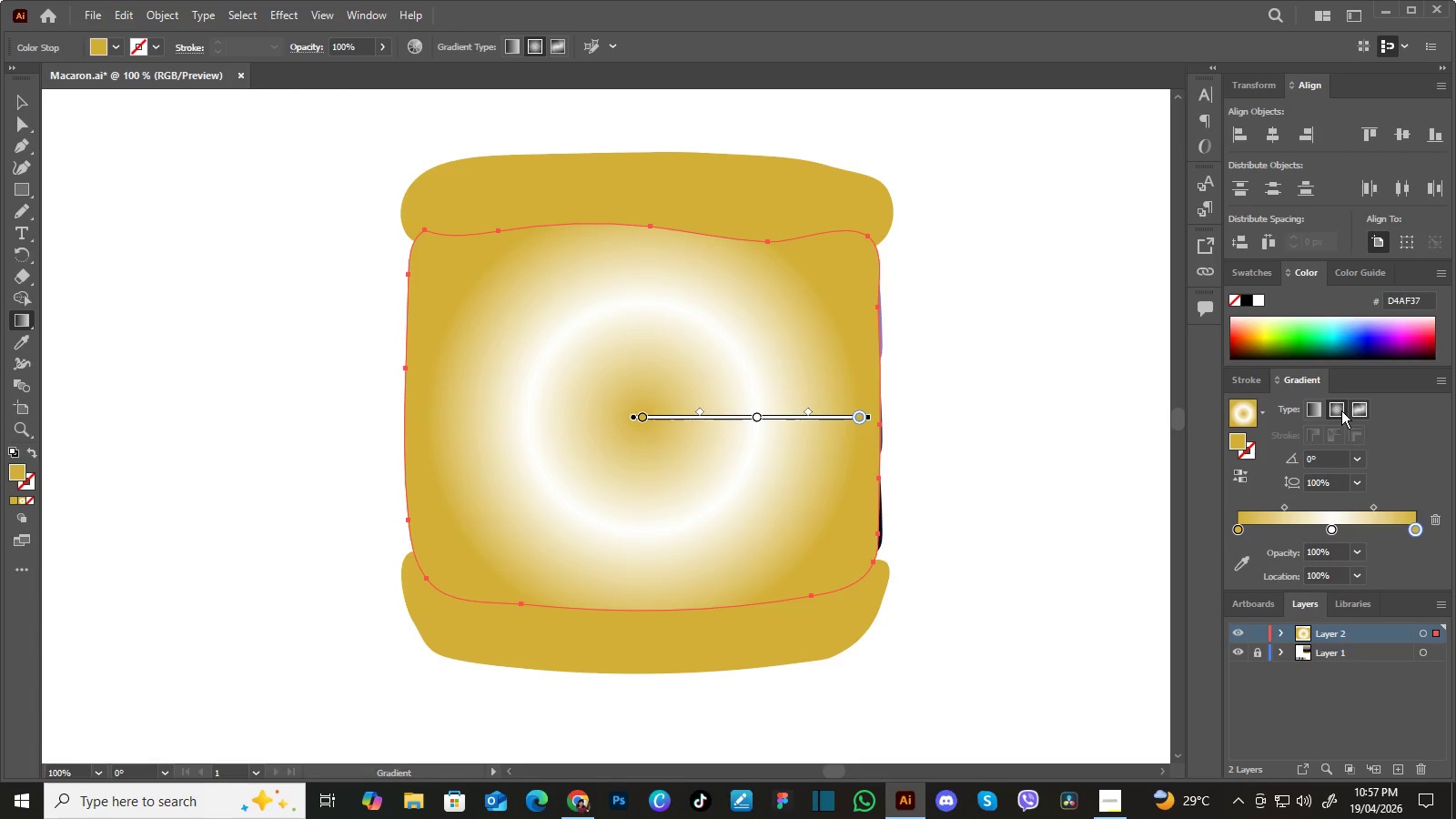 
left_click([1338, 407])
 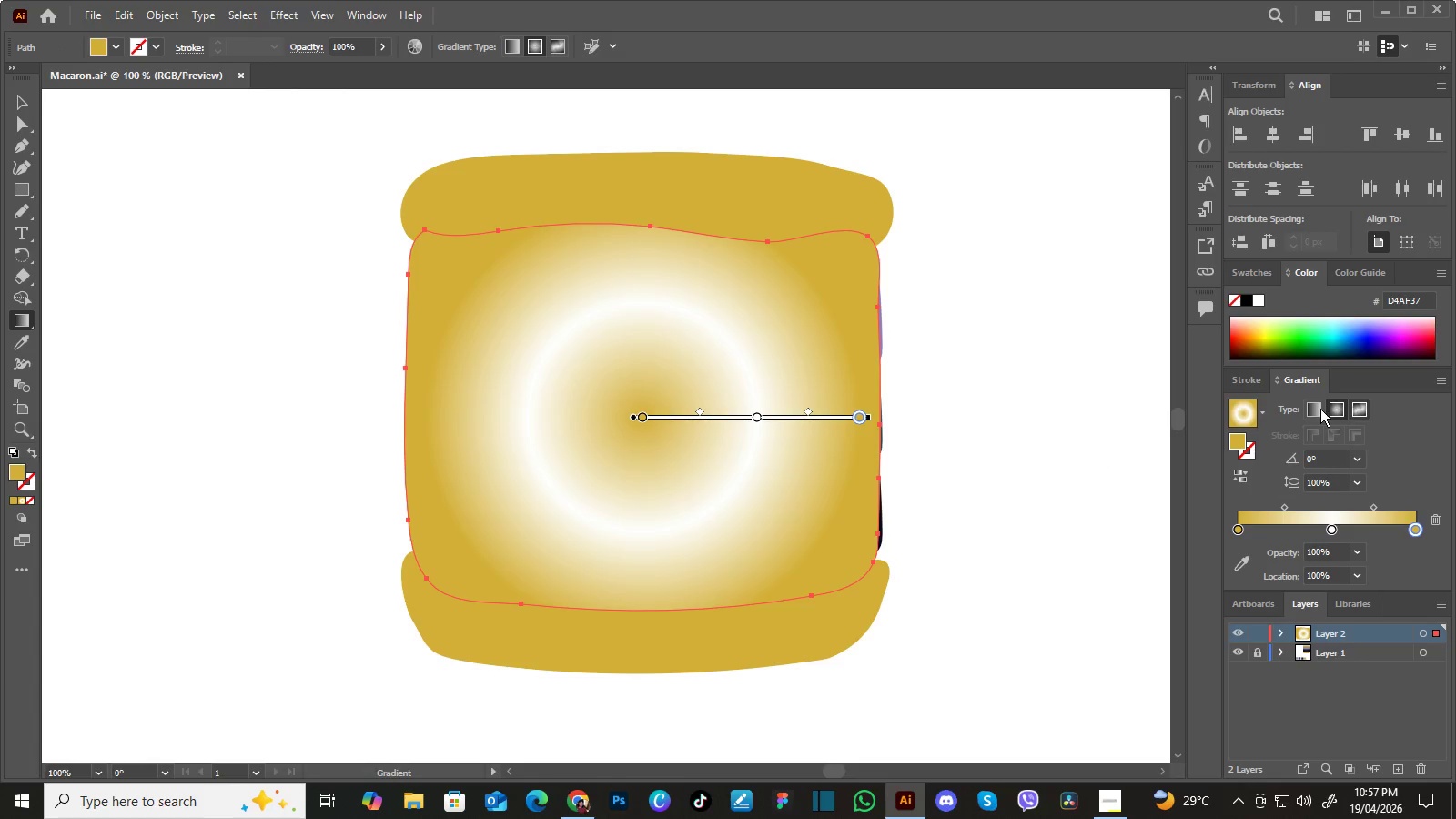 
left_click([1315, 410])
 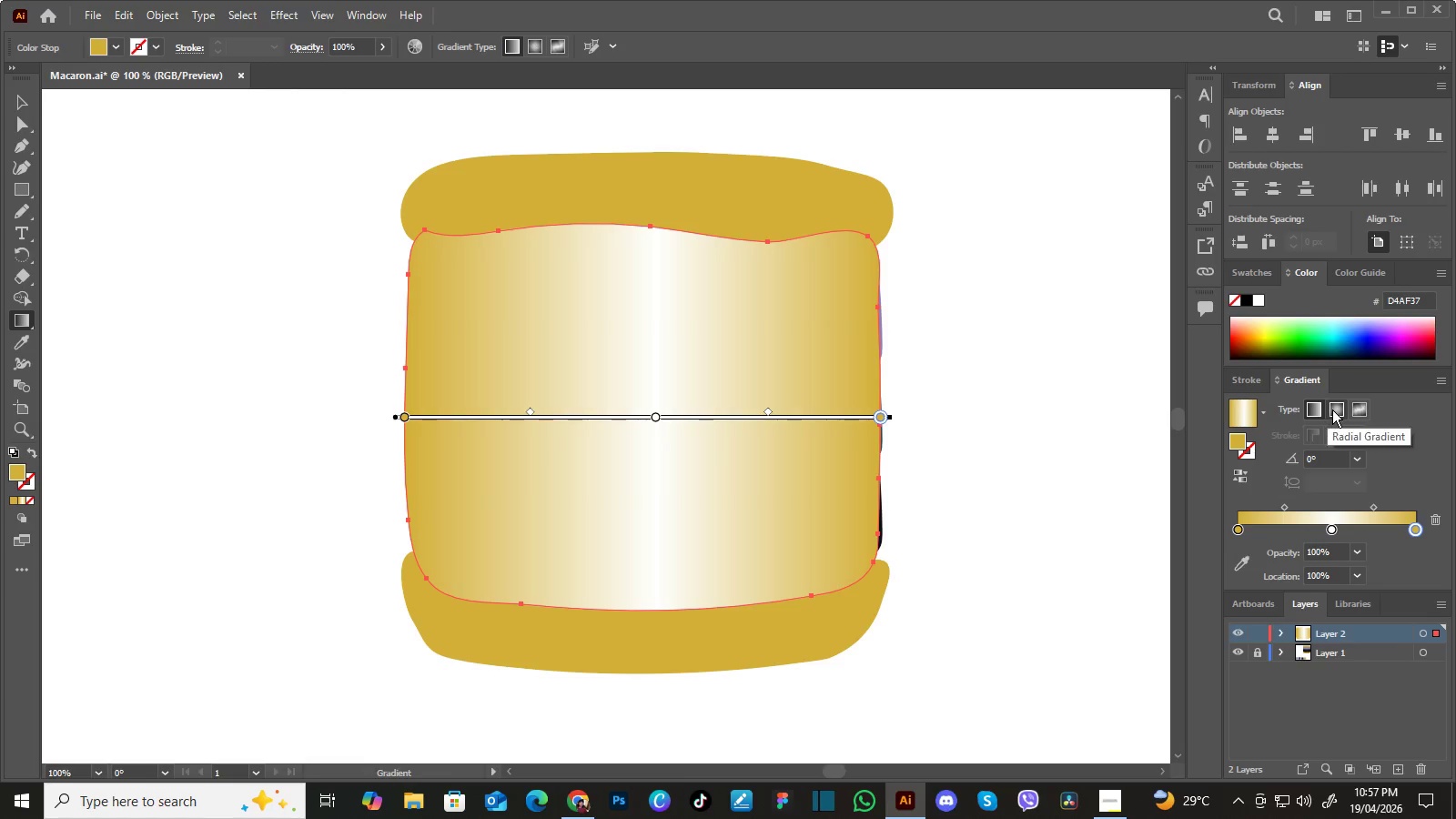 
left_click([1334, 410])
 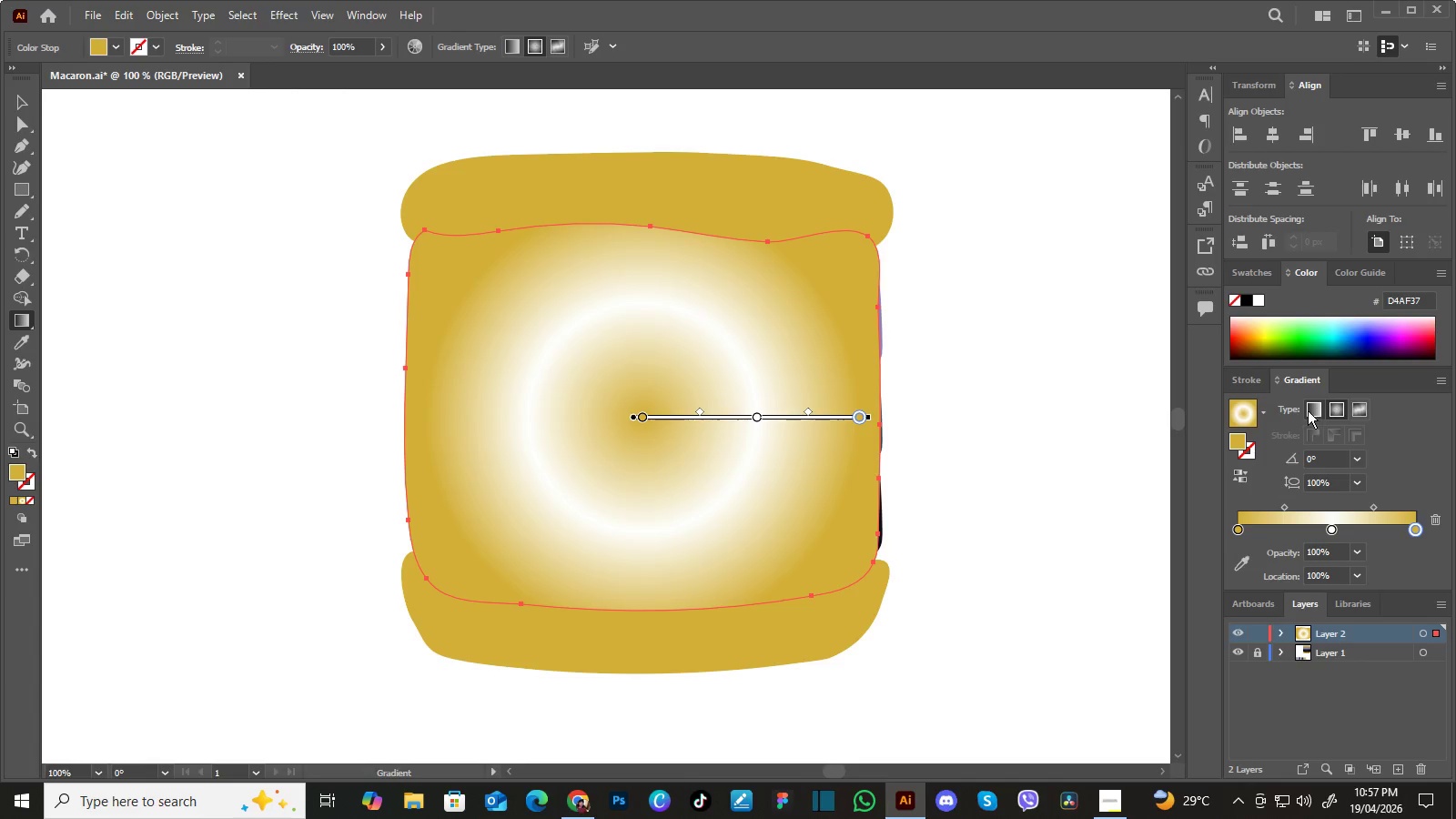 
left_click([1308, 410])
 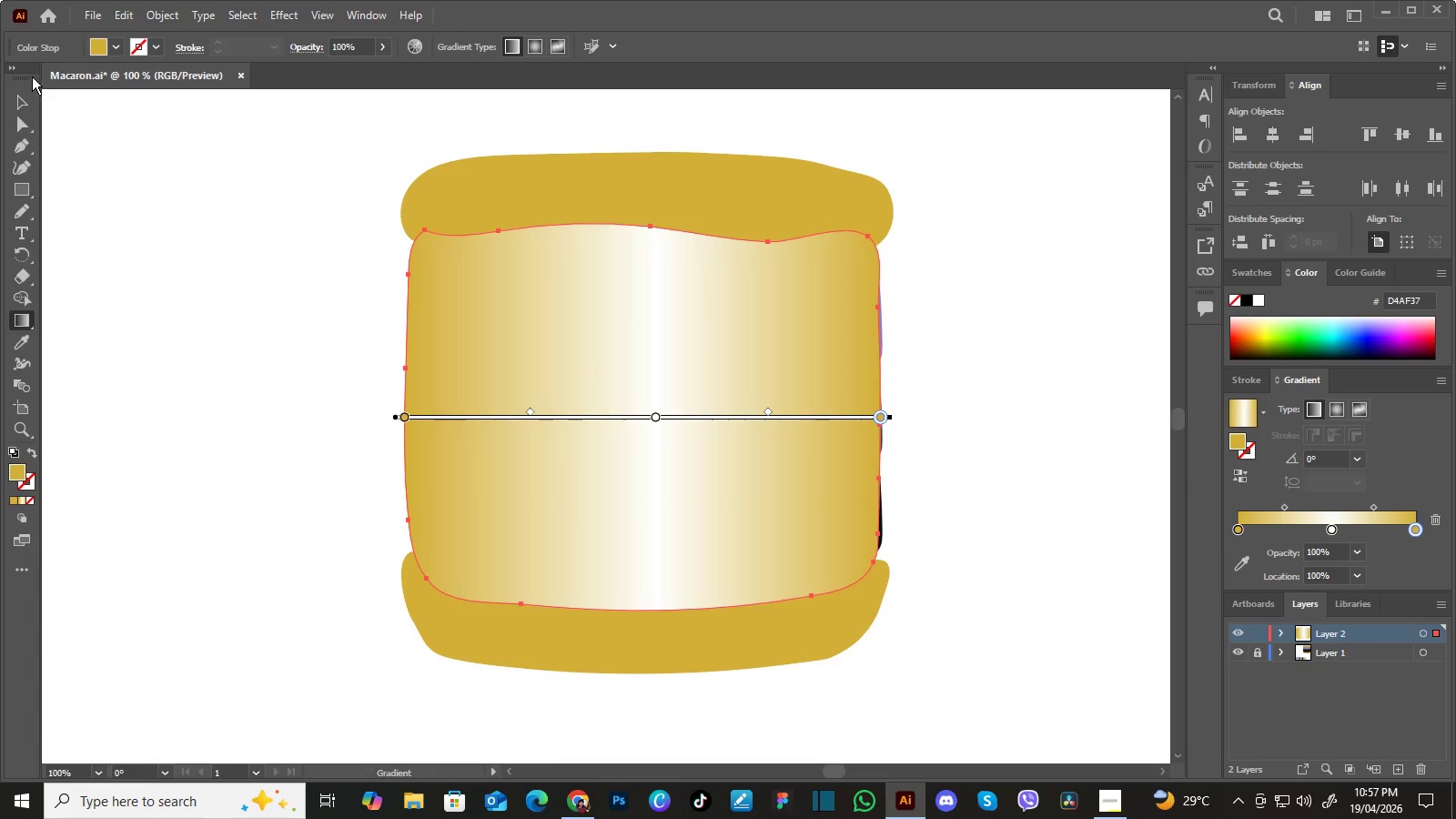 
left_click([17, 94])
 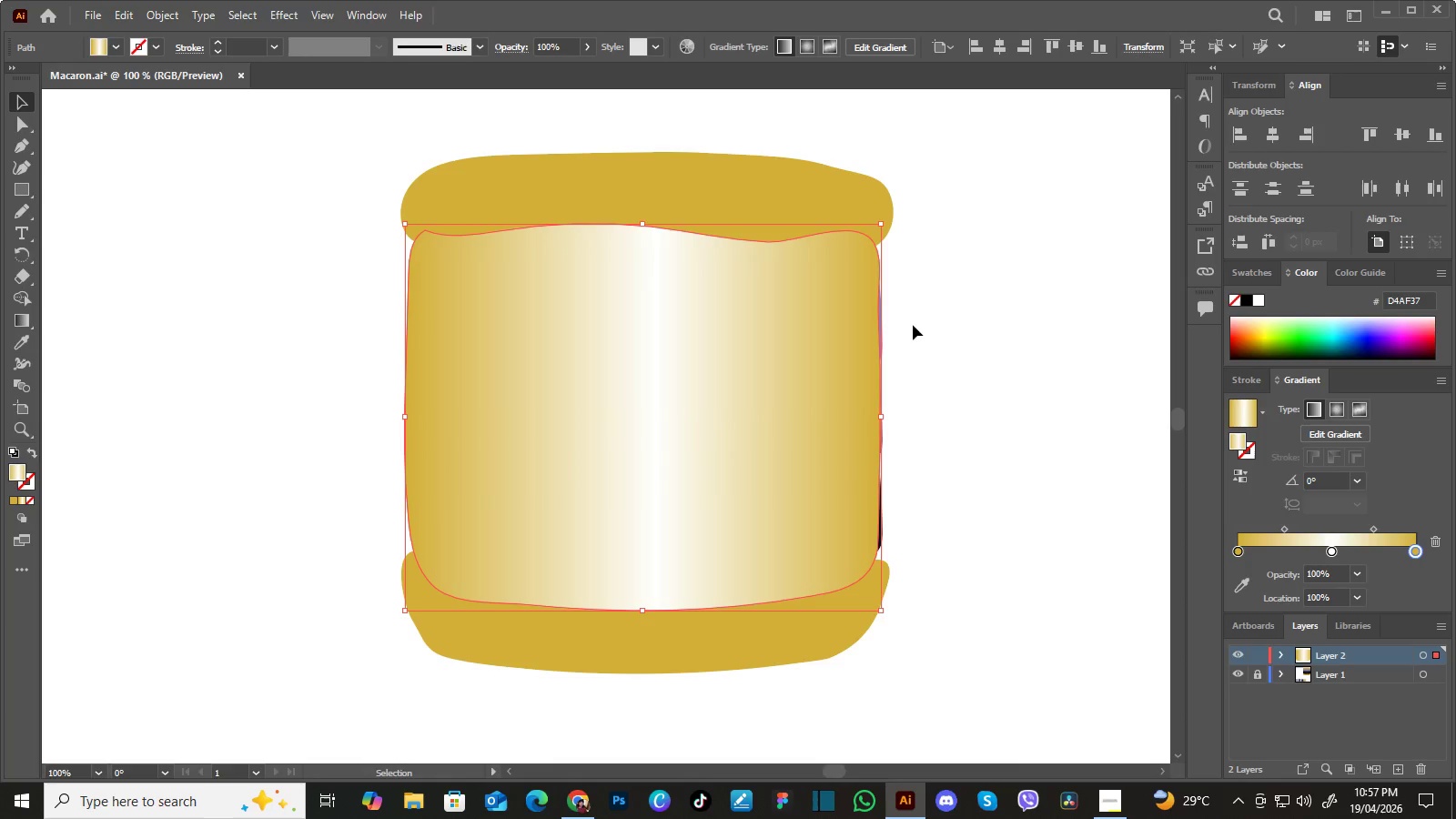 
left_click([915, 323])
 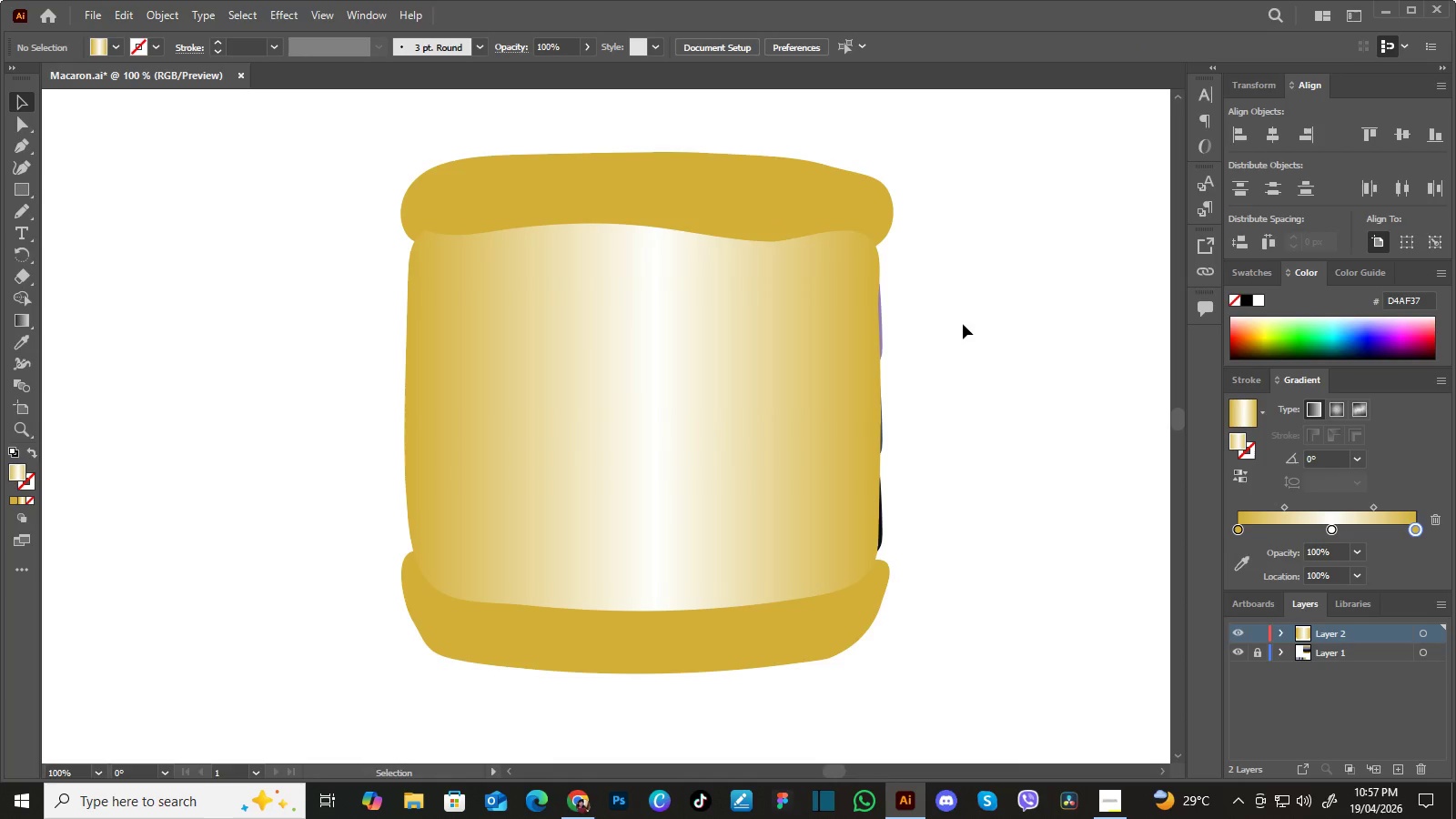 
key(Control+Minus)
 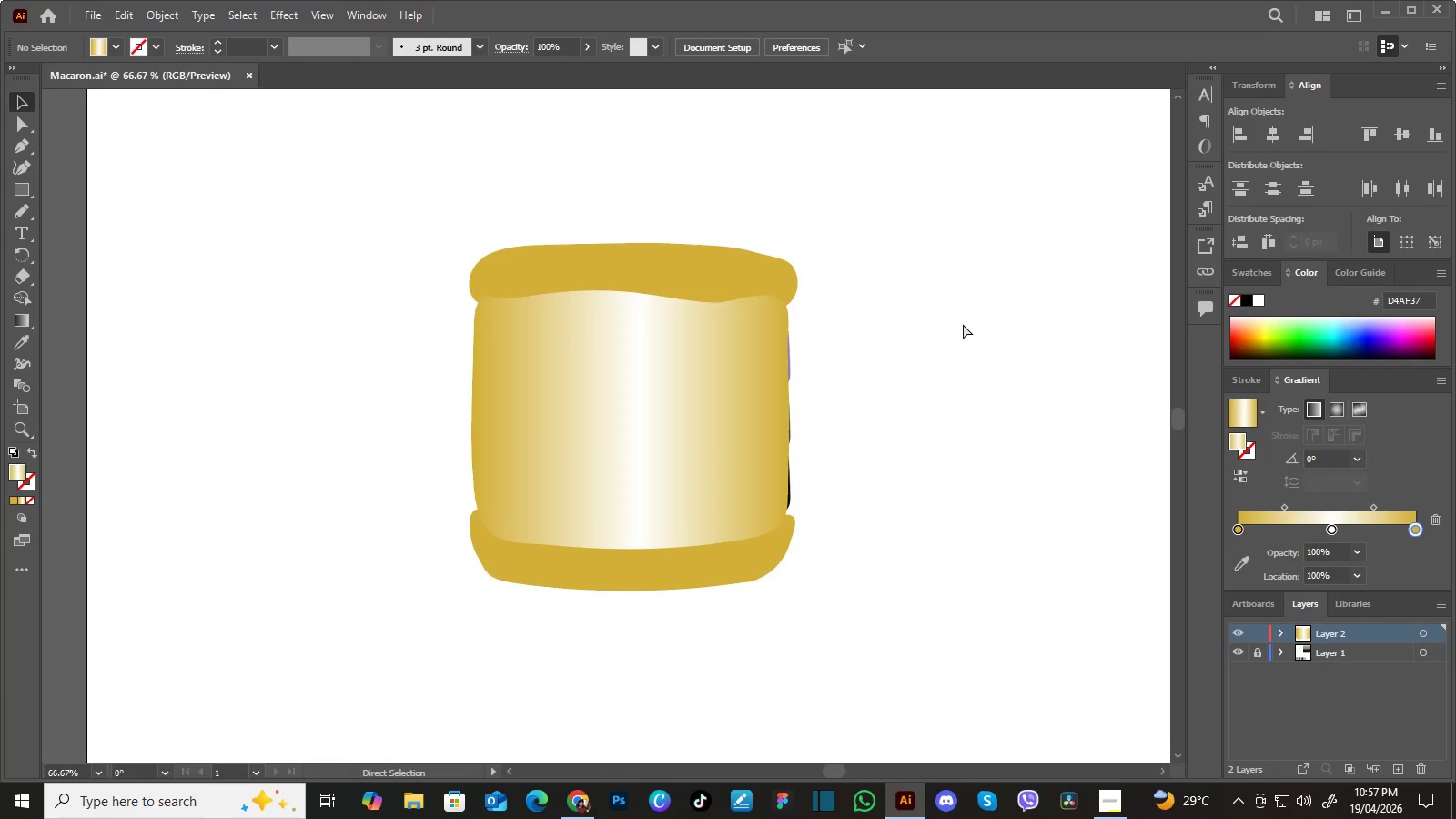 
key(Control+Minus)
 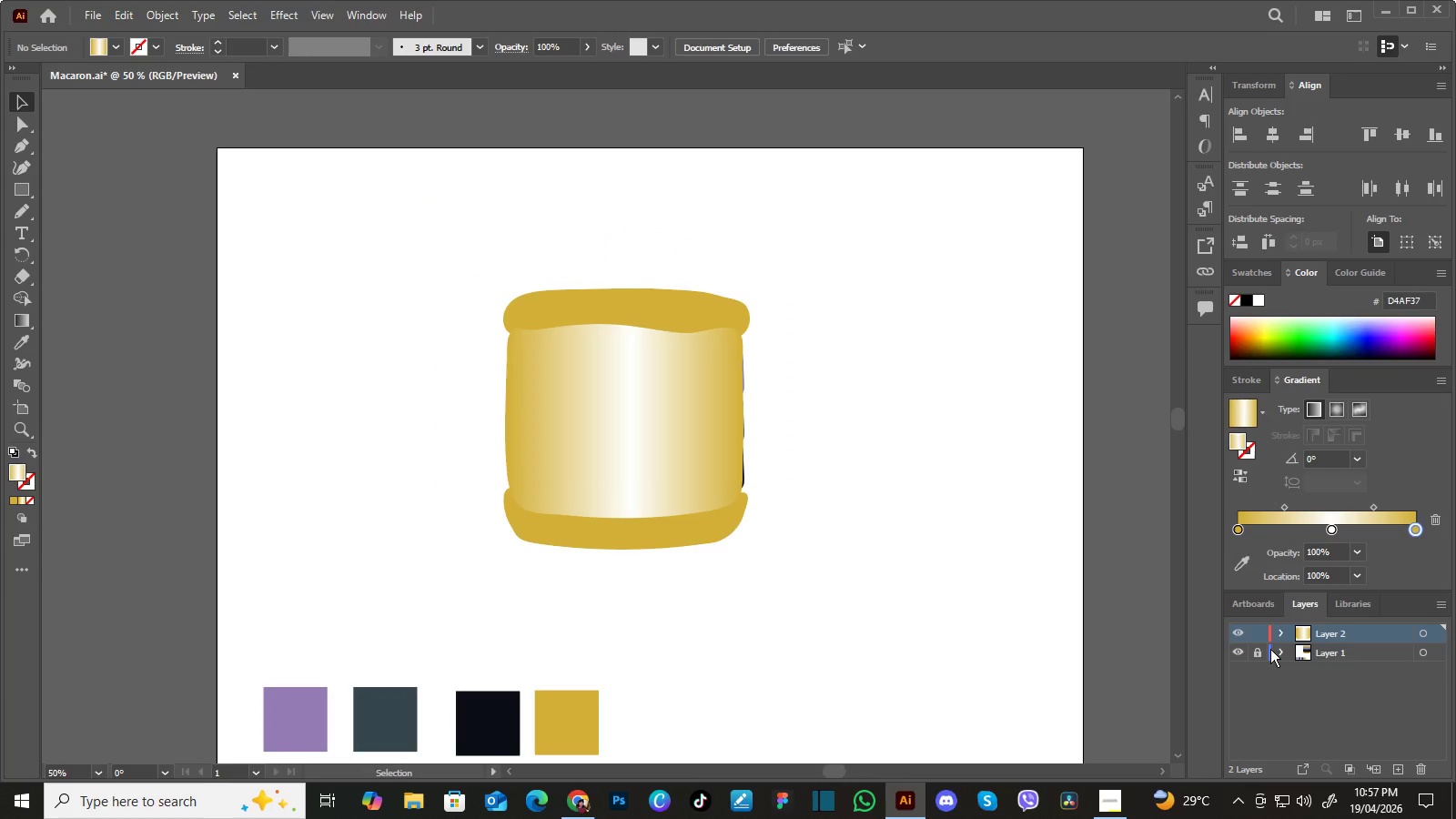 
left_click([1260, 652])
 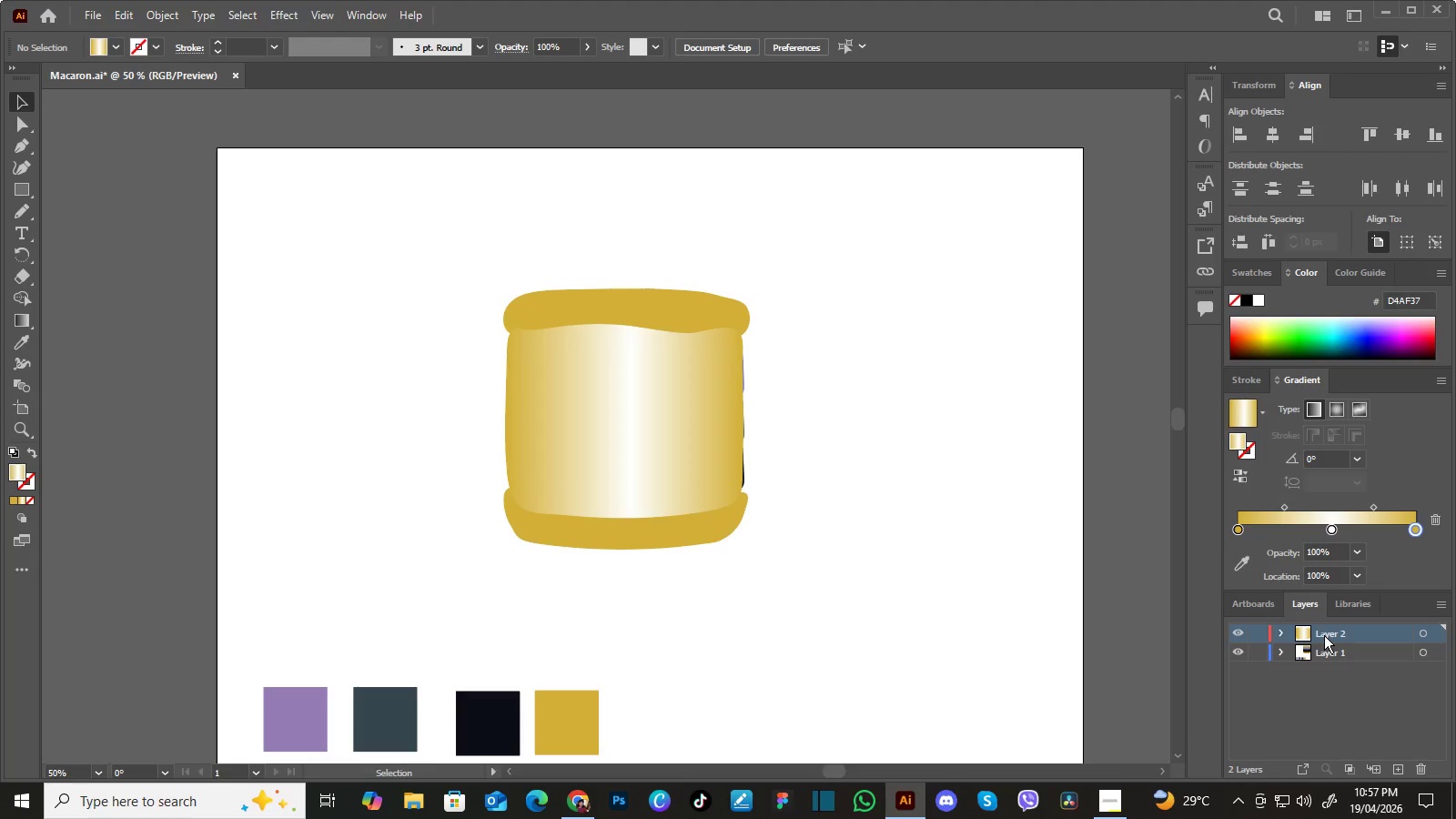 
left_click([1324, 635])
 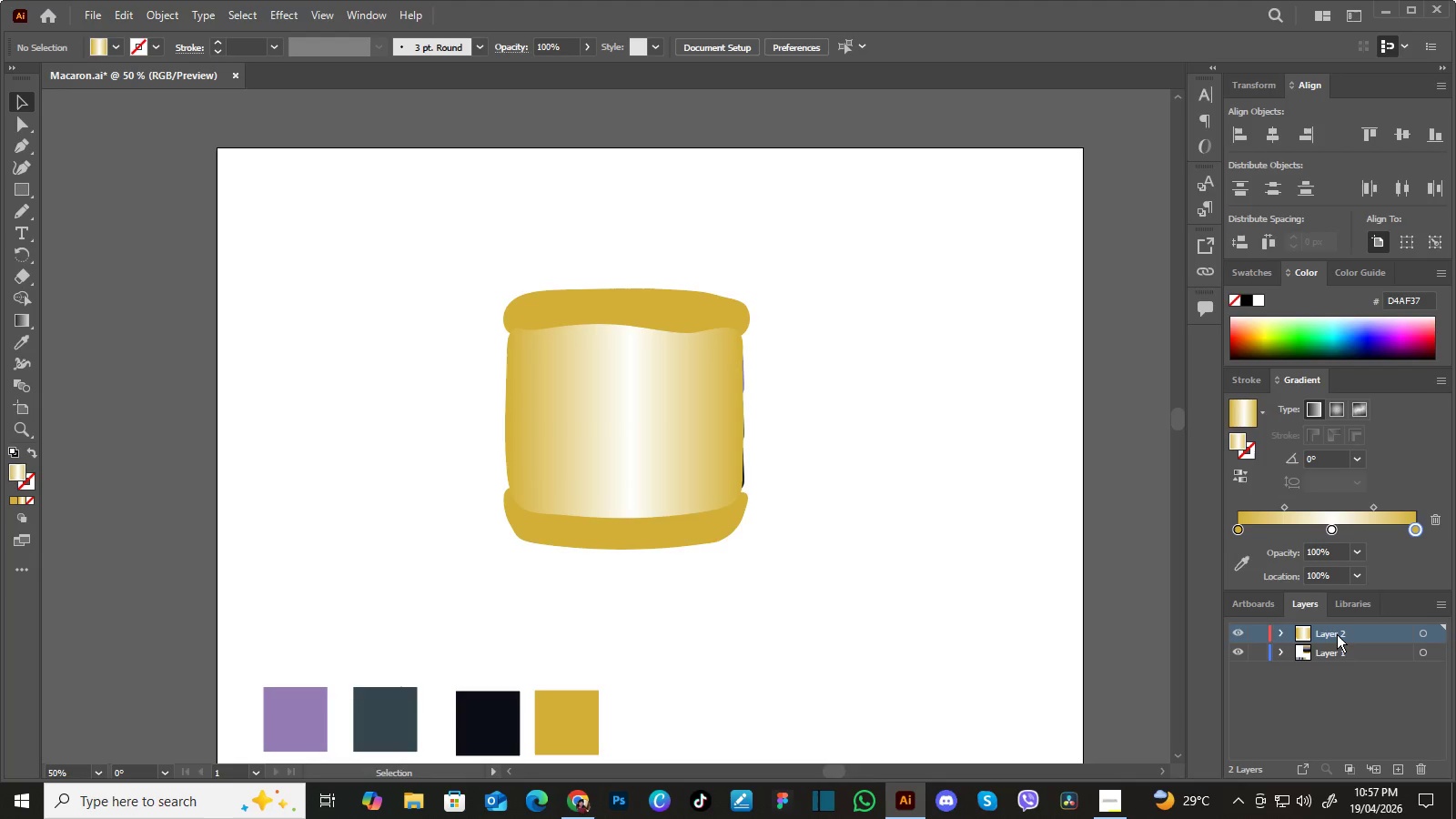 
left_click_drag(start_coordinate=[1337, 634], to_coordinate=[1342, 660])
 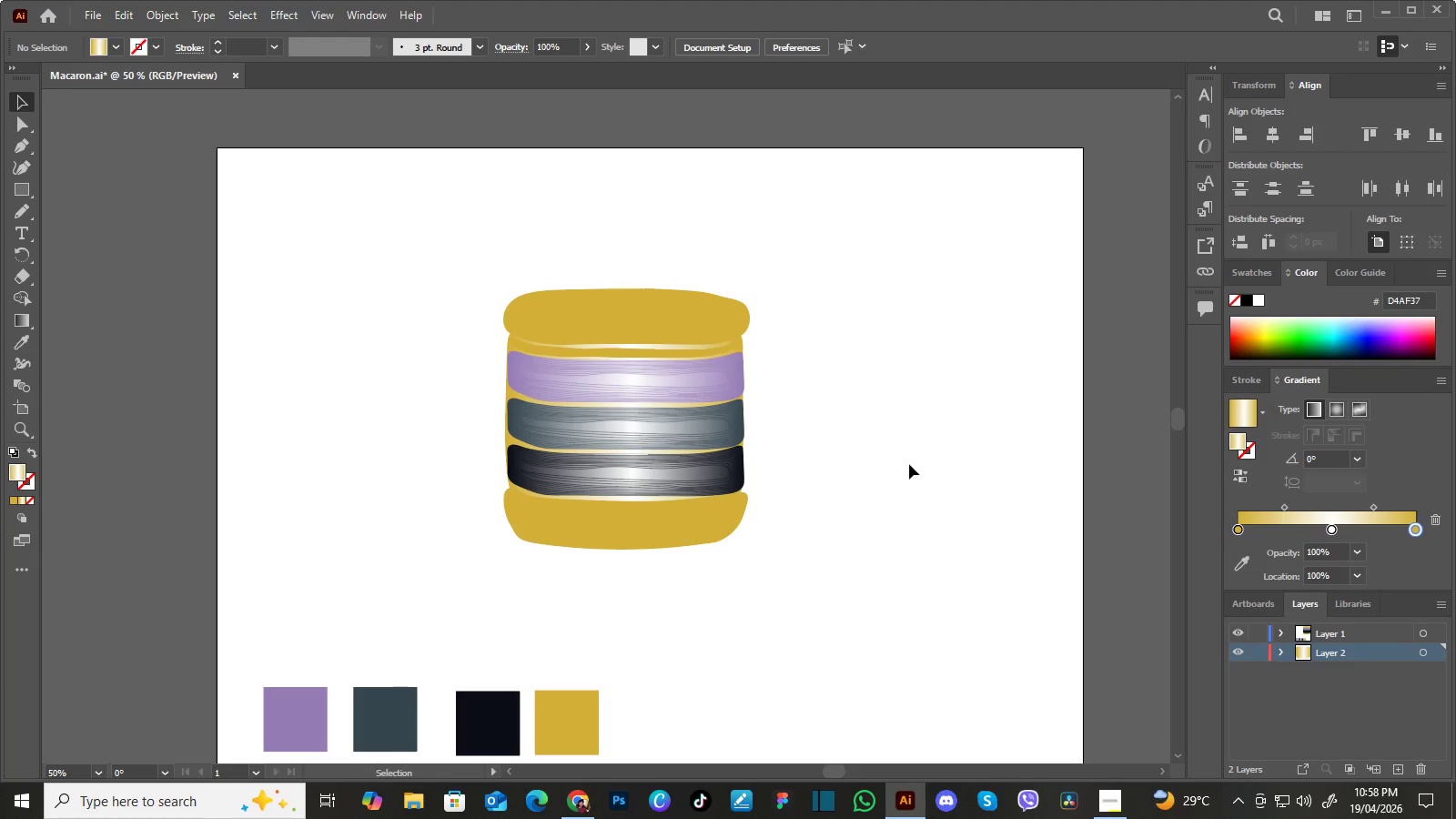 
left_click([908, 463])
 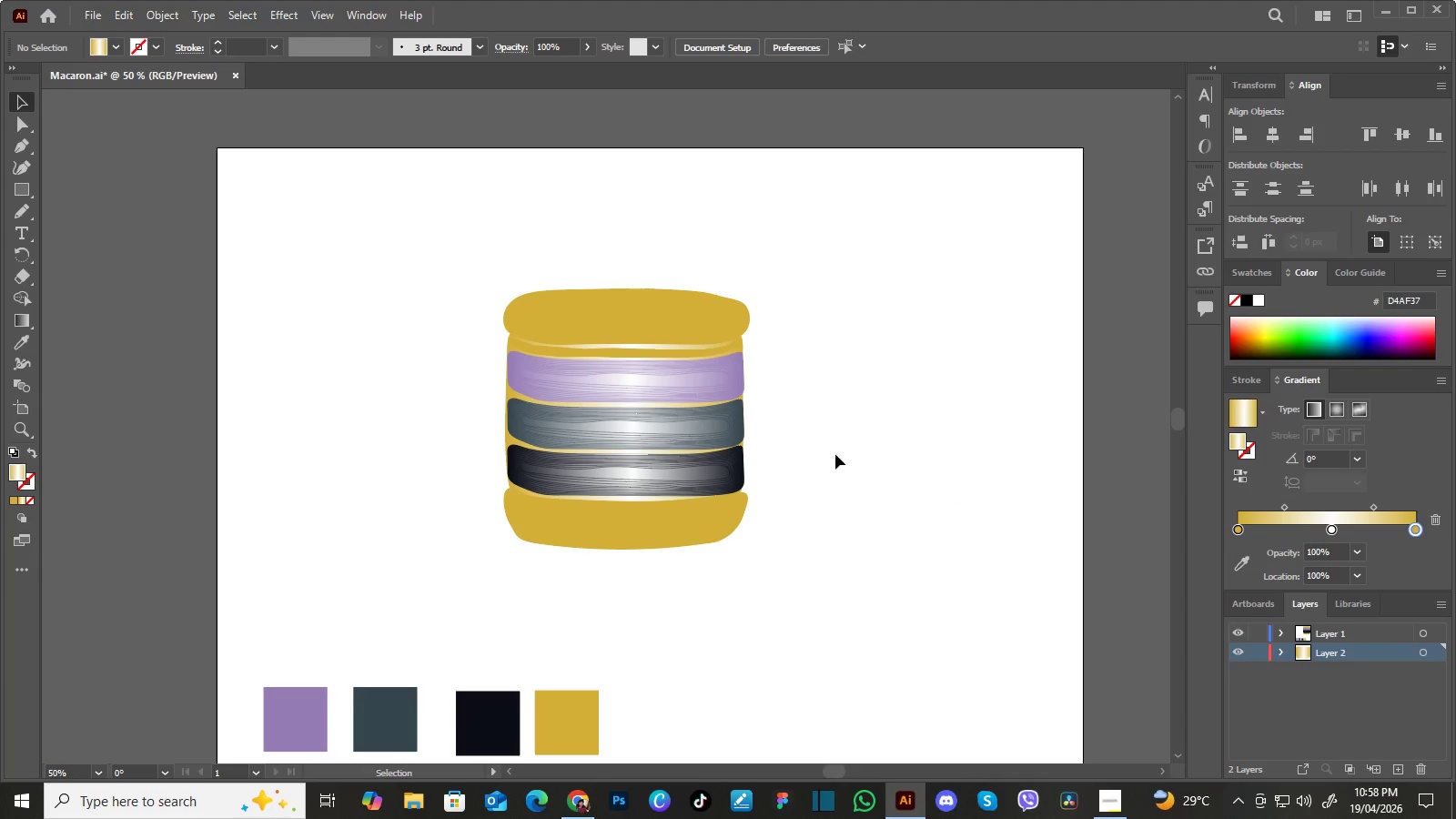 
hold_key(key=Space, duration=1.5)
 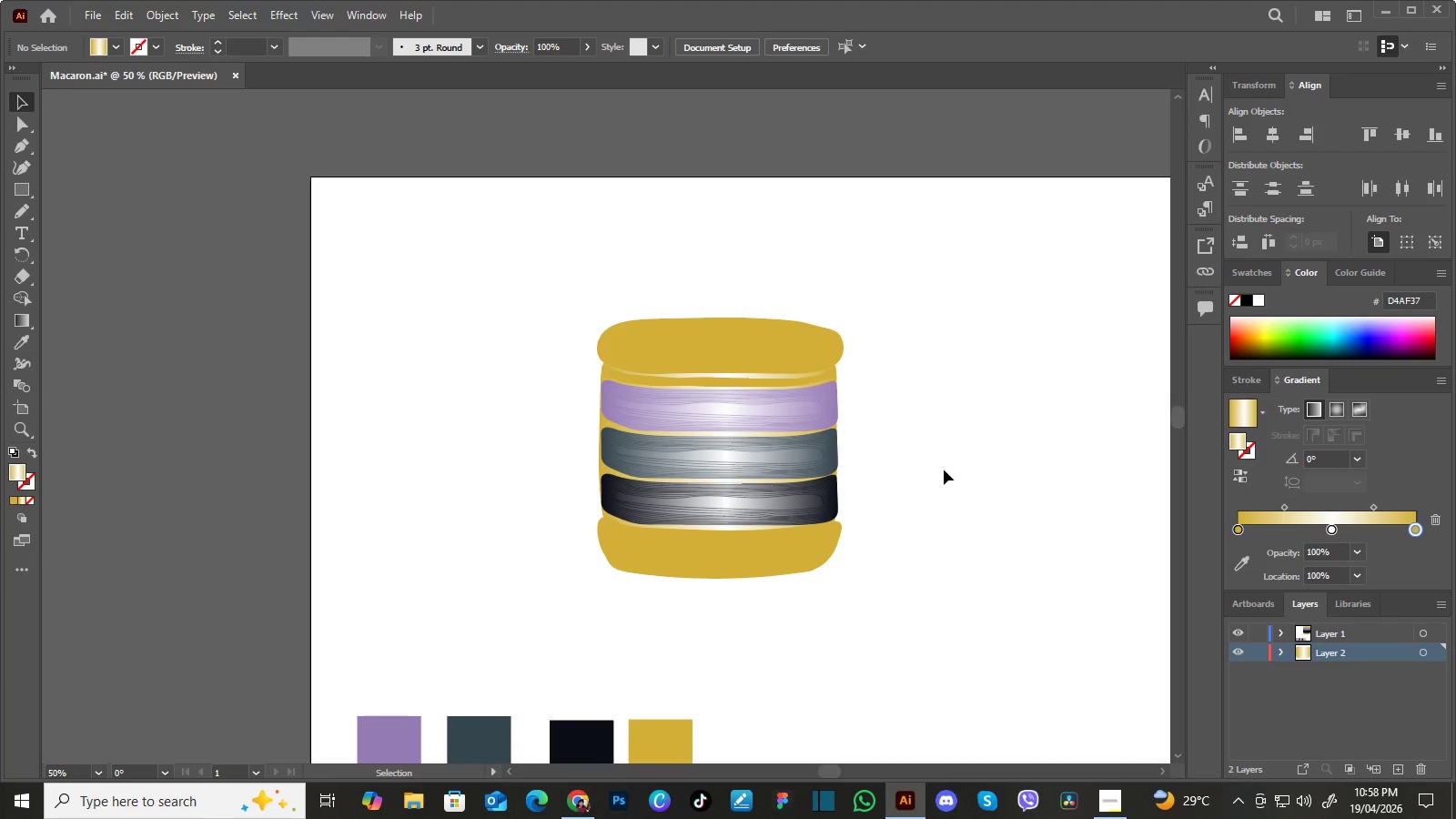 
left_click_drag(start_coordinate=[835, 453], to_coordinate=[922, 473])
 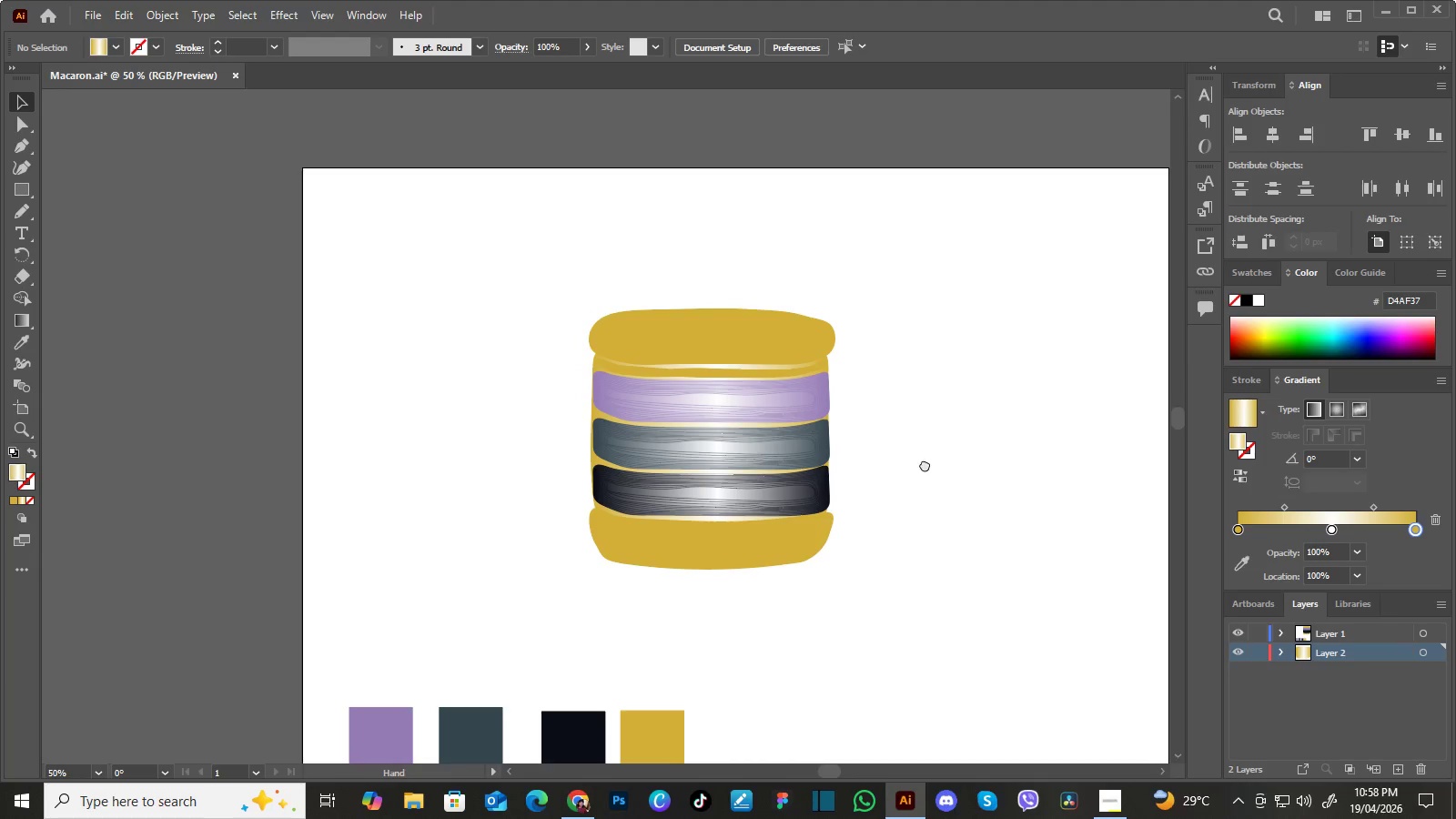 
left_click_drag(start_coordinate=[925, 464], to_coordinate=[921, 480])
 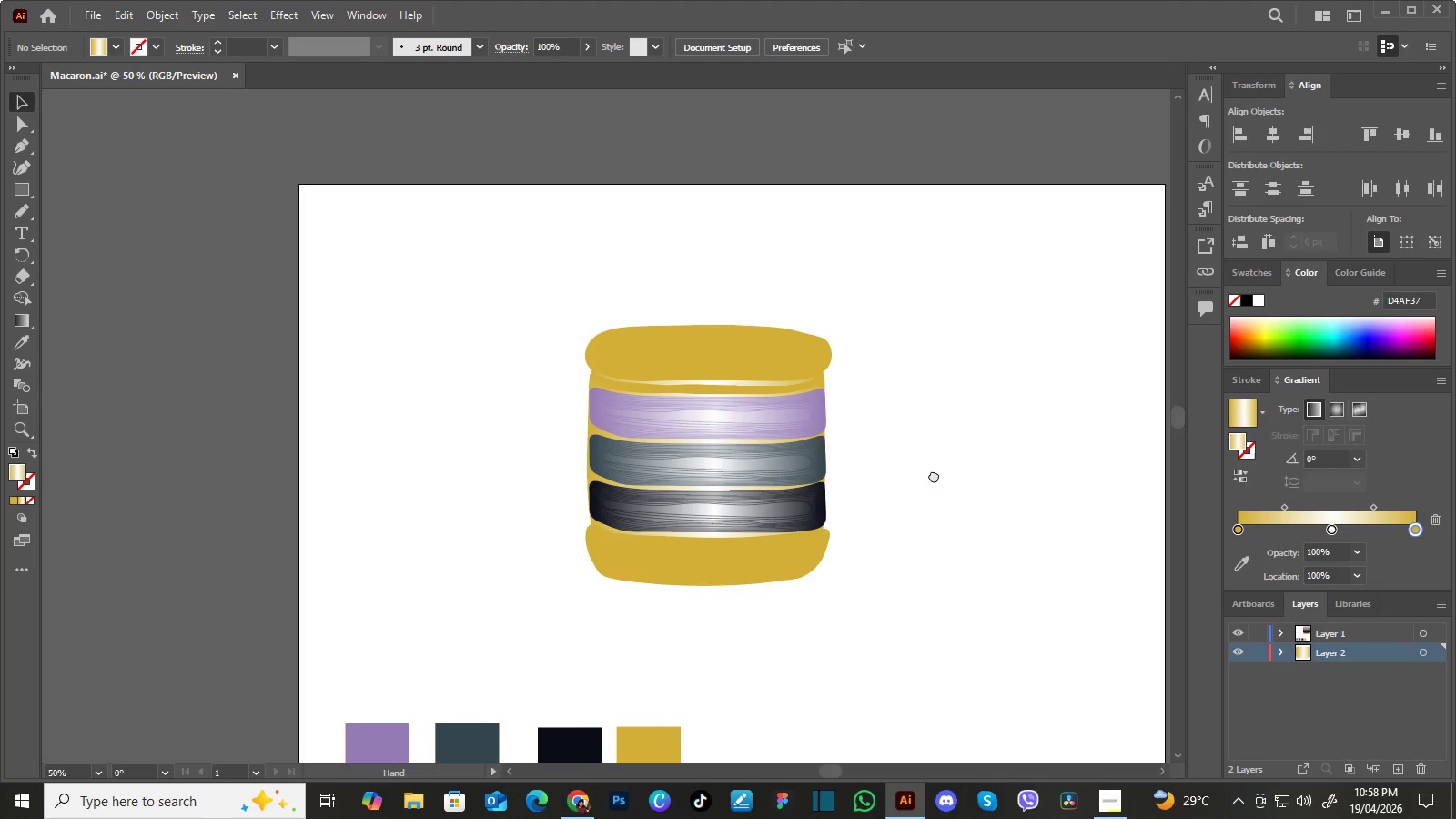 
left_click_drag(start_coordinate=[931, 477], to_coordinate=[944, 470])
 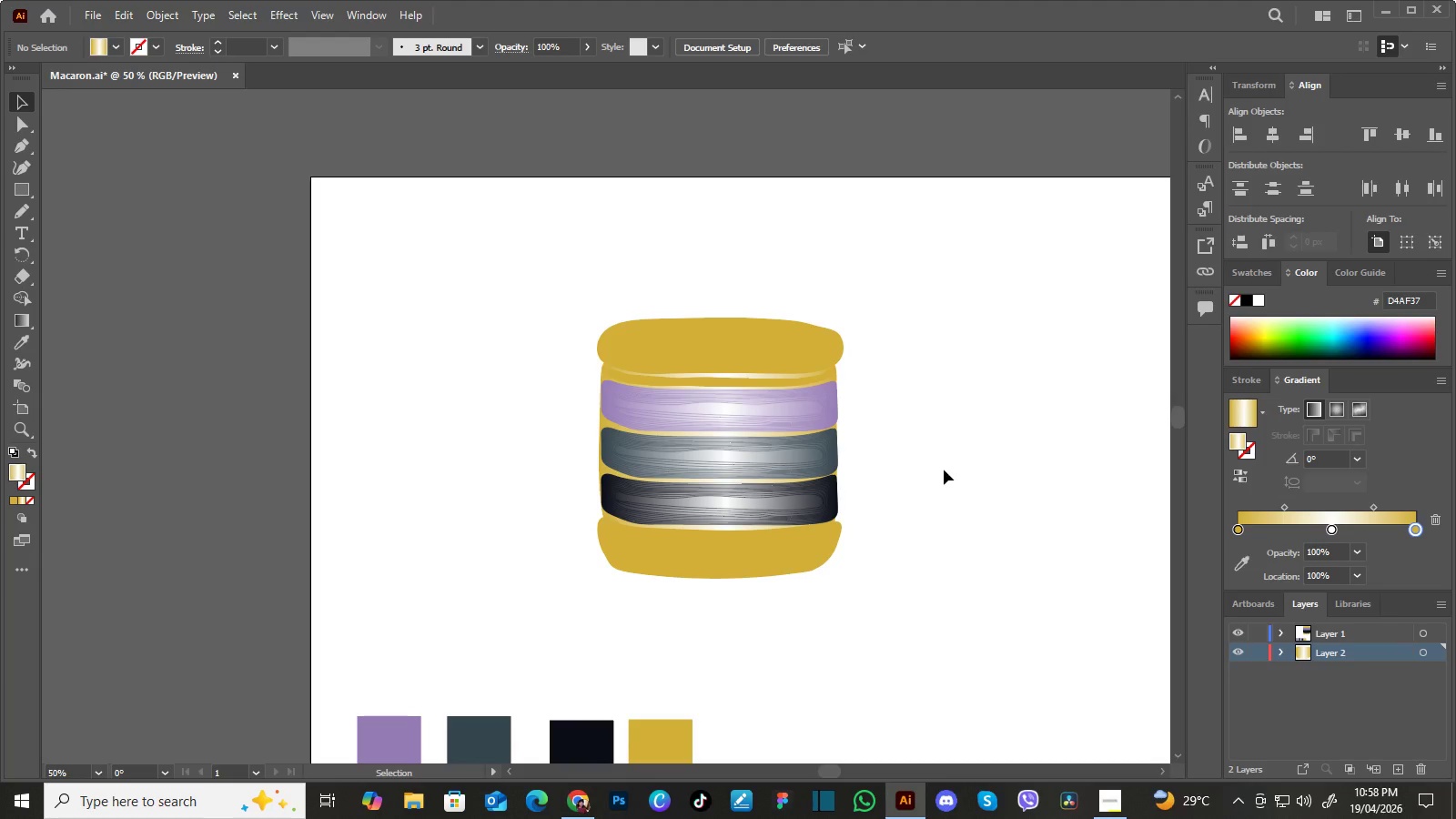 
key(Space)
 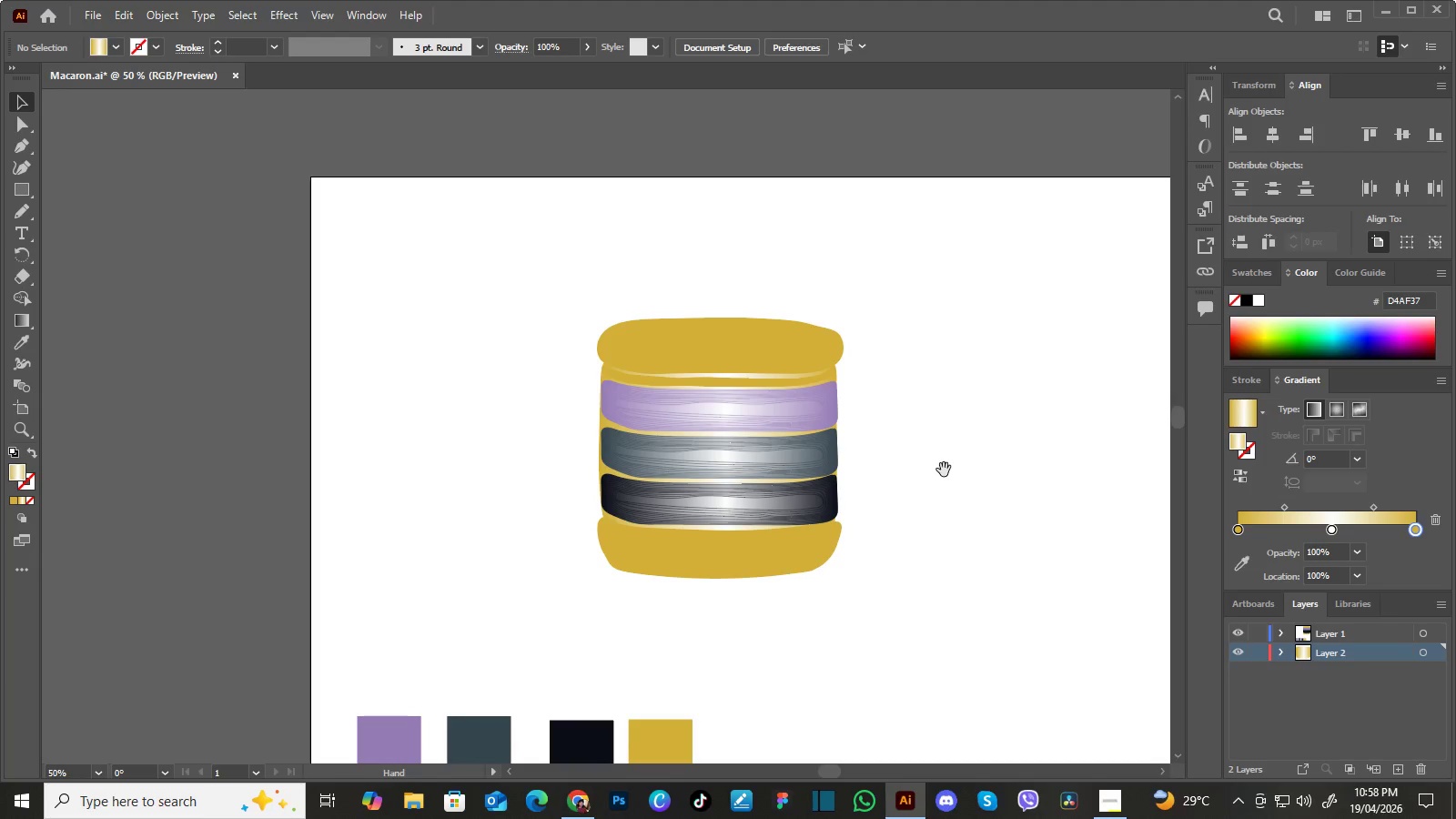 
key(Space)
 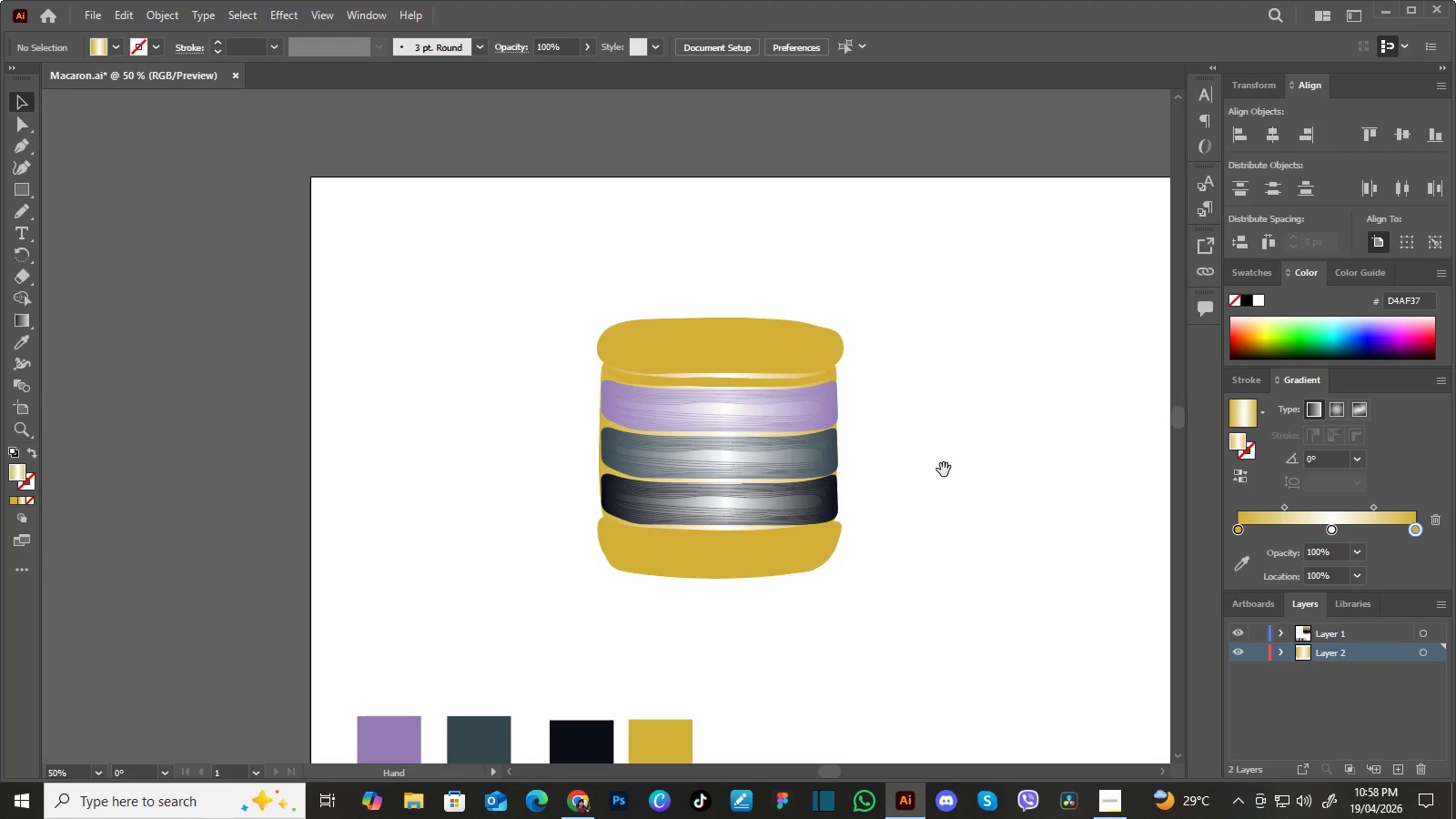 
key(Space)
 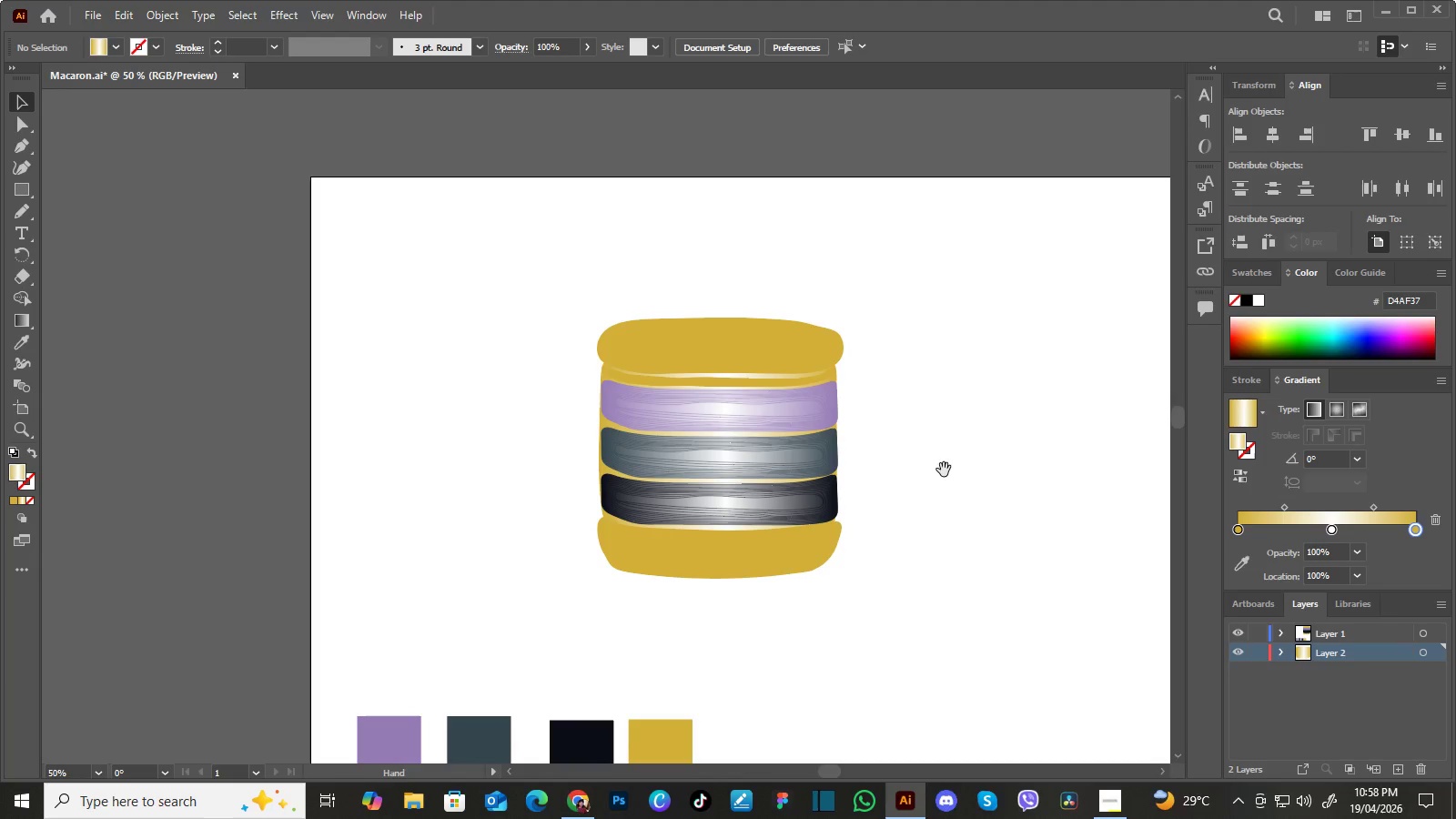 
key(Space)
 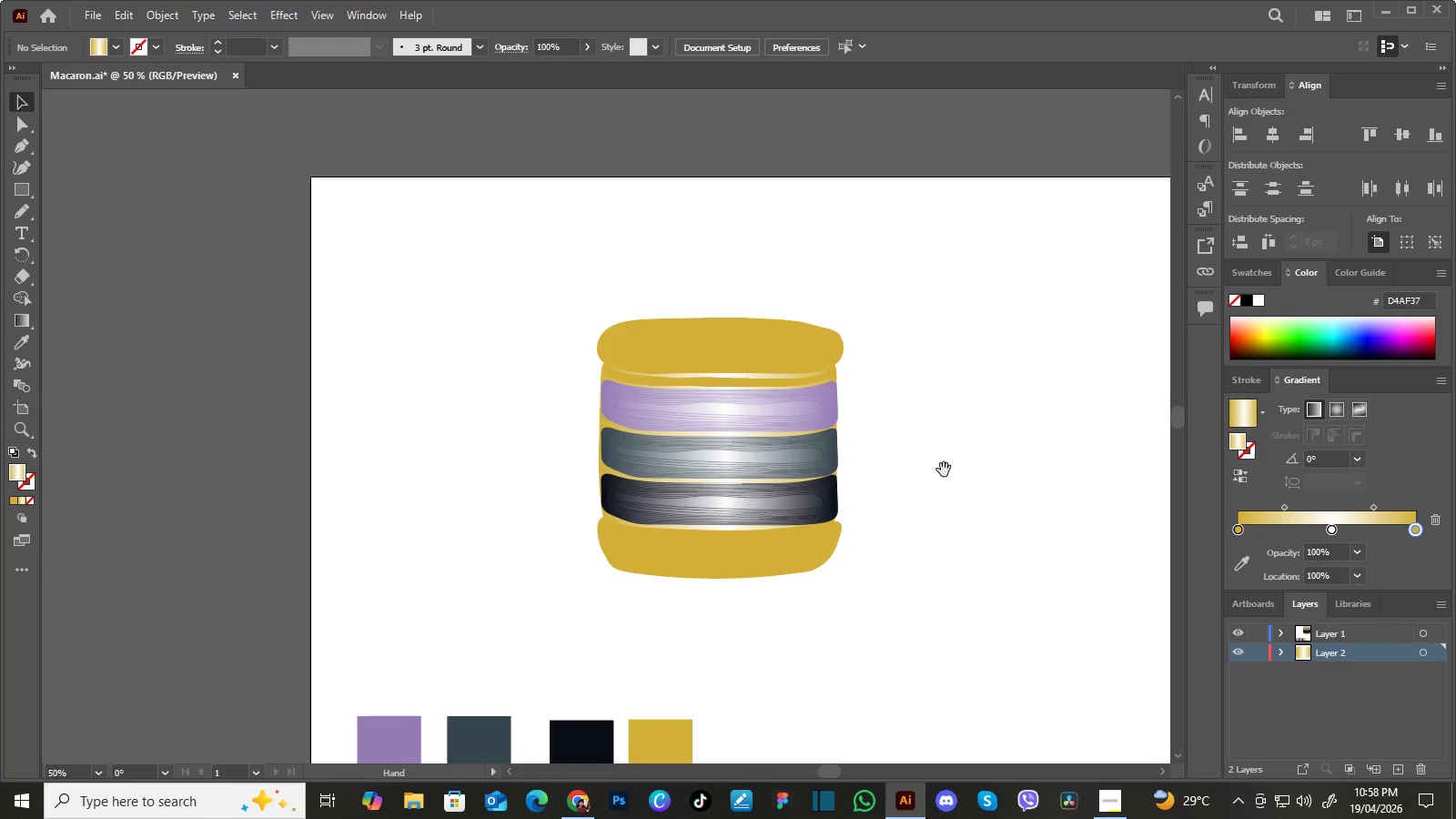 
key(Space)
 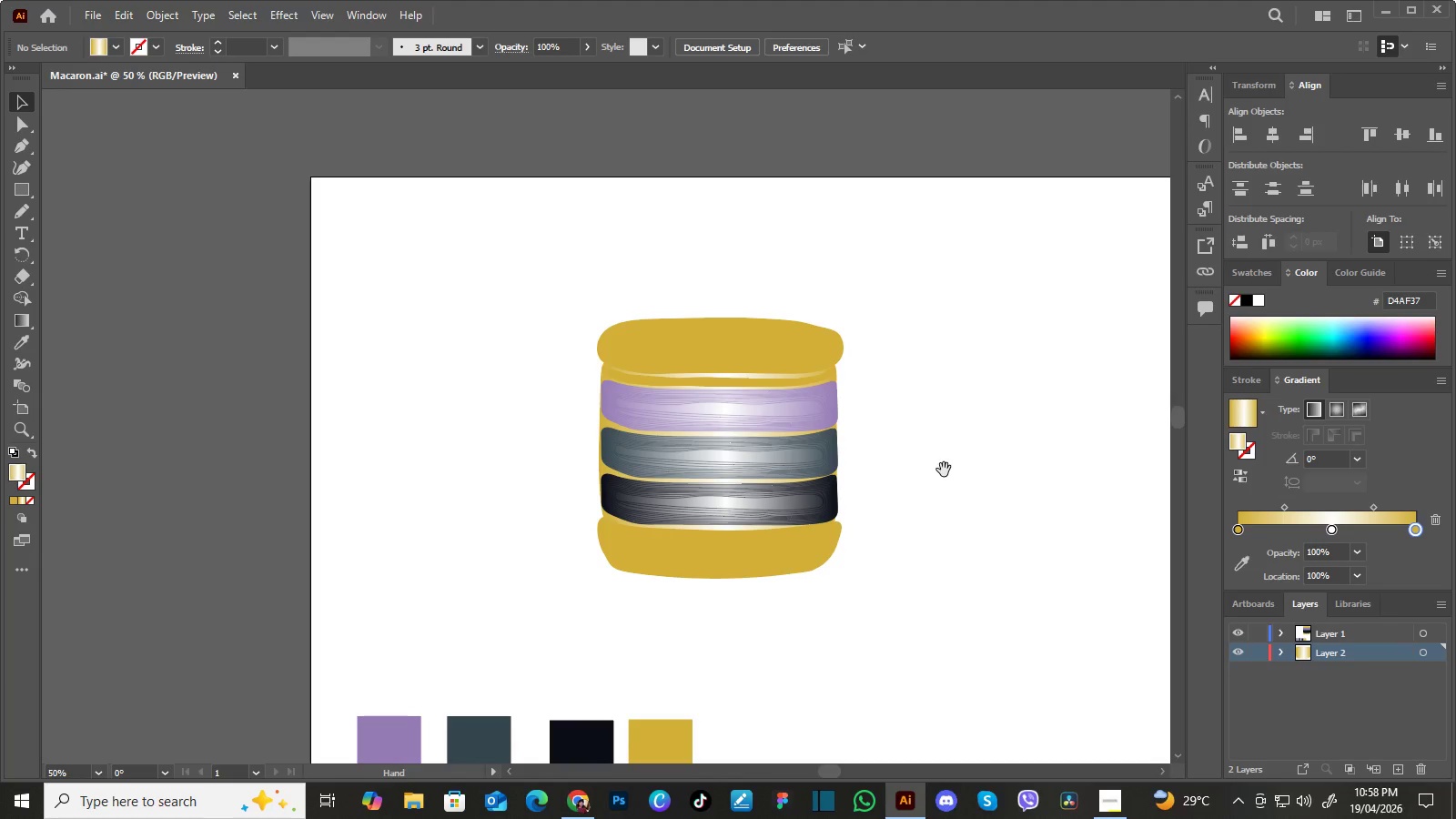 
key(Space)
 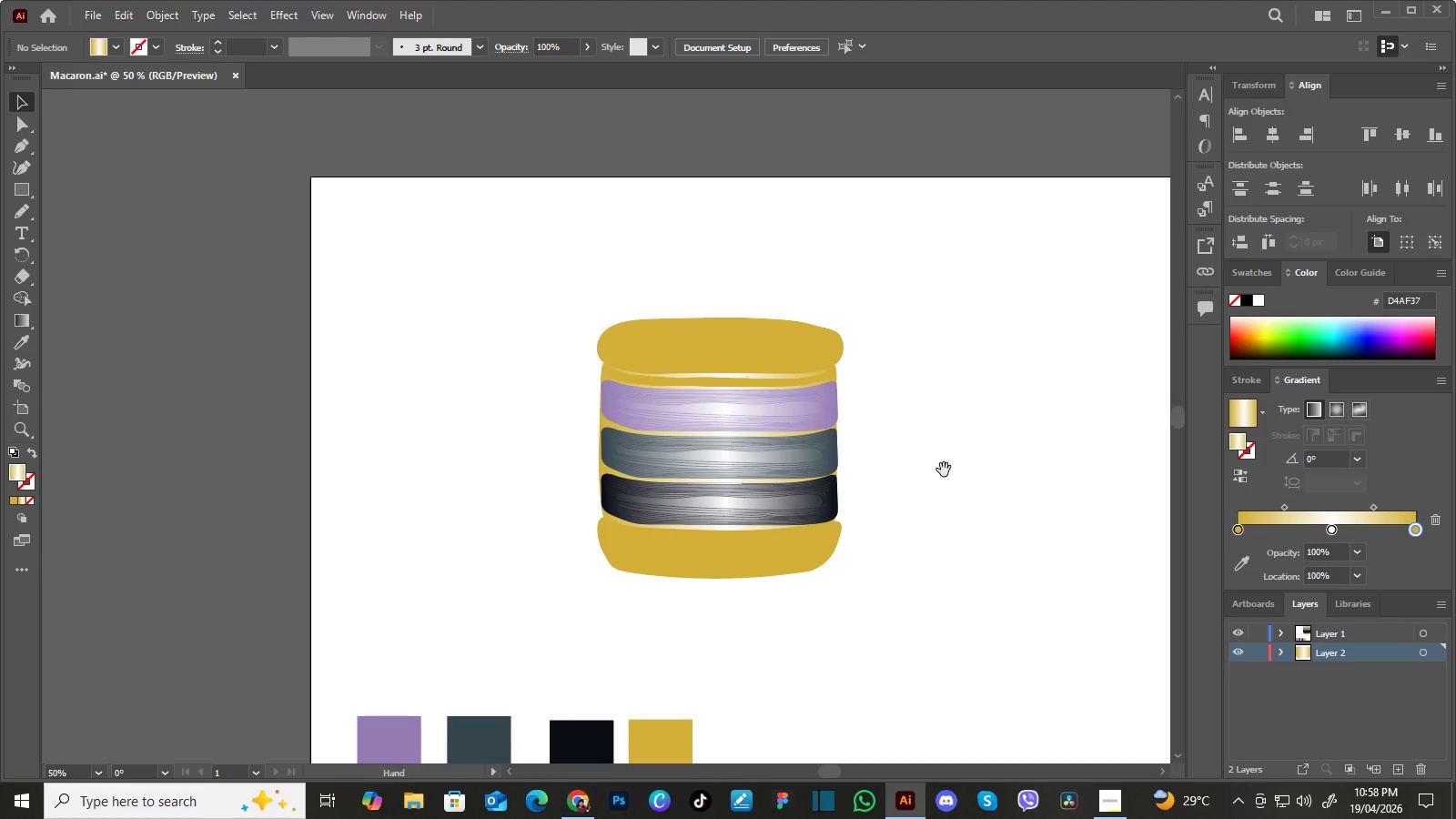 
key(Space)
 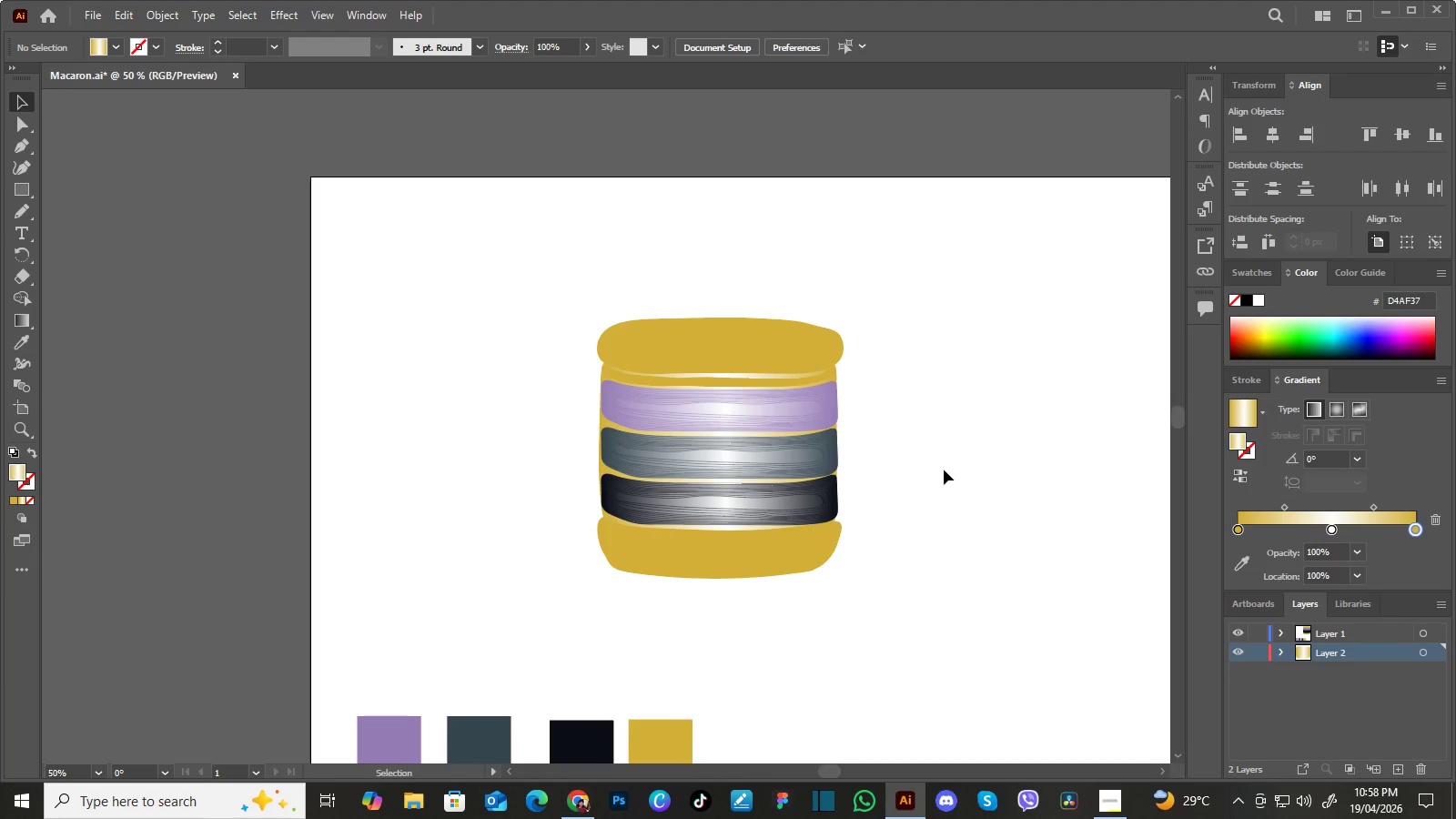 
key(Space)
 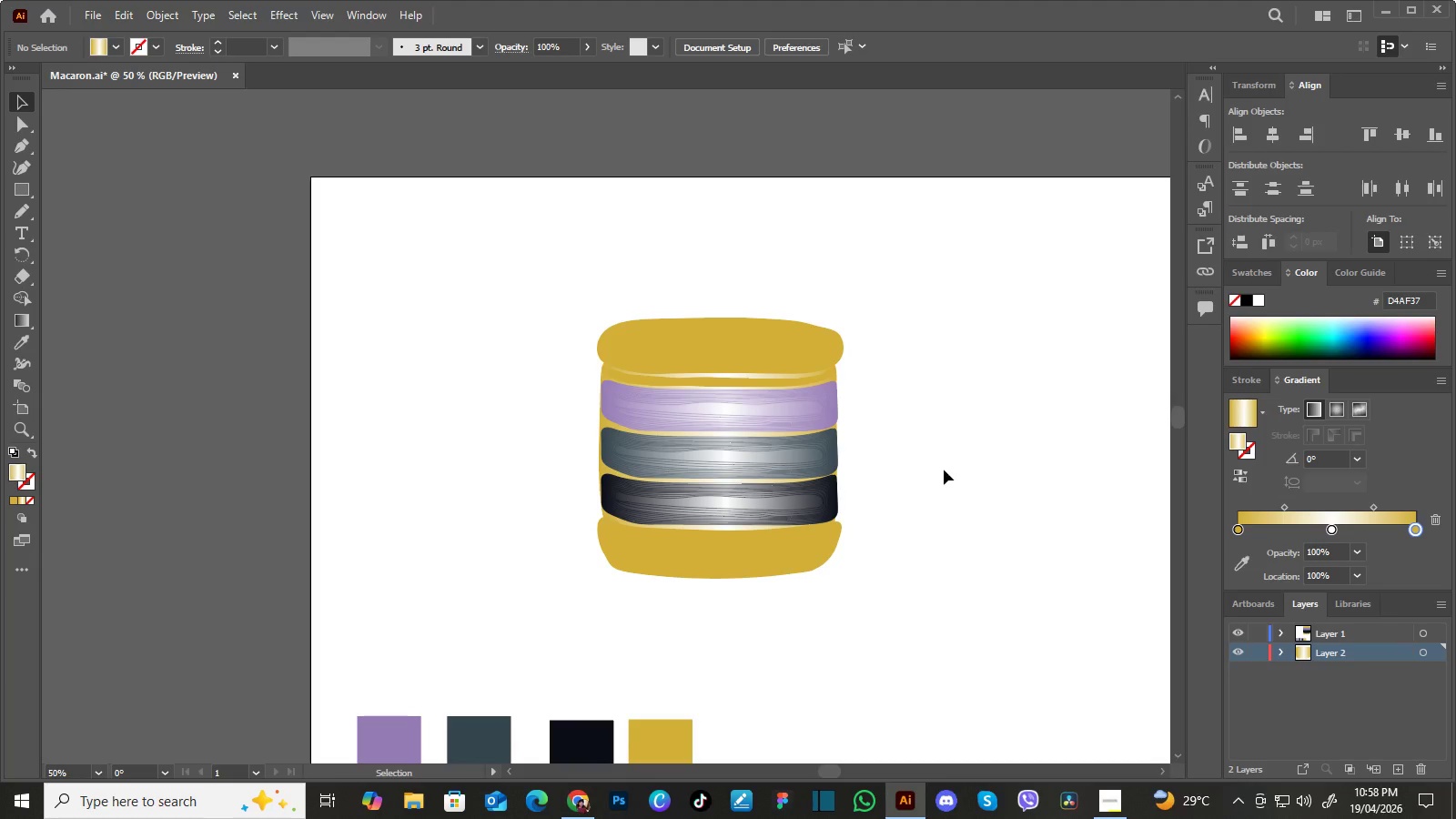 
key(Control+Equal)
 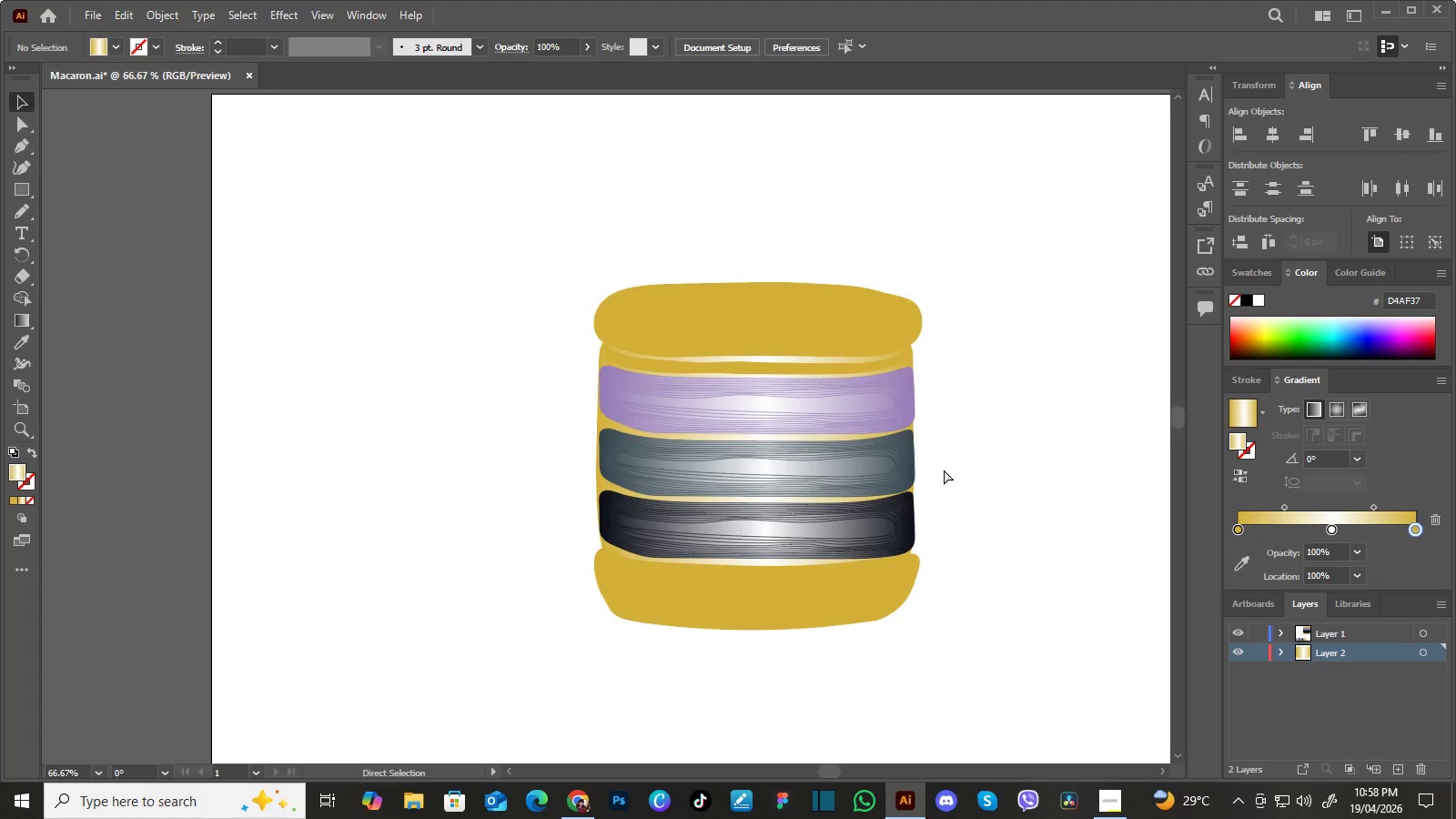 
key(Control+Equal)
 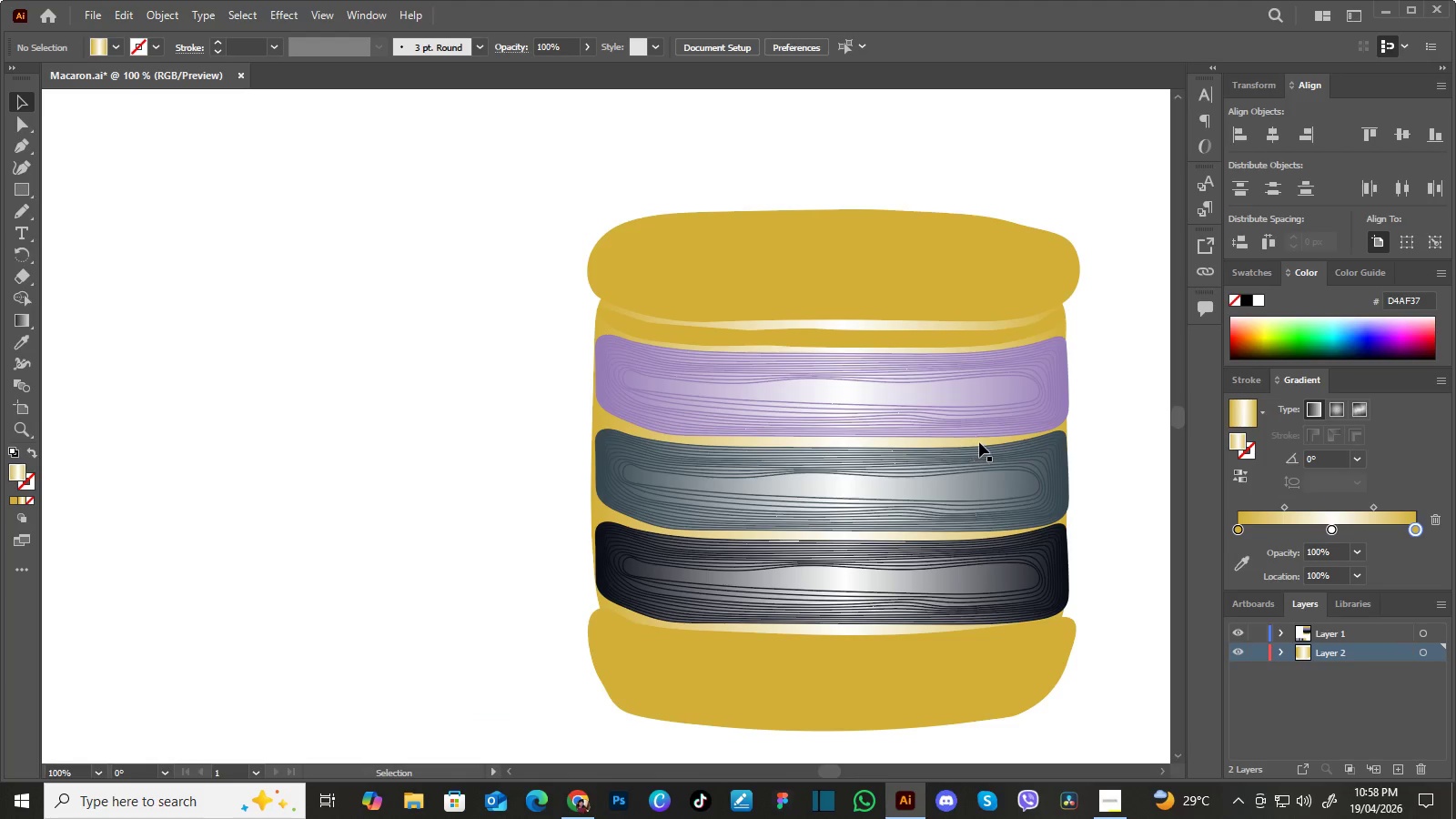 
hold_key(key=Space, duration=1.5)
 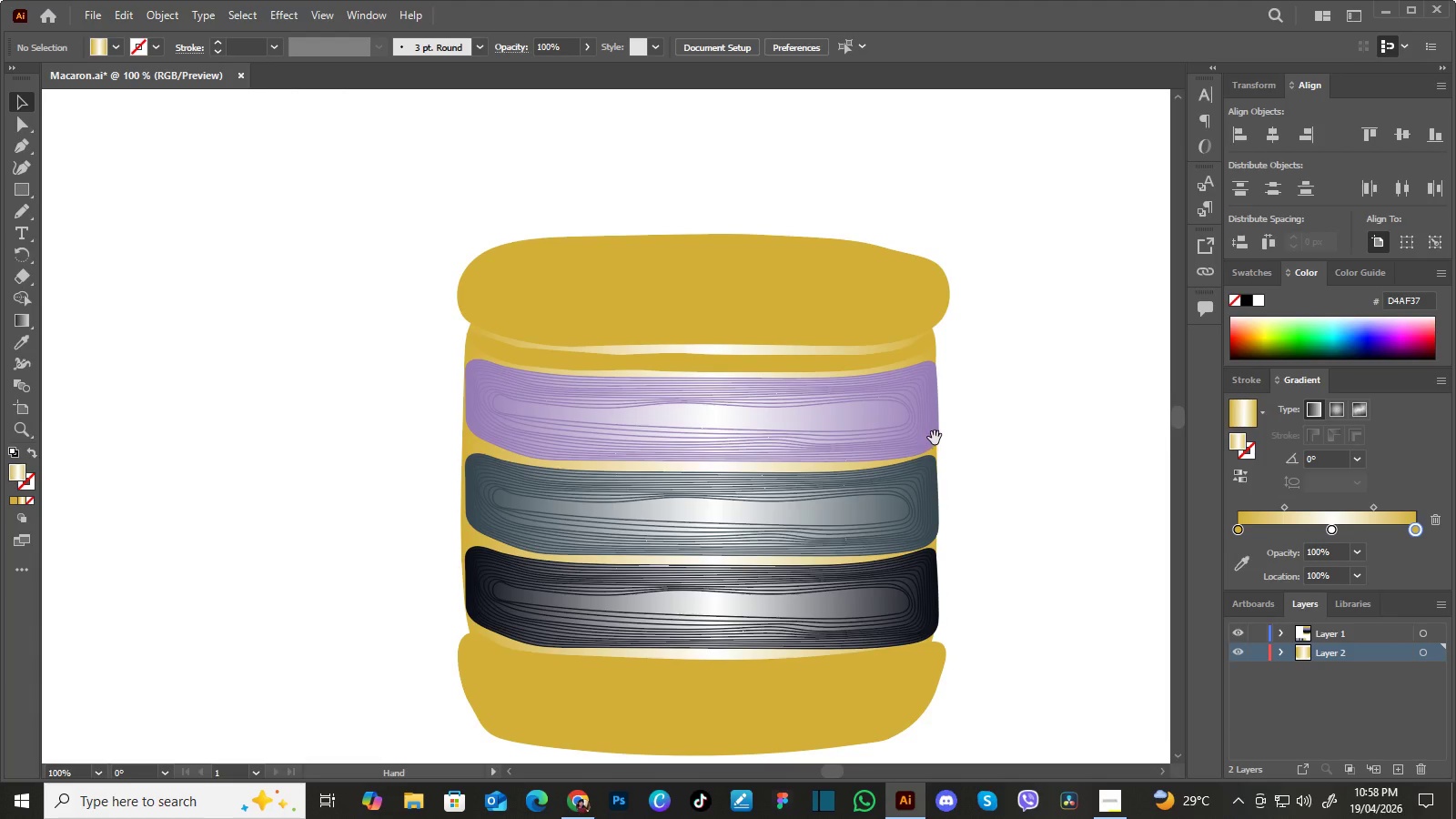 
left_click_drag(start_coordinate=[993, 440], to_coordinate=[874, 456])
 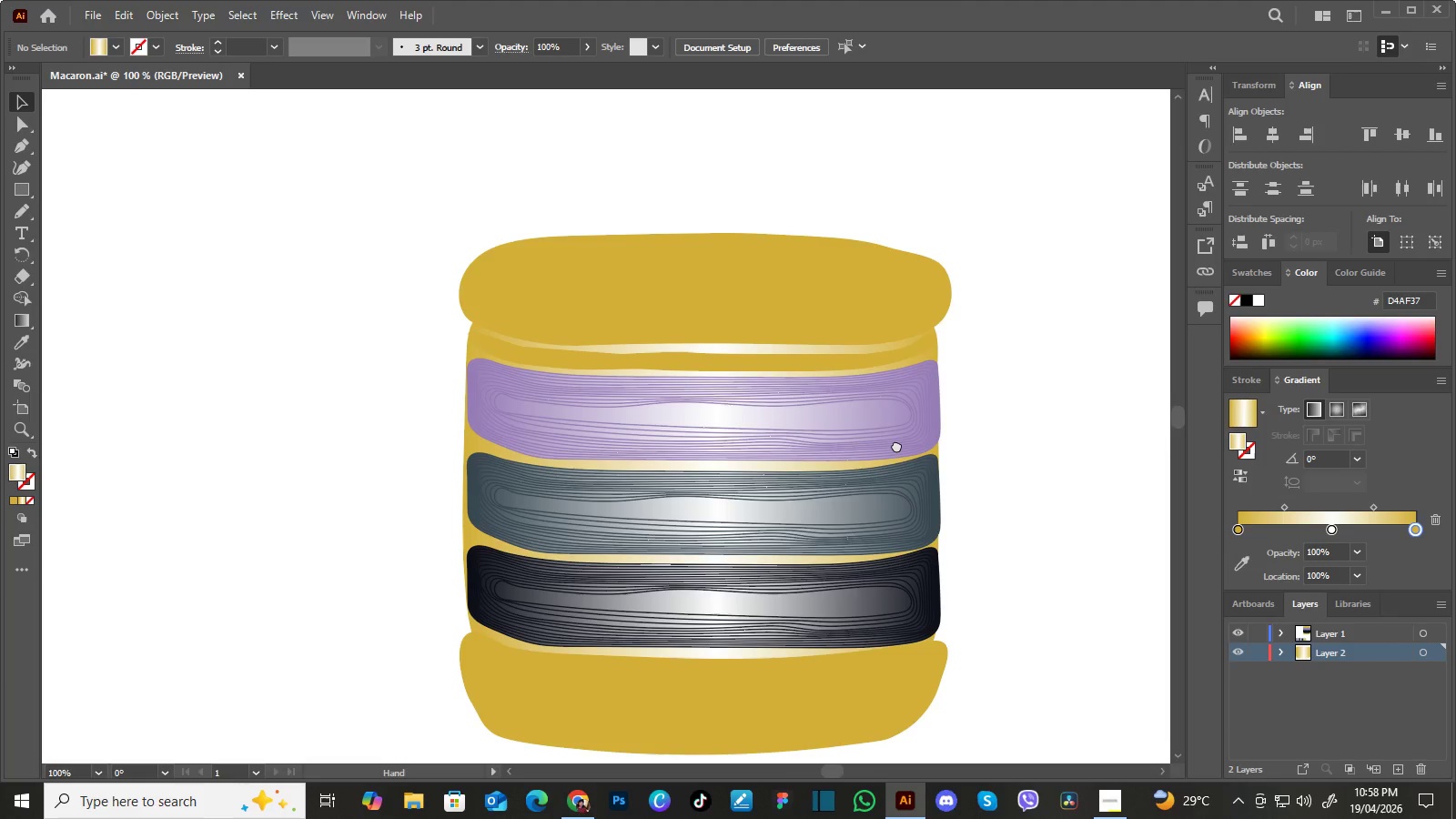 
left_click_drag(start_coordinate=[908, 436], to_coordinate=[896, 445])
 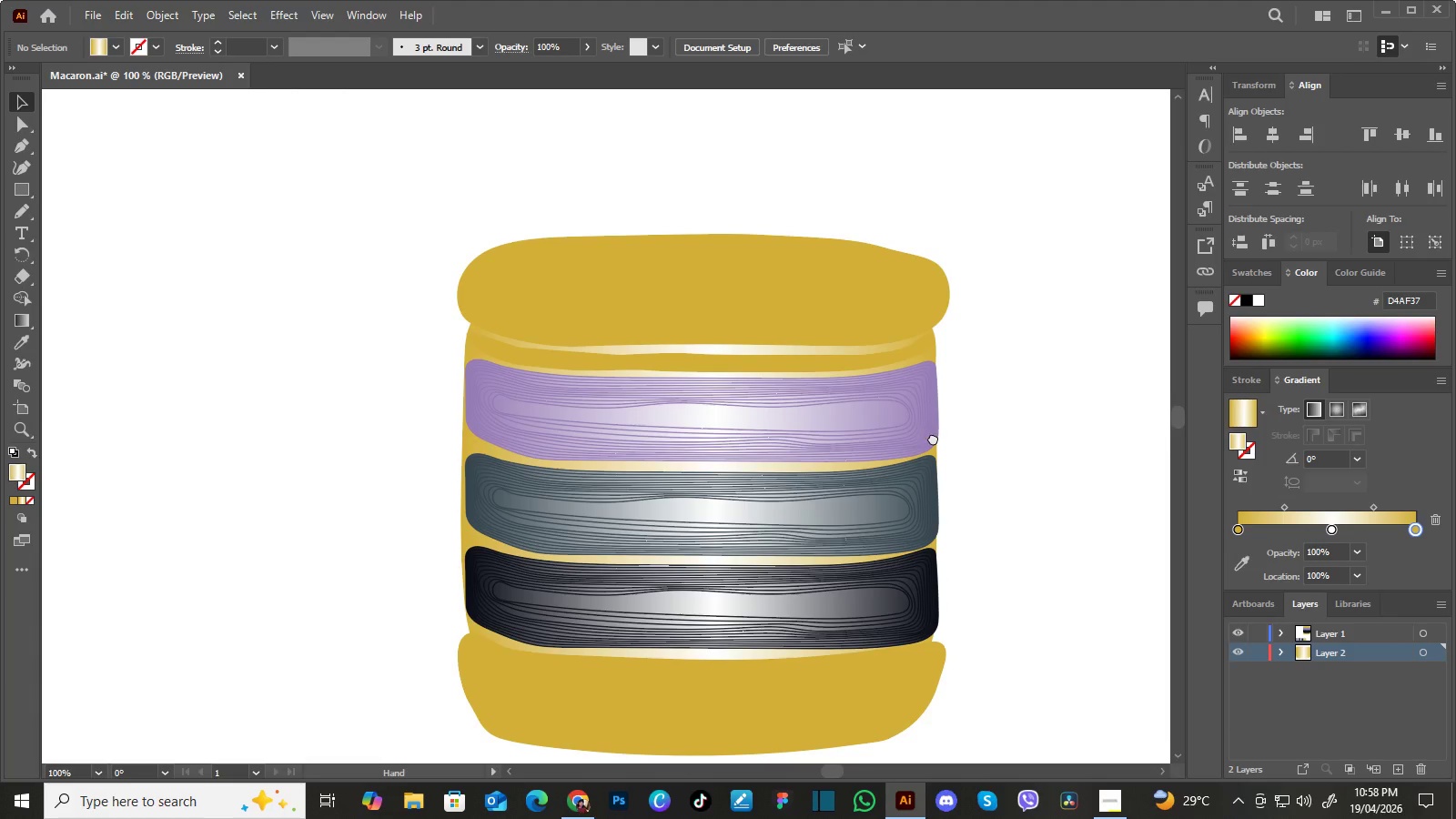 
hold_key(key=Space, duration=0.89)
 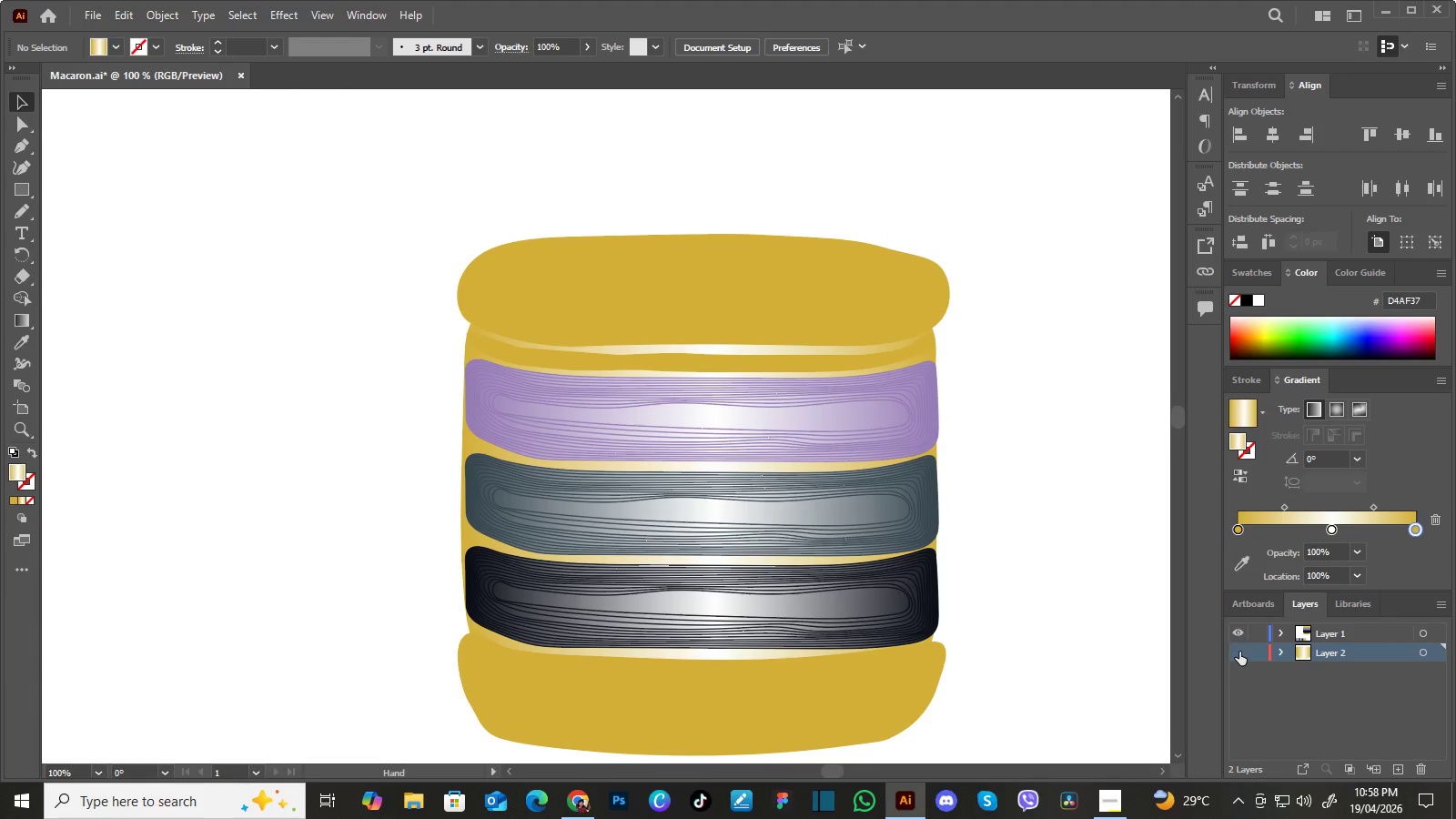 
left_click([933, 438])
 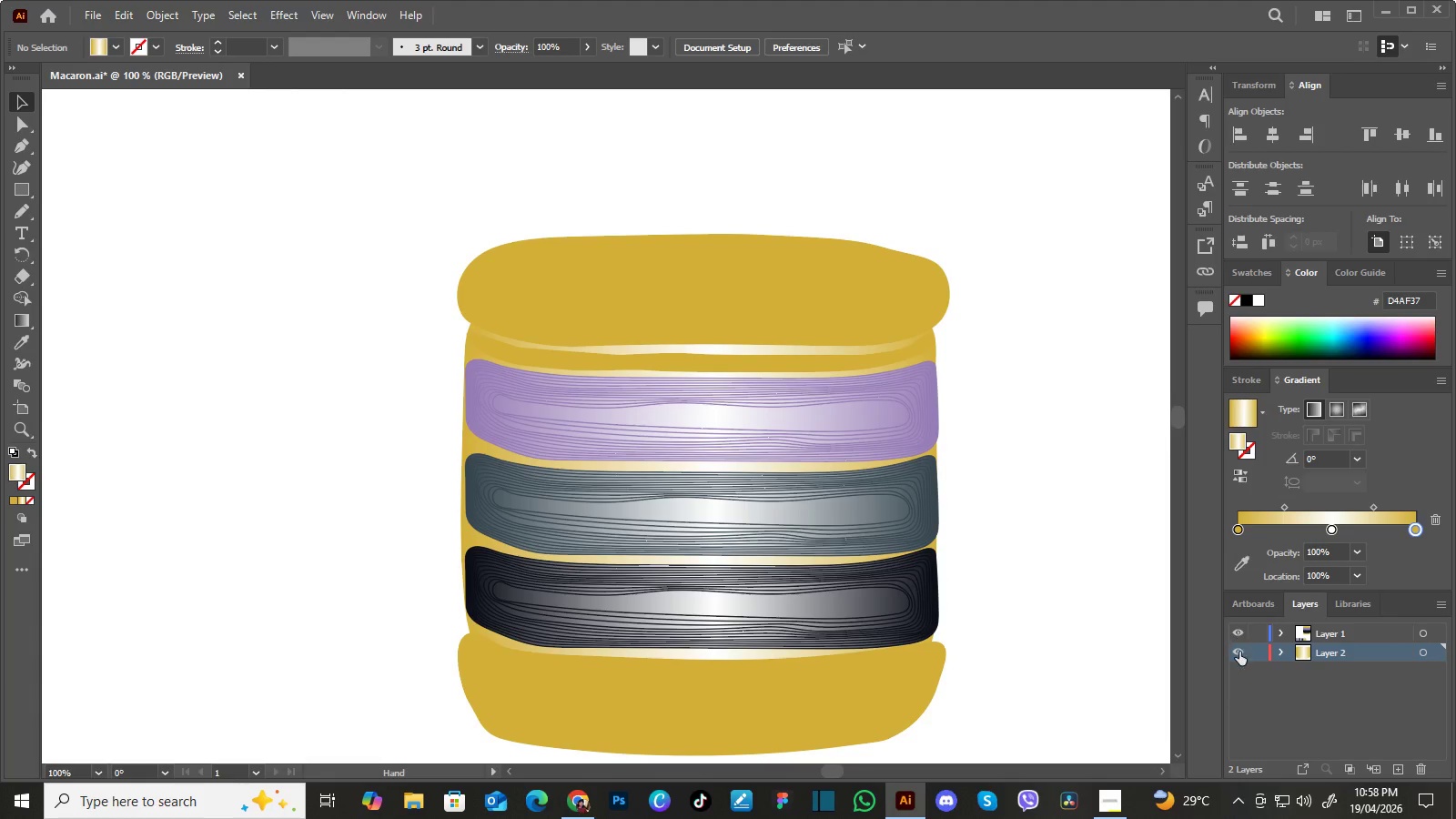 
left_click([1239, 652])
 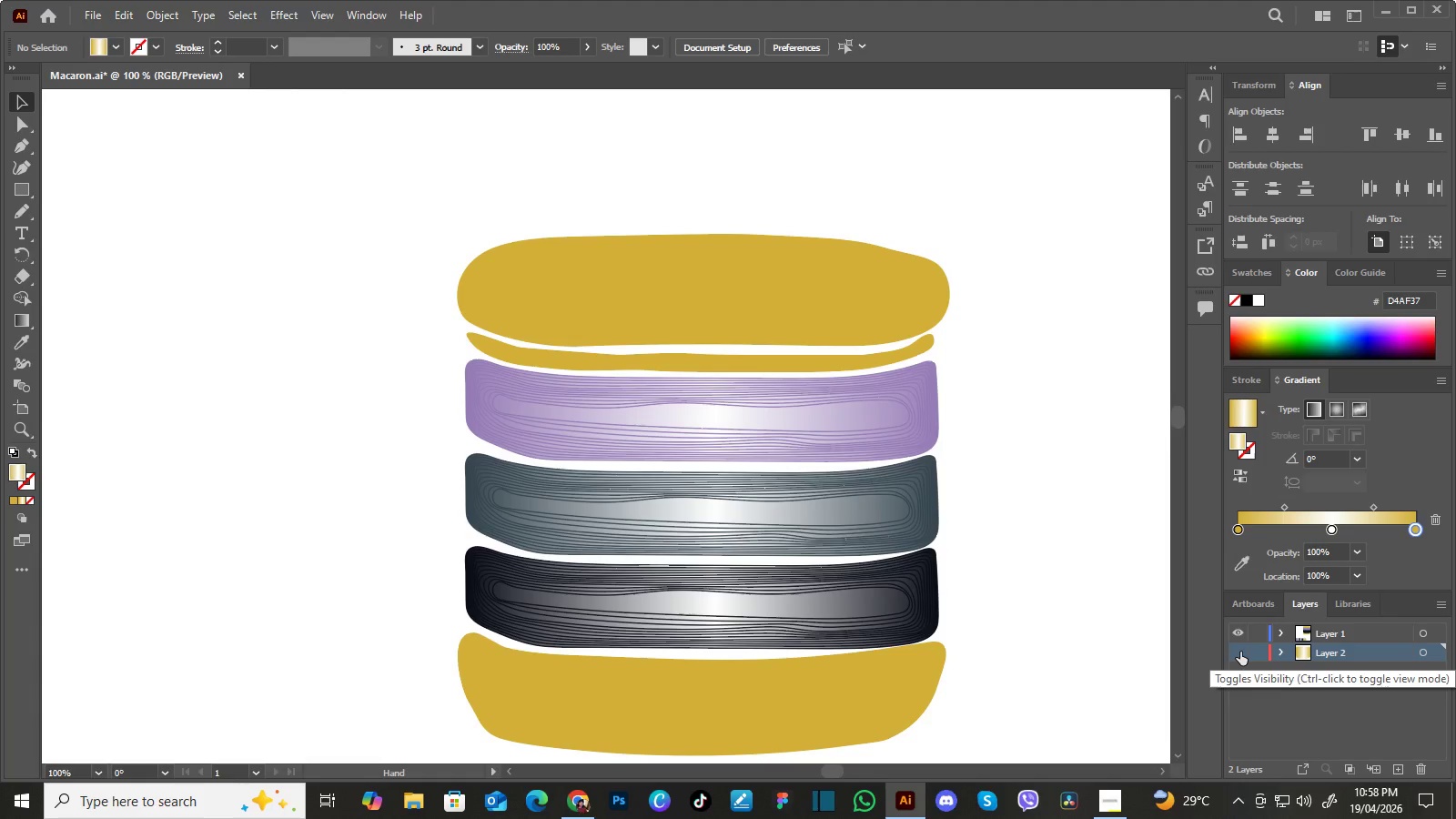 
left_click([1240, 652])
 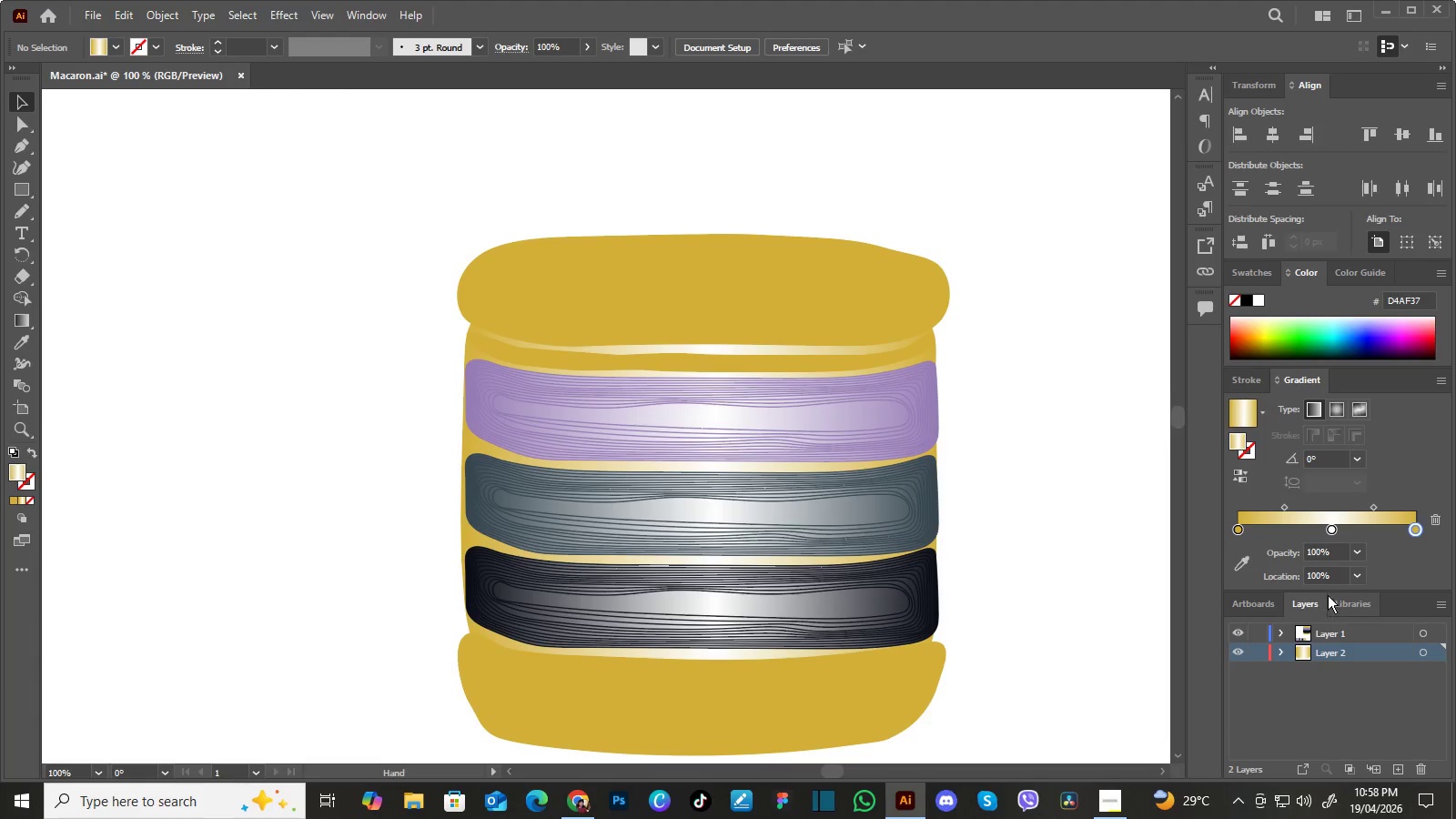 
wait(5.48)
 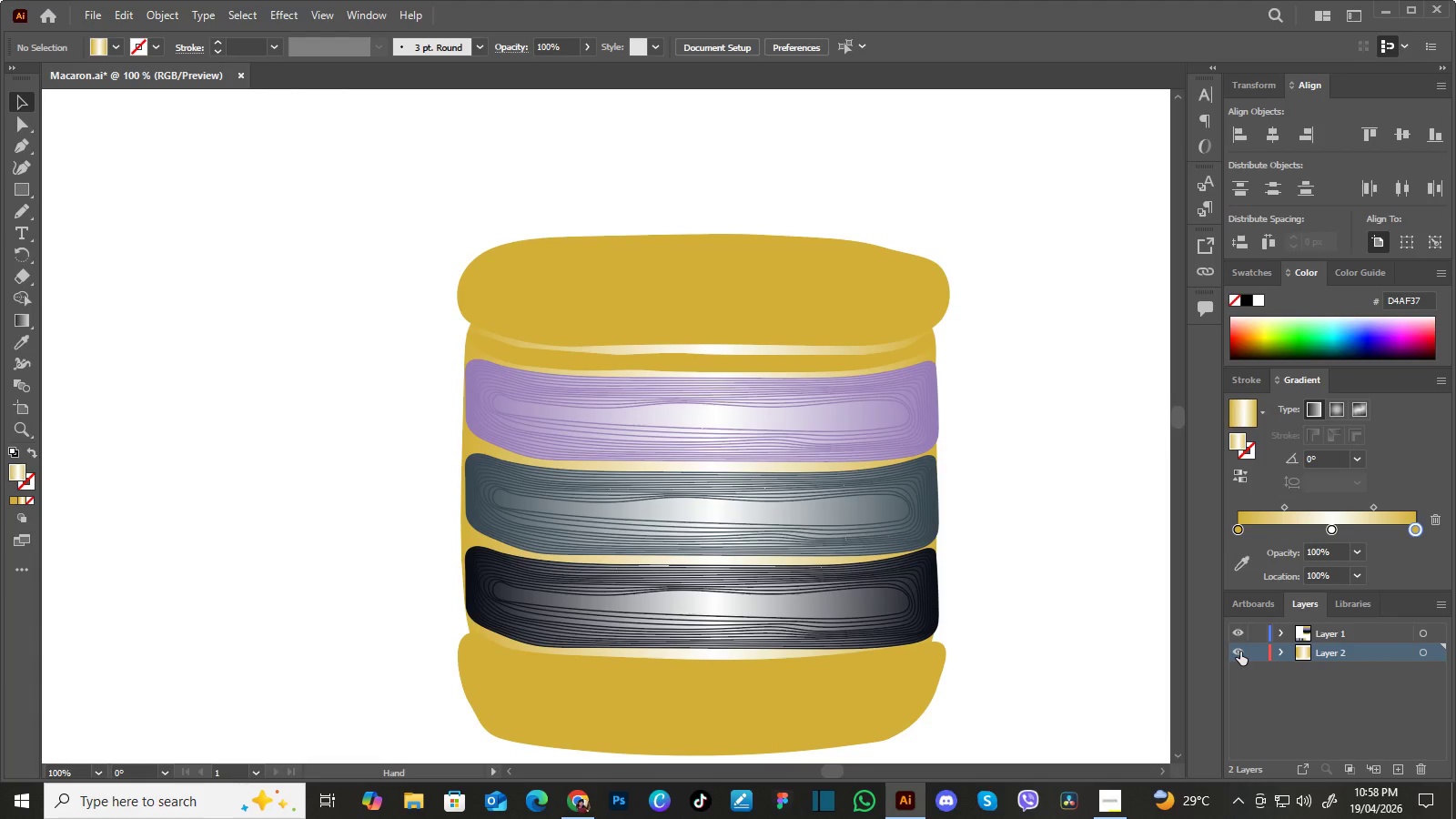 
left_click([1340, 415])
 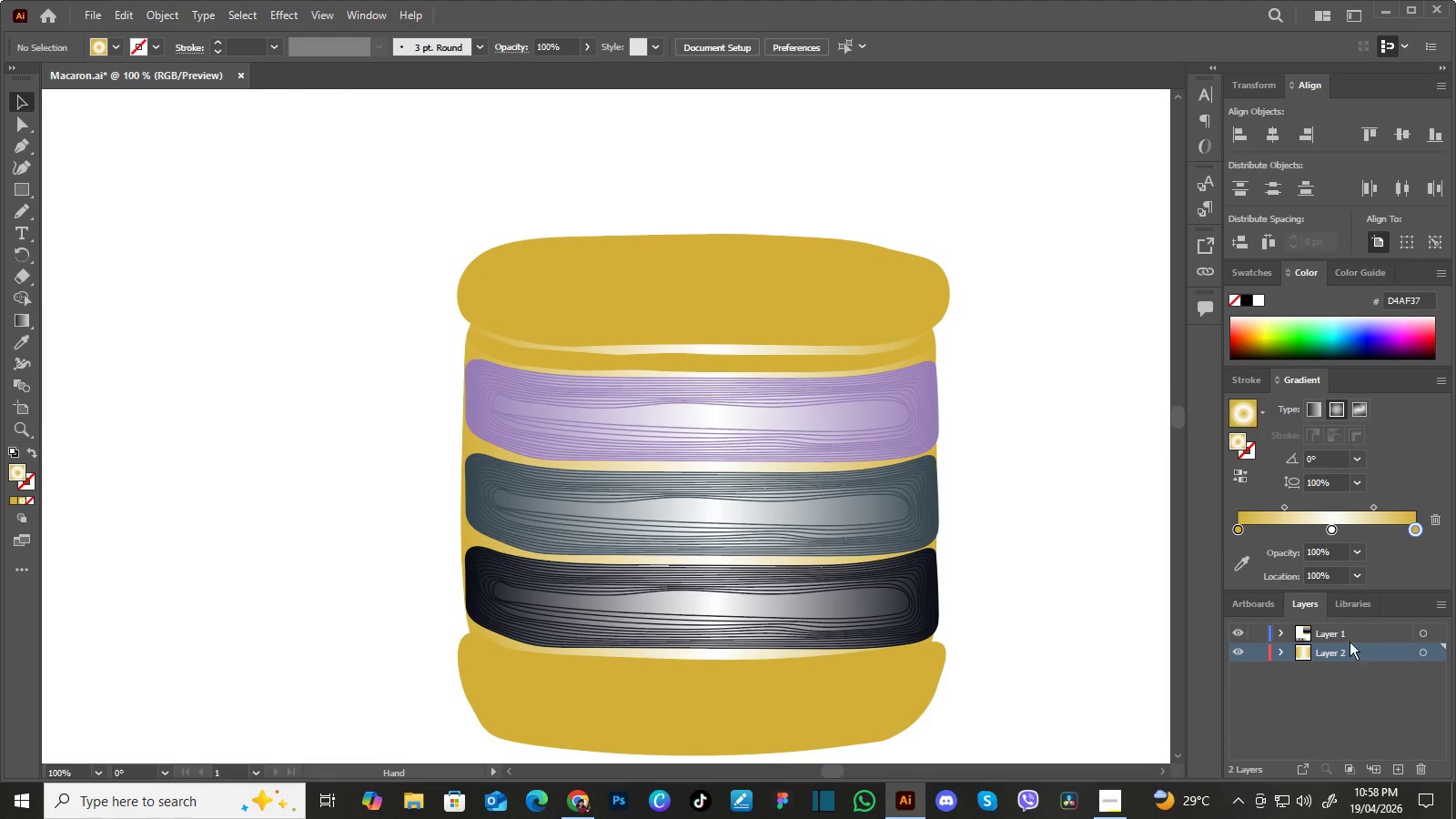 
left_click([1347, 647])
 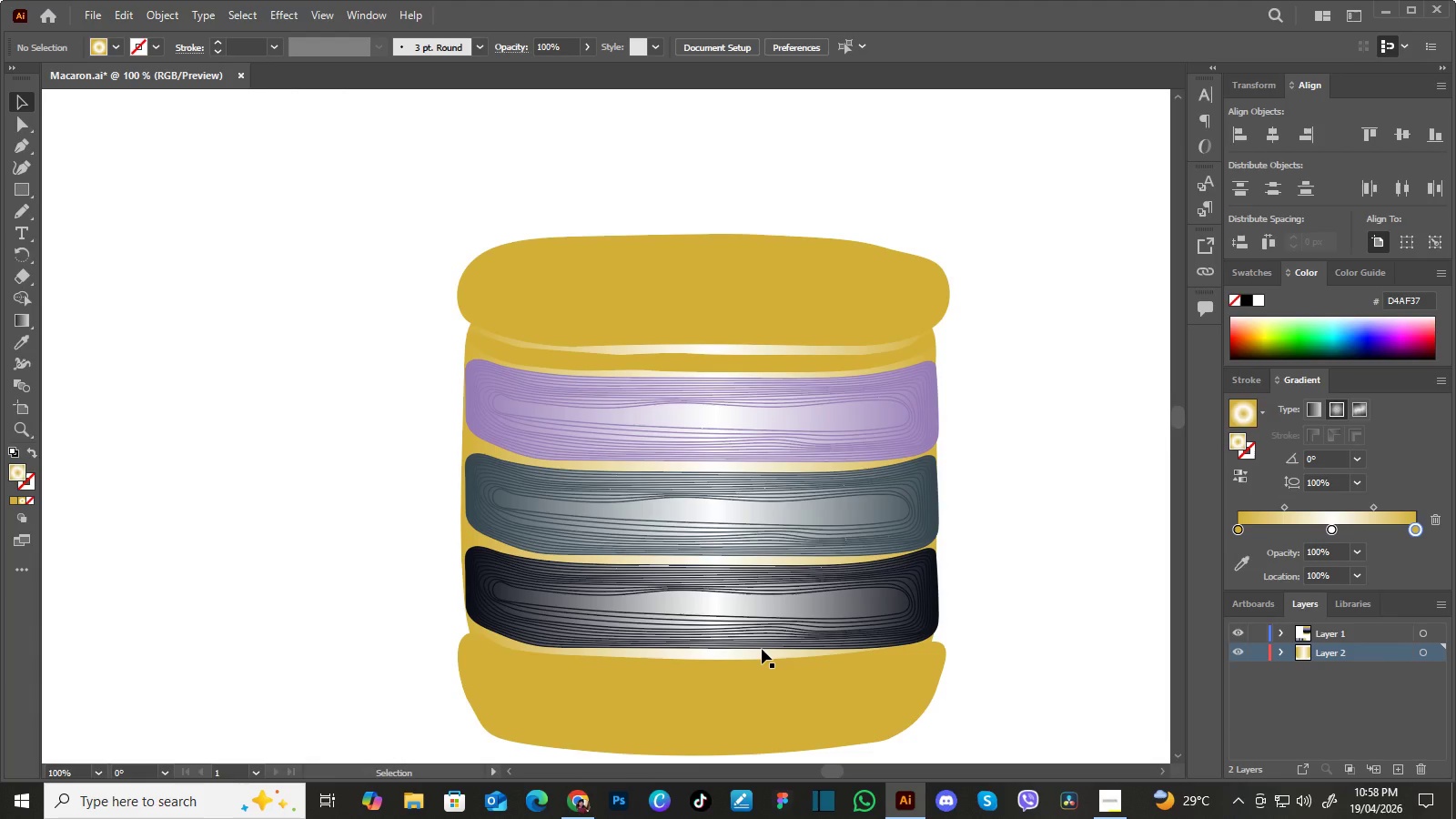 
left_click([763, 650])
 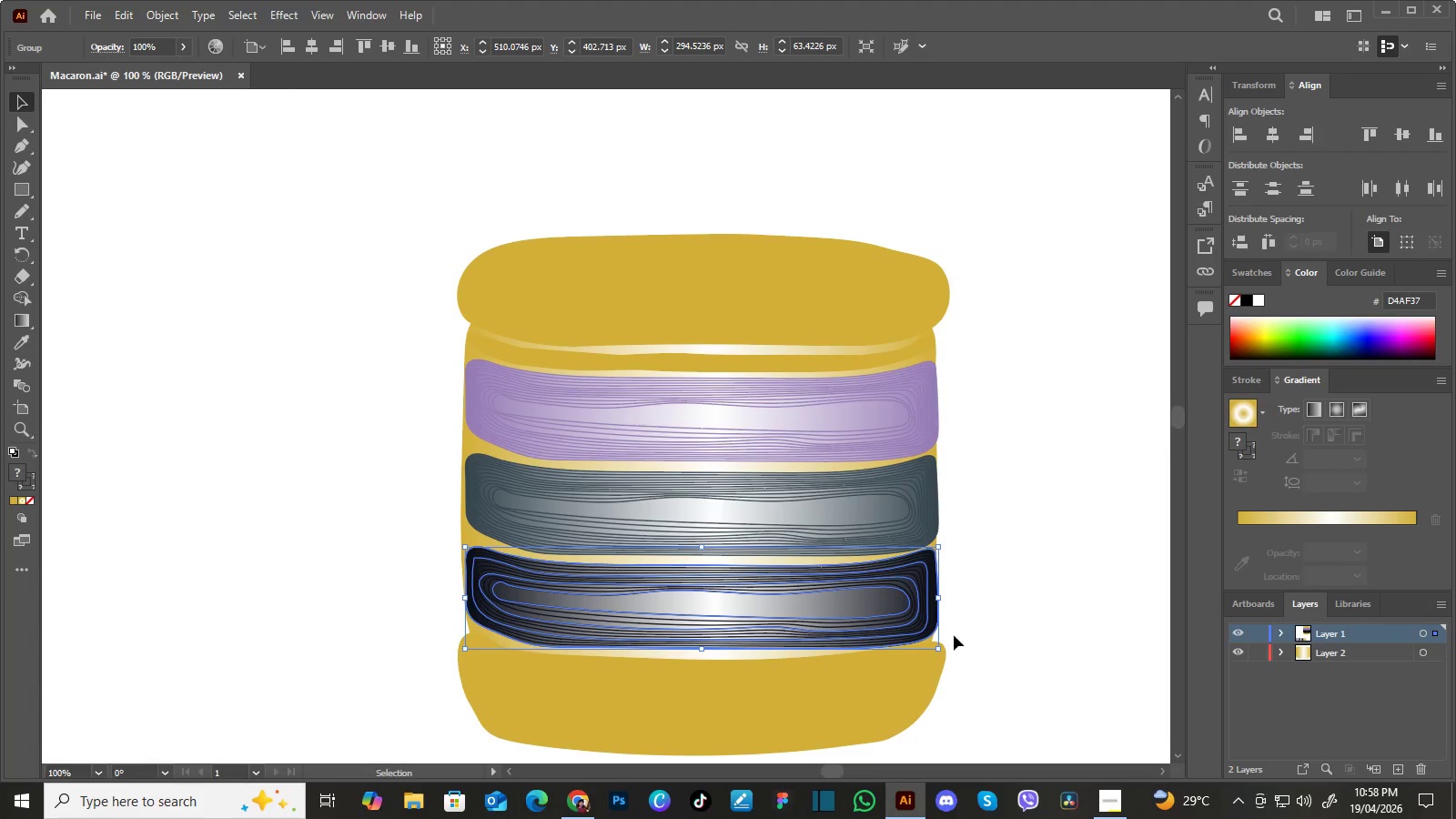 
left_click([983, 625])
 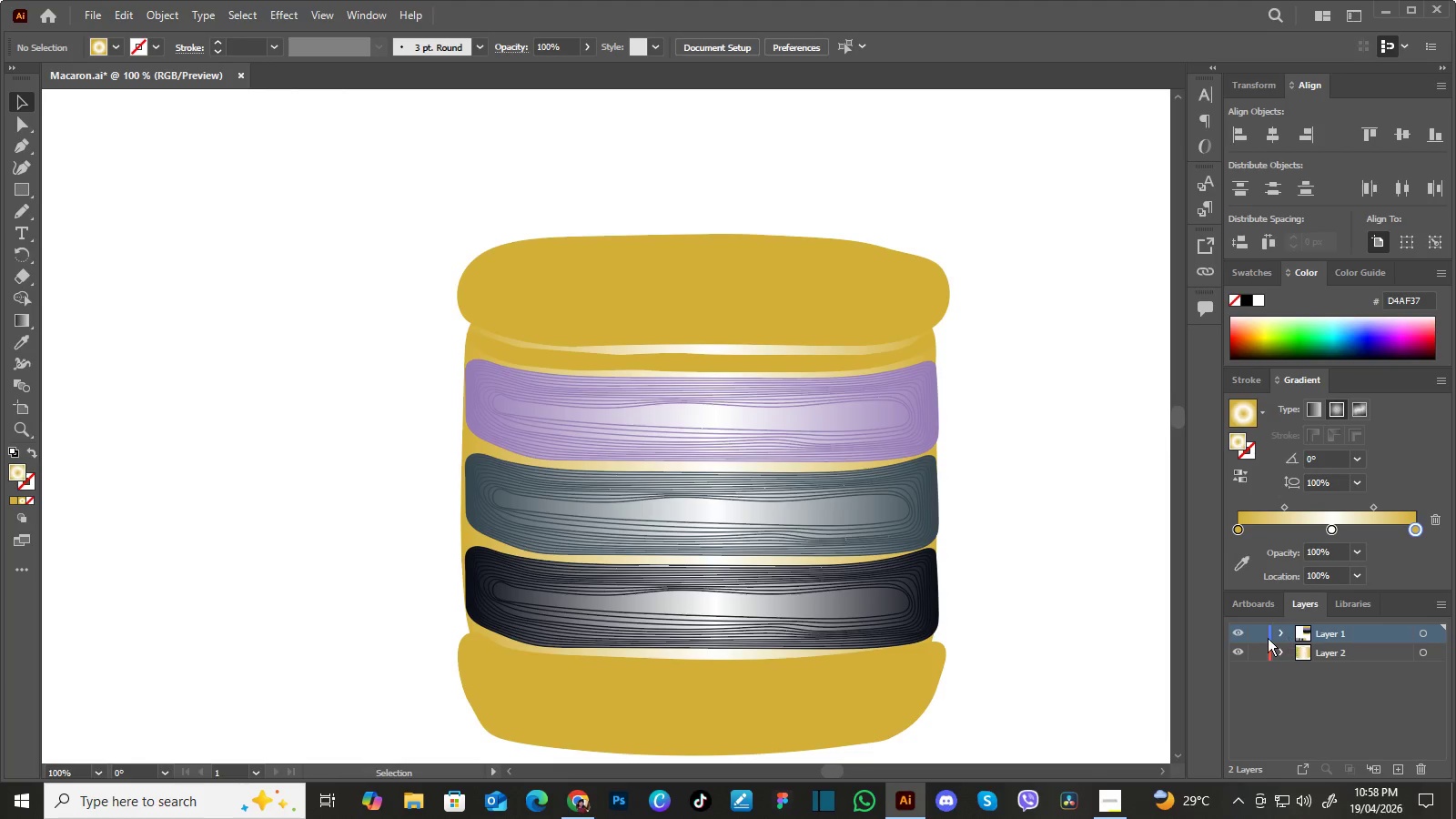 
left_click([1258, 636])
 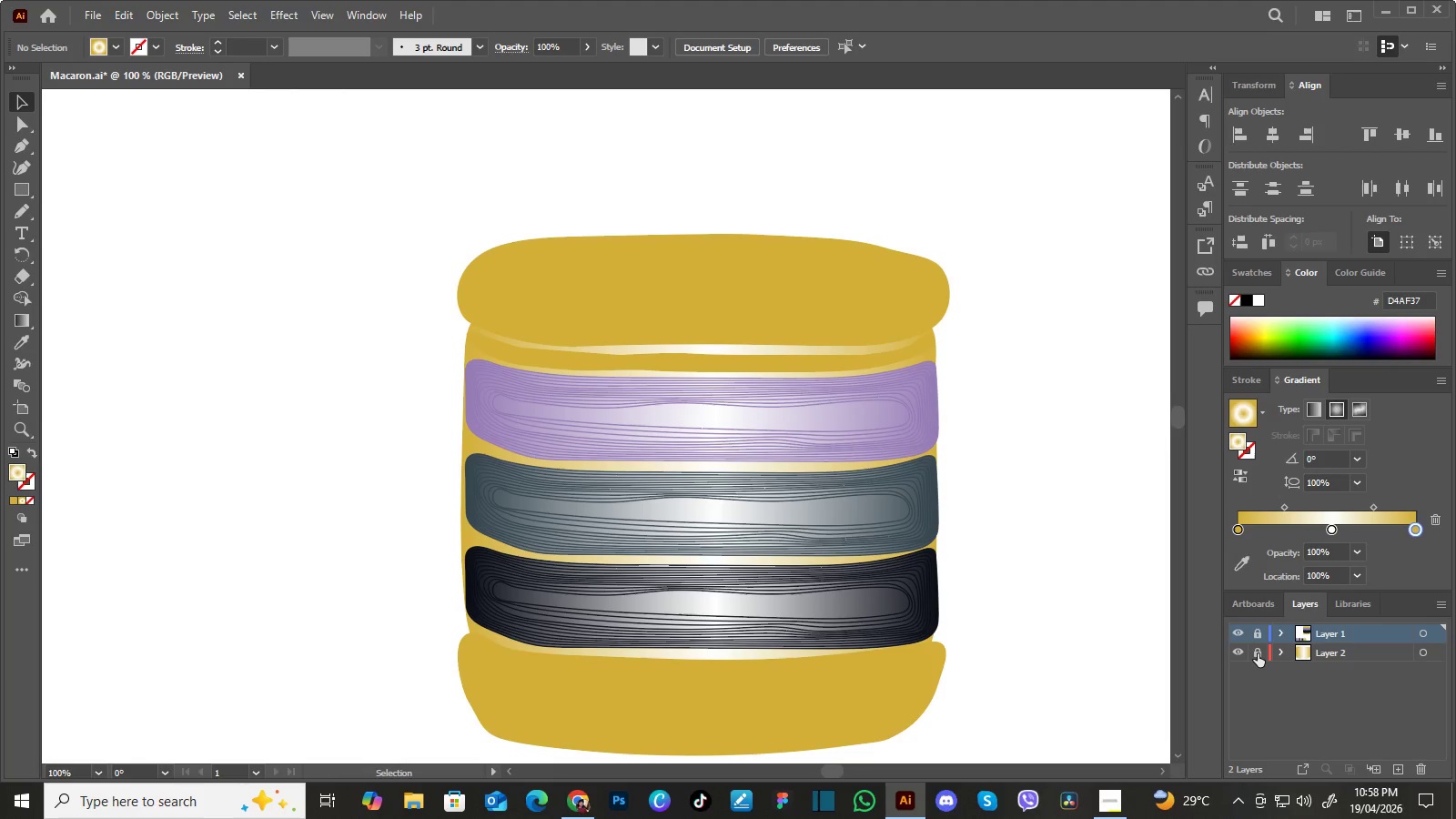 
double_click([1258, 653])
 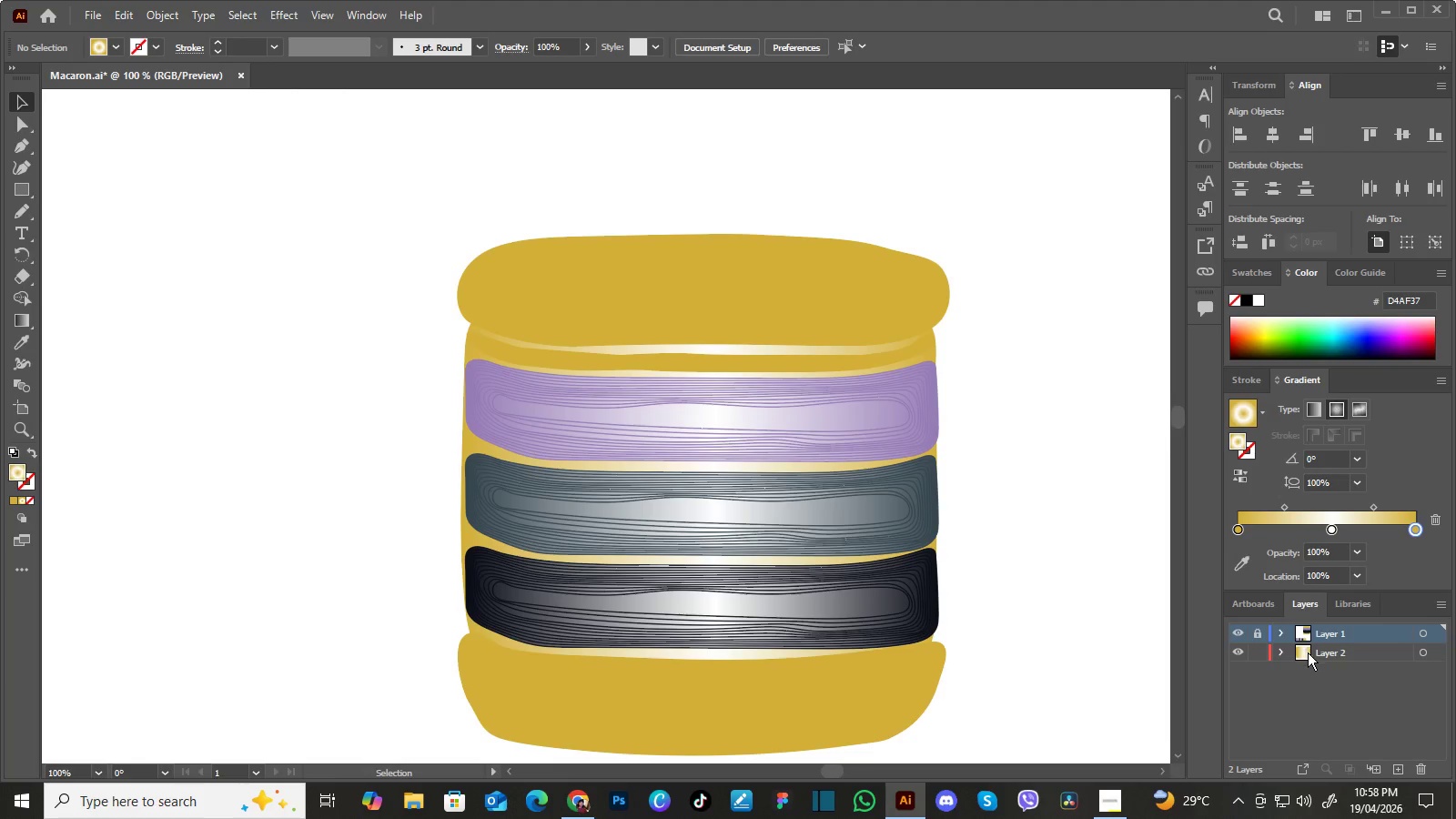 
left_click([1308, 652])
 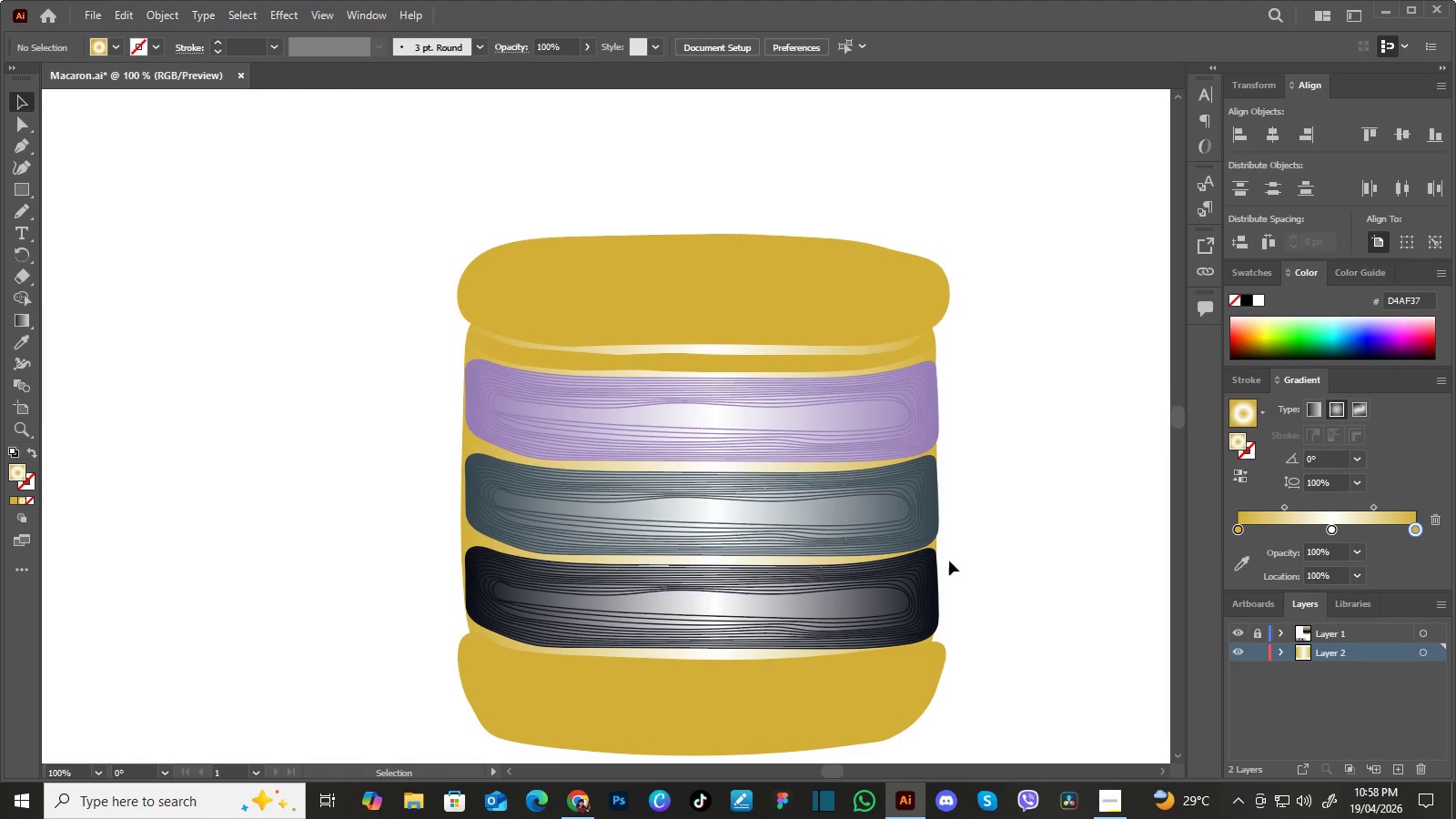 
left_click([935, 547])
 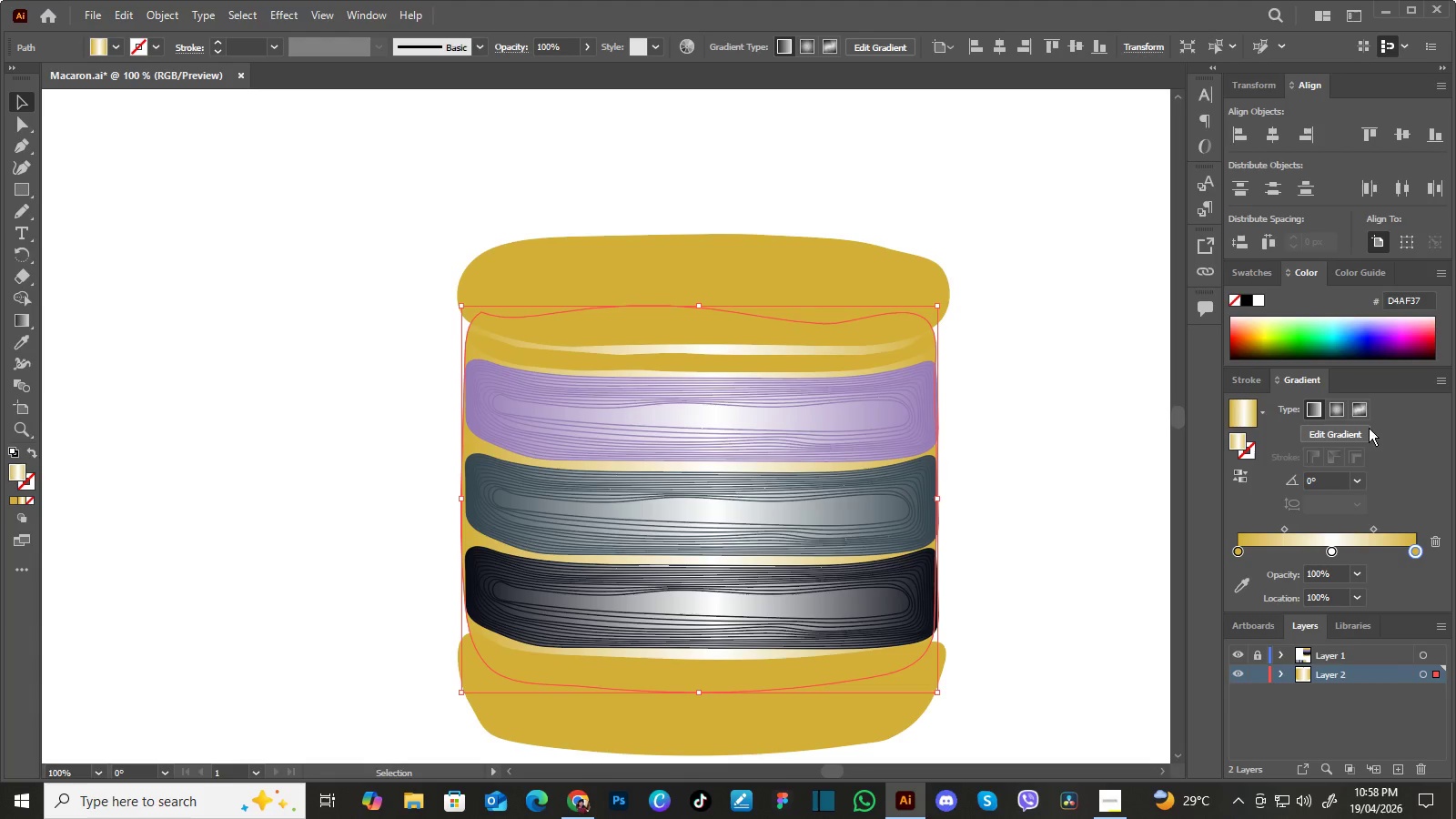 
left_click([1341, 409])
 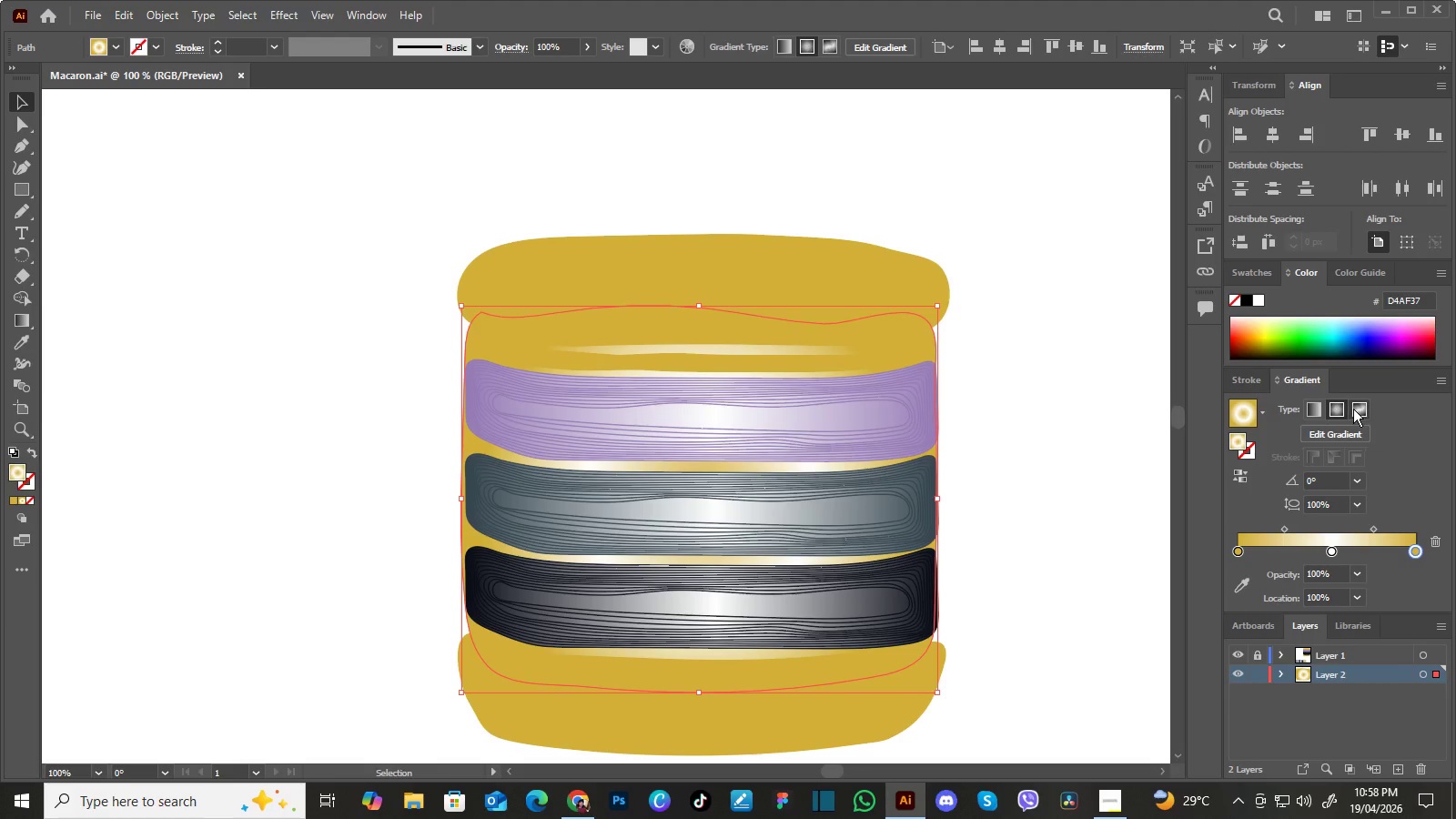 
left_click([1357, 408])
 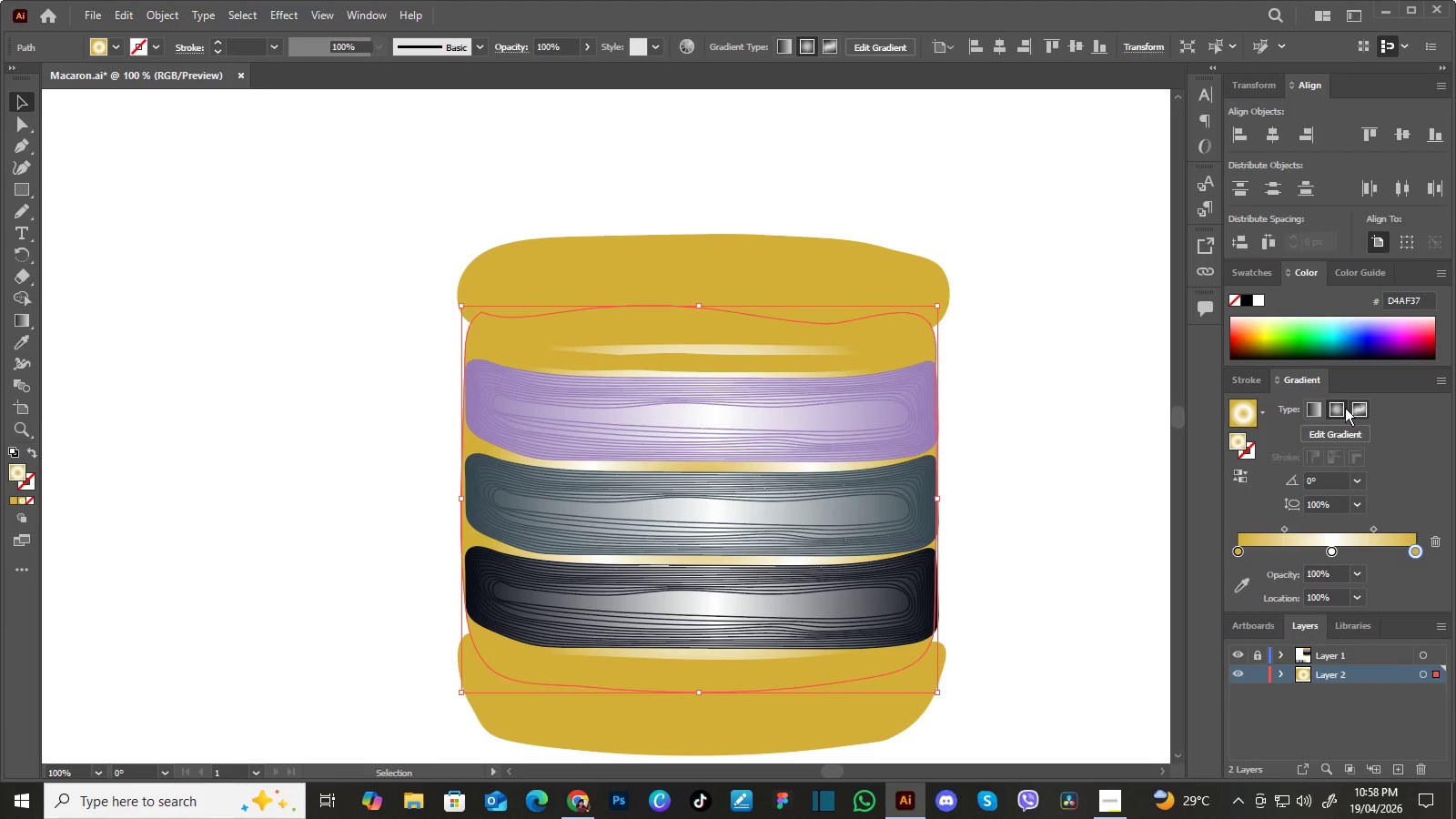 
left_click([1341, 408])
 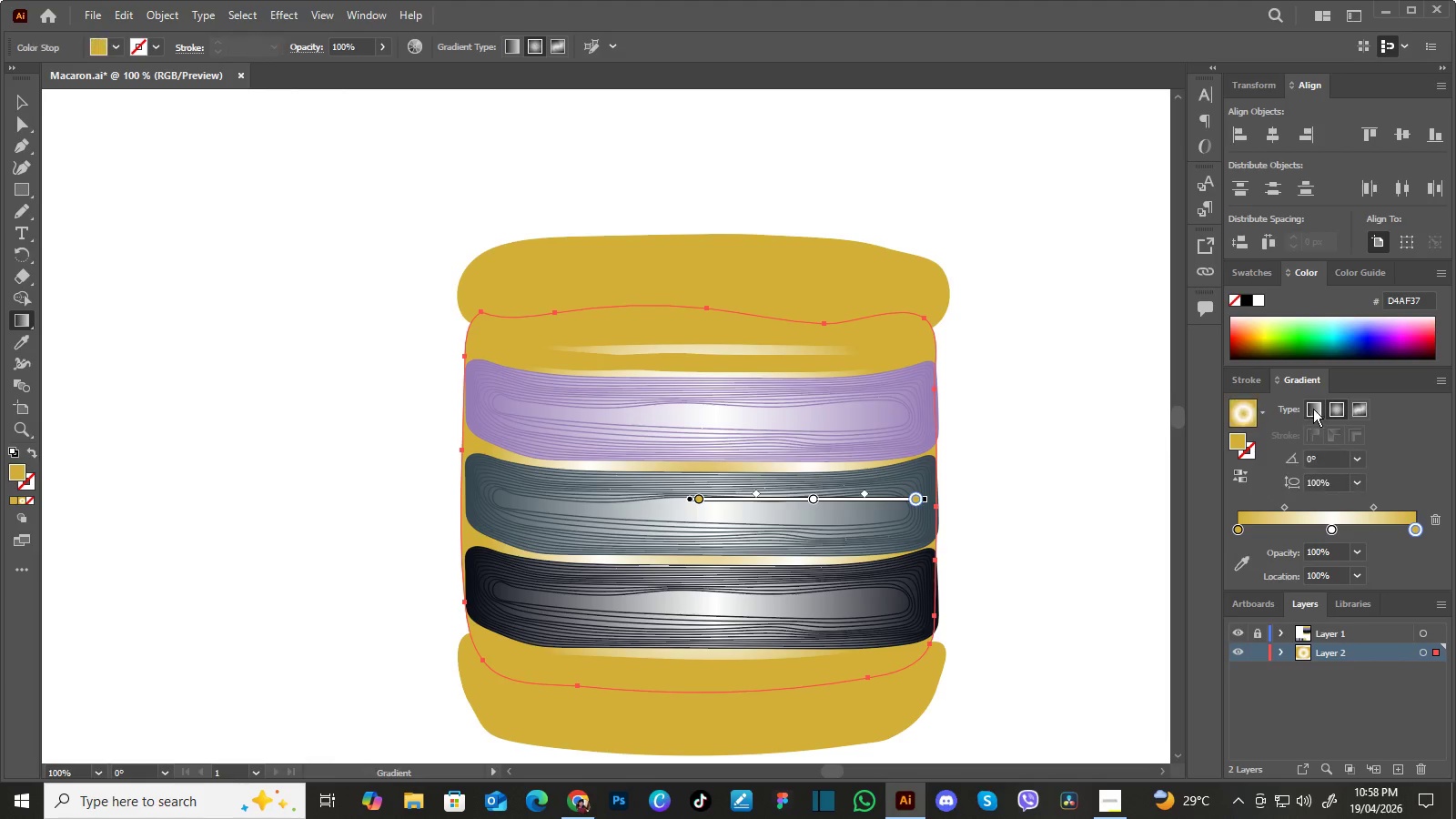 
left_click([1314, 408])
 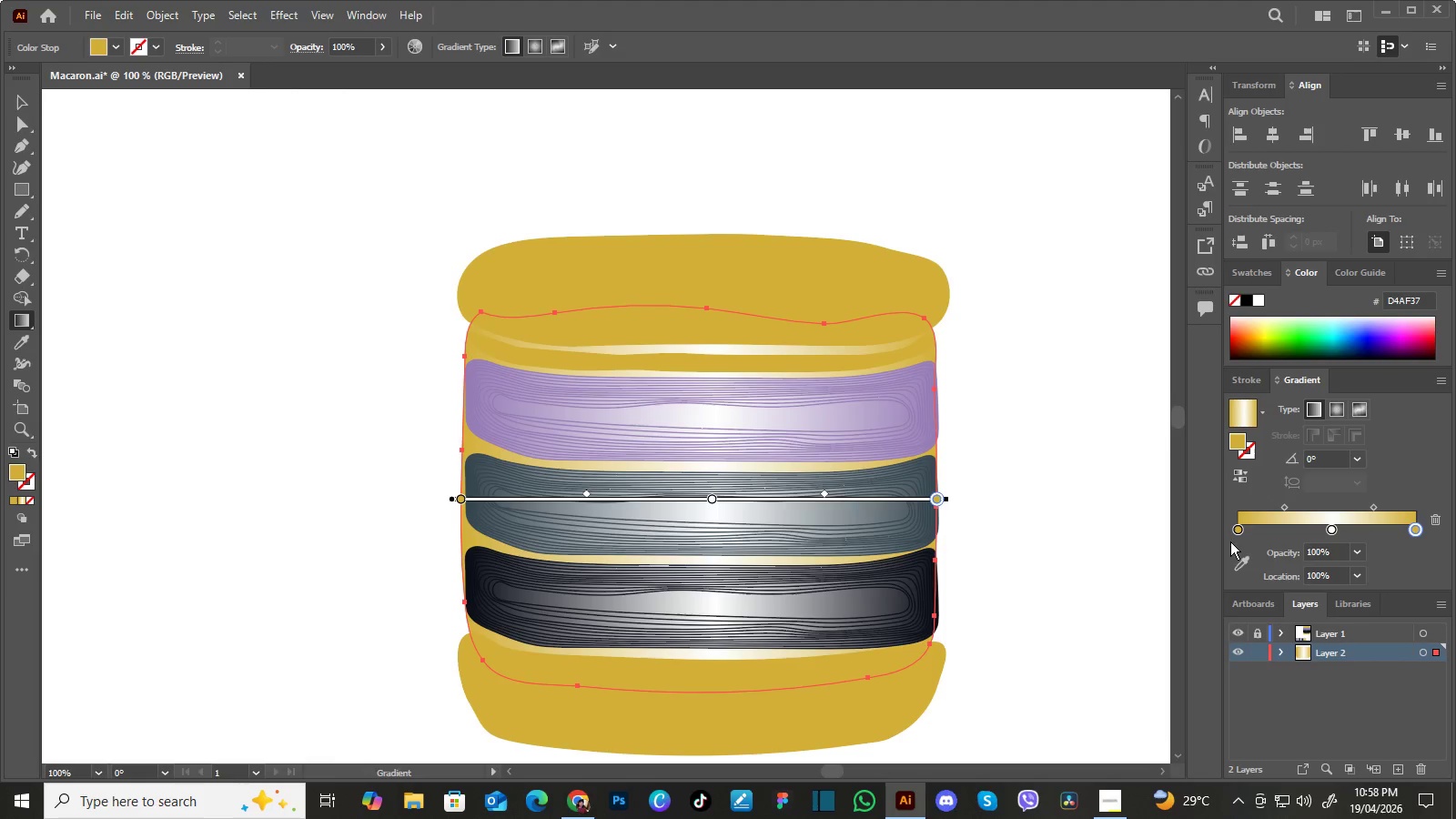 
wait(6.17)
 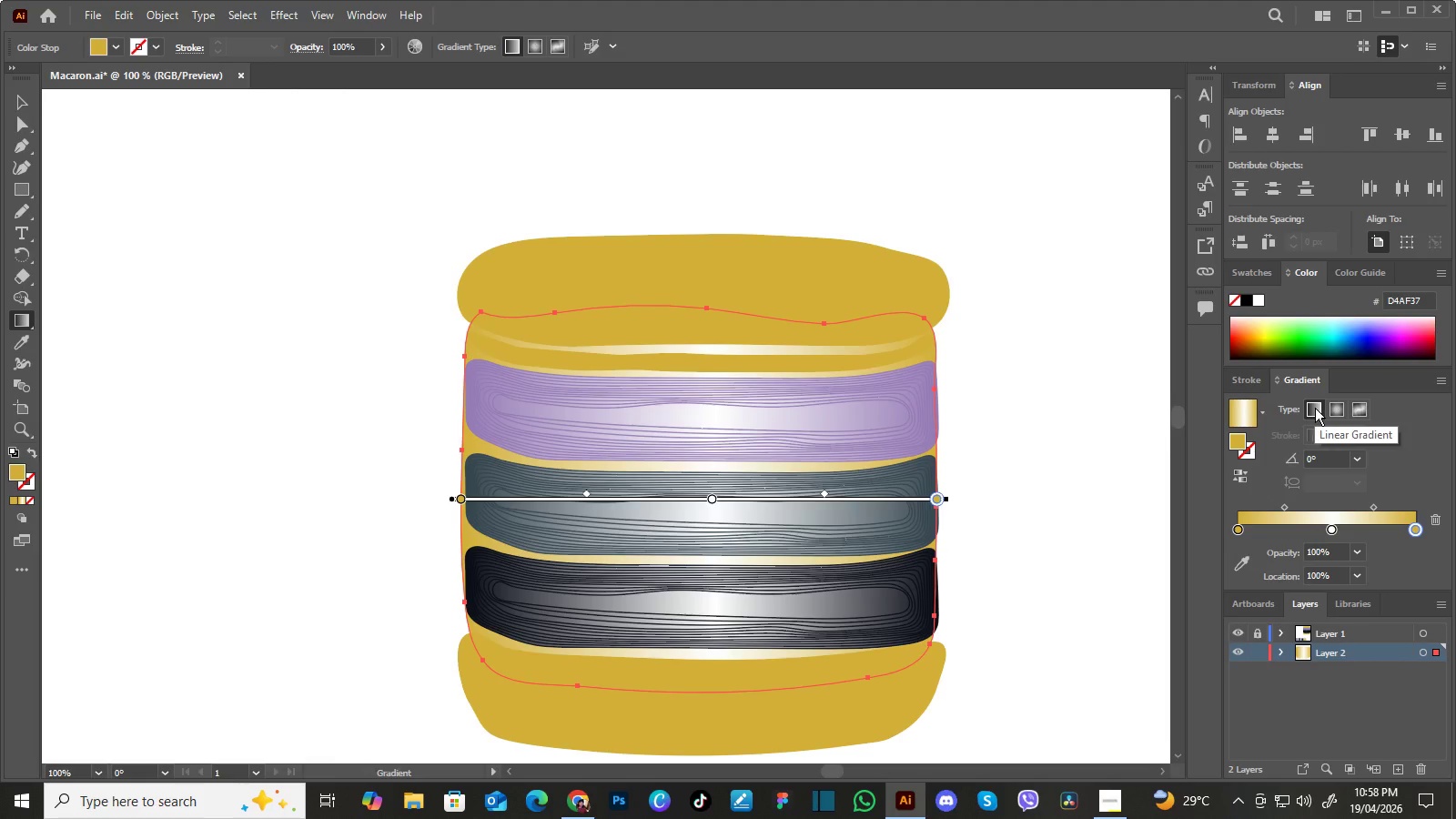 
left_click([1260, 525])
 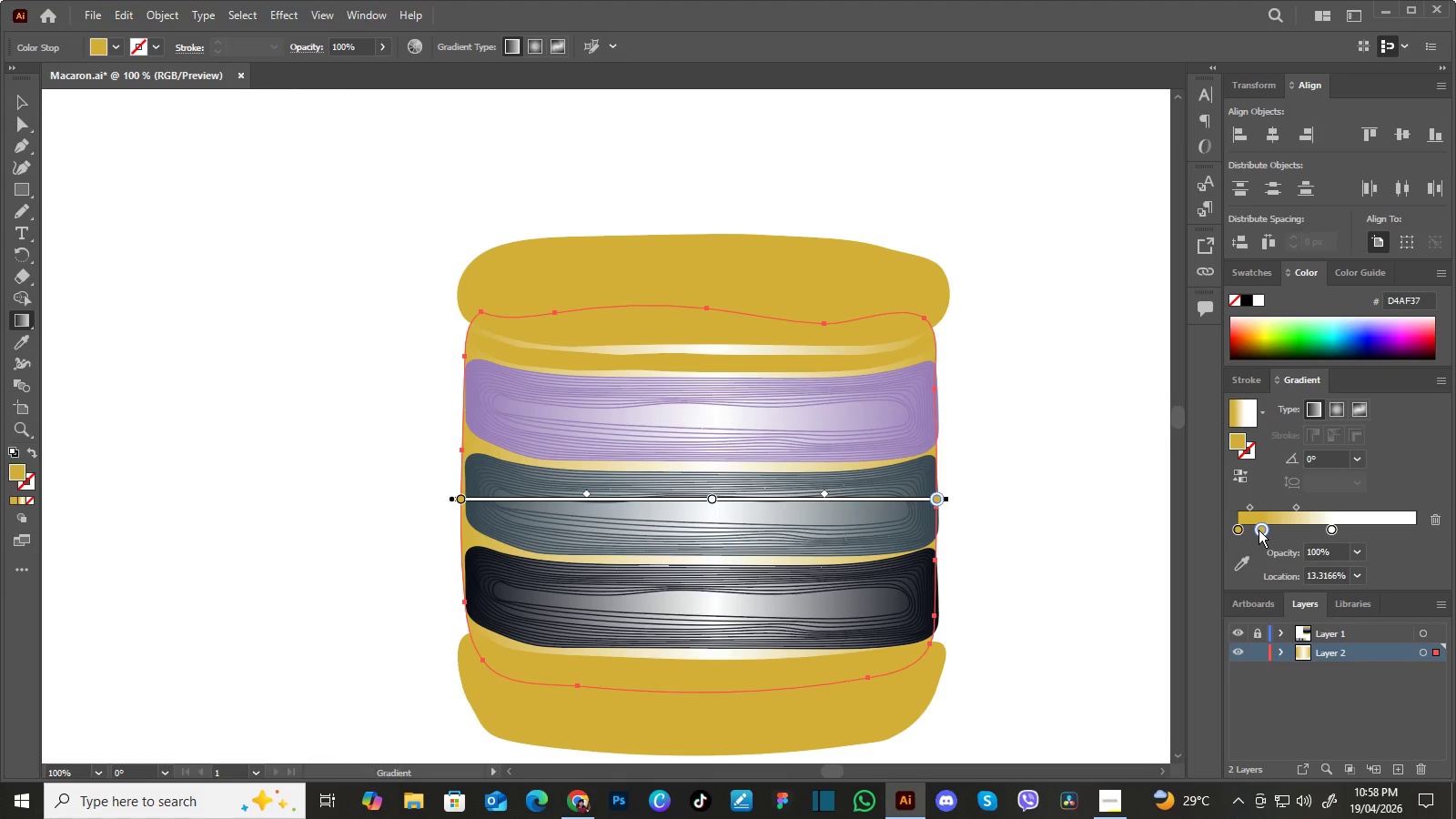 
left_click_drag(start_coordinate=[1259, 530], to_coordinate=[1280, 531])
 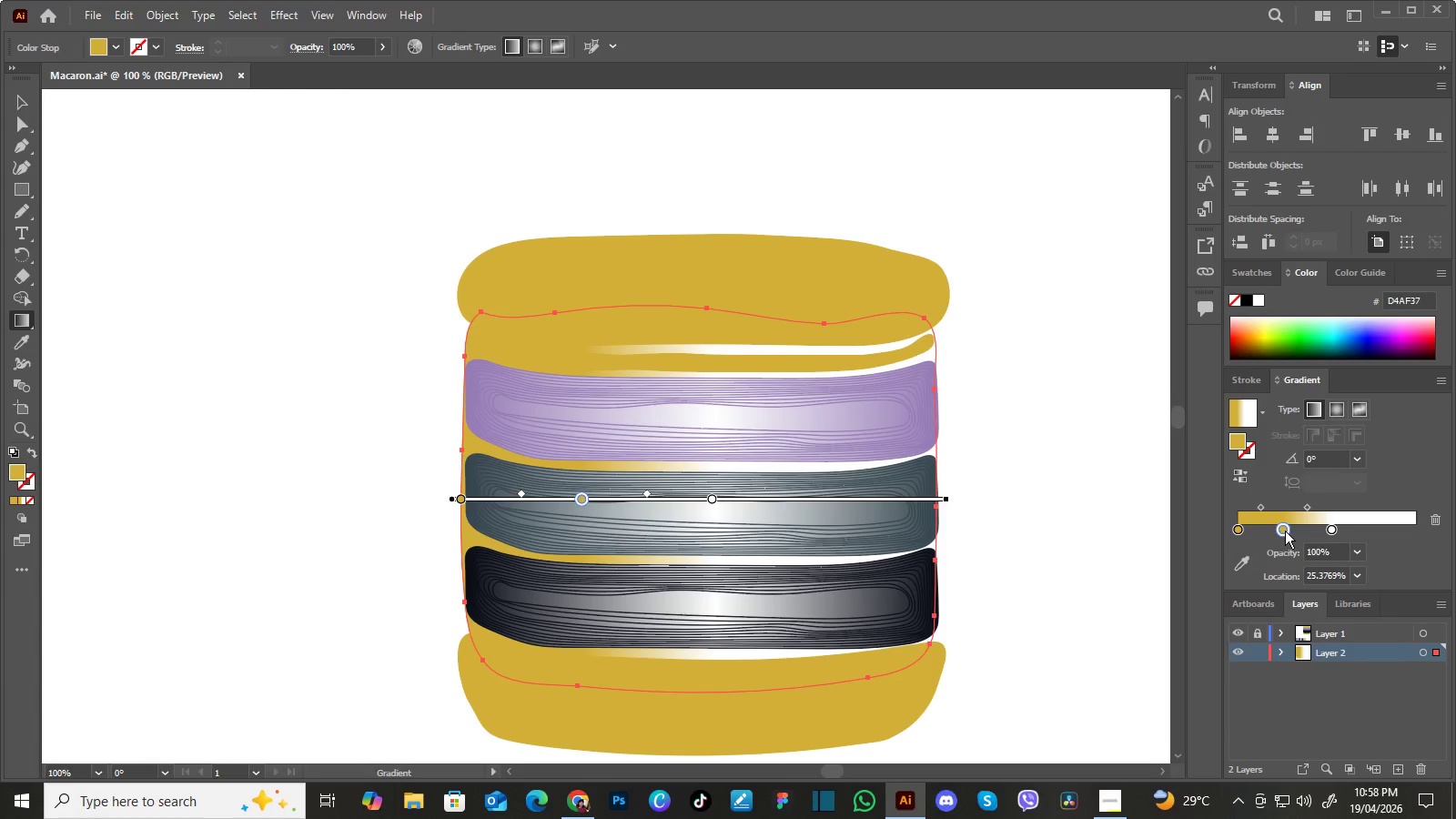 
left_click_drag(start_coordinate=[1280, 531], to_coordinate=[1440, 532])
 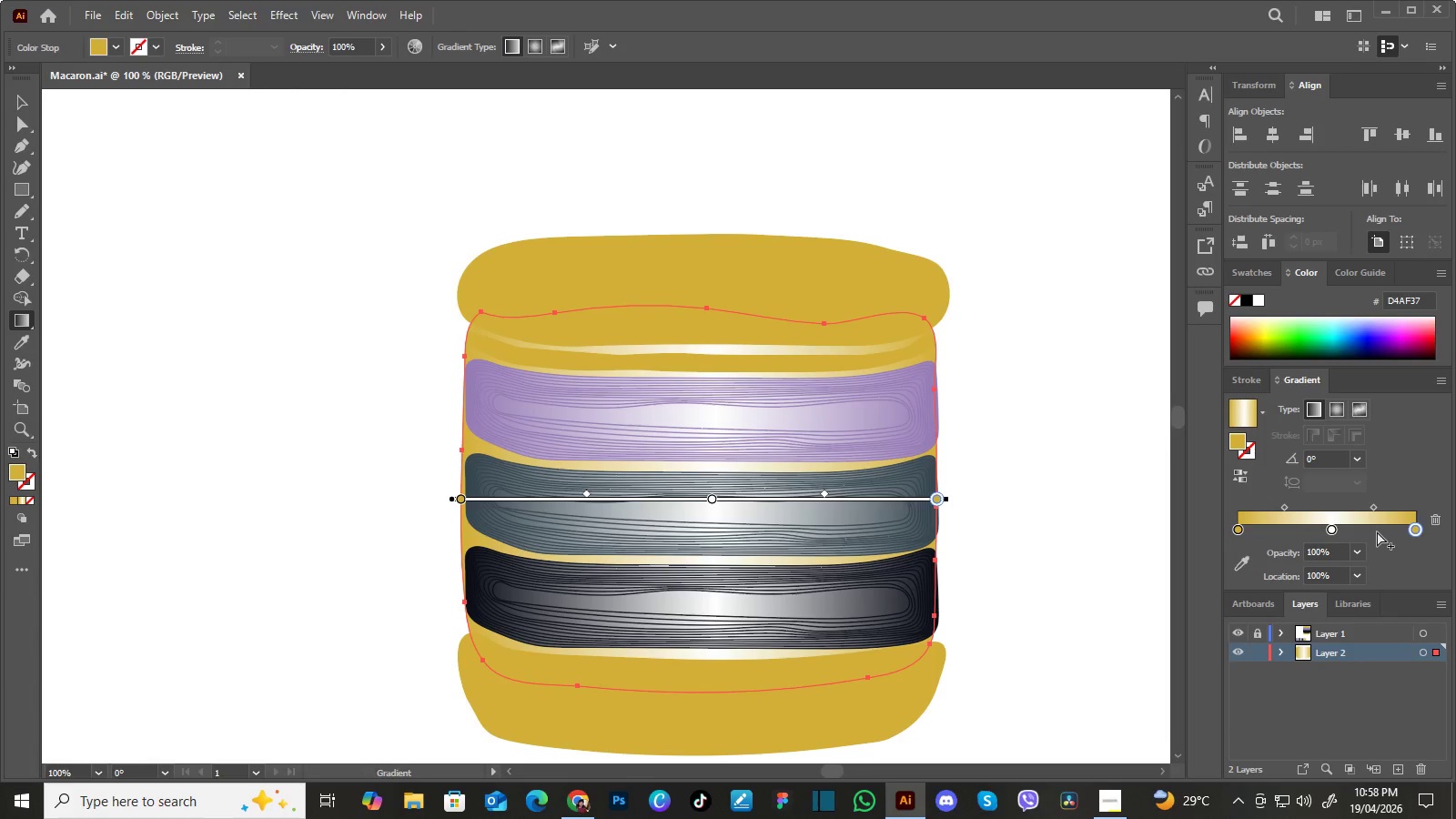 
left_click([1374, 530])
 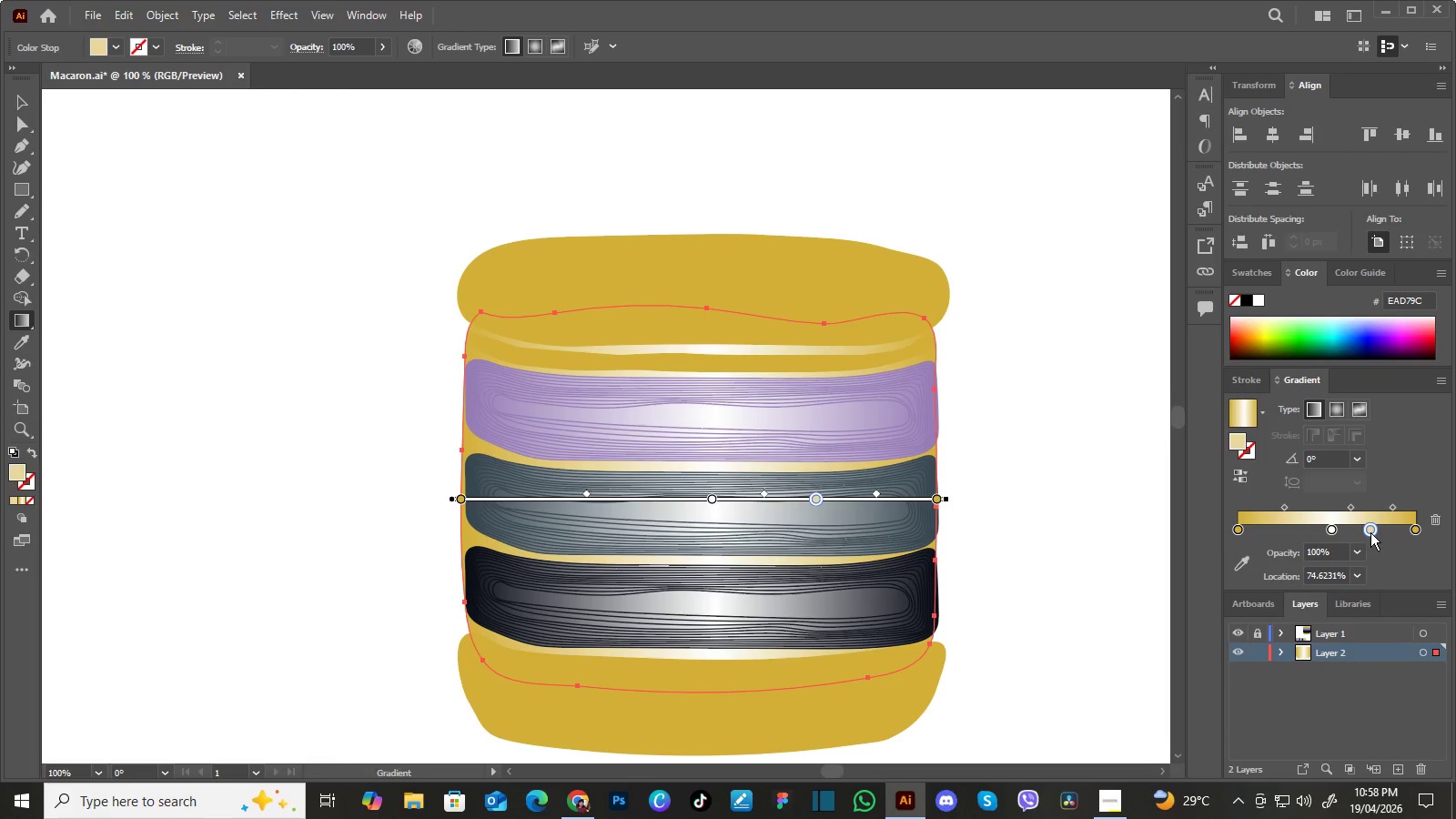 
left_click([1271, 526])
 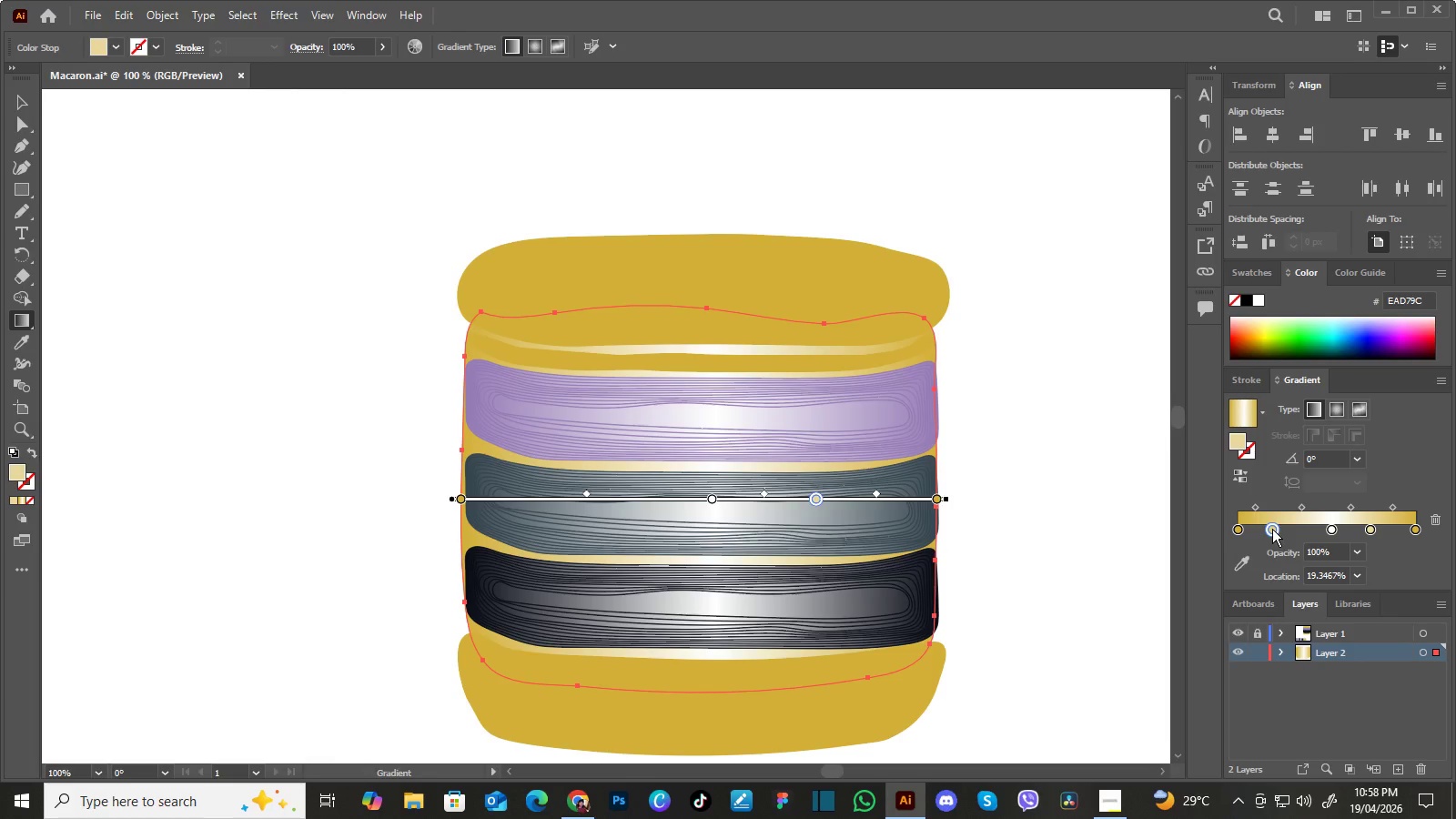 
left_click_drag(start_coordinate=[1272, 529], to_coordinate=[1297, 529])
 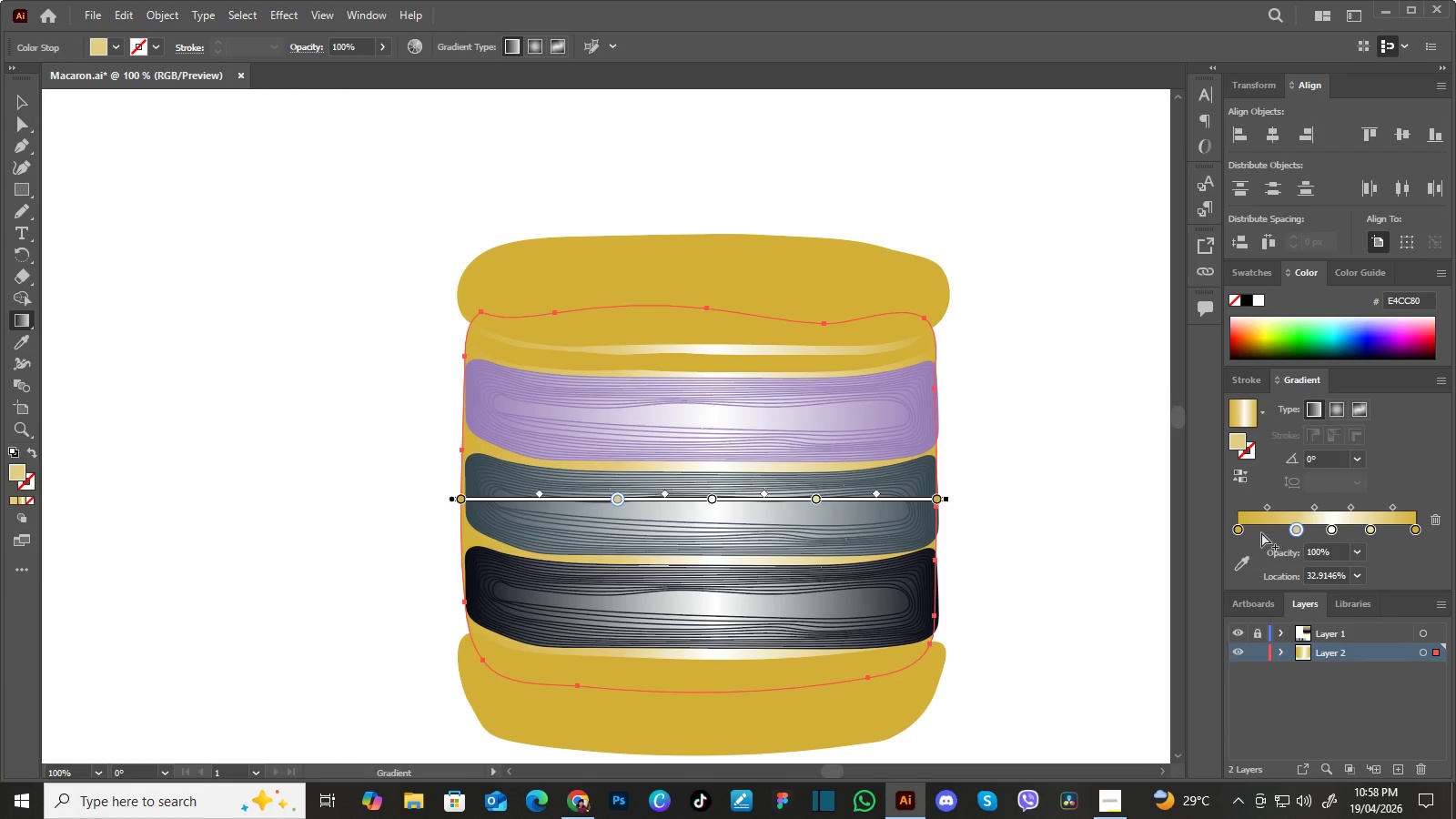 
left_click([1261, 532])
 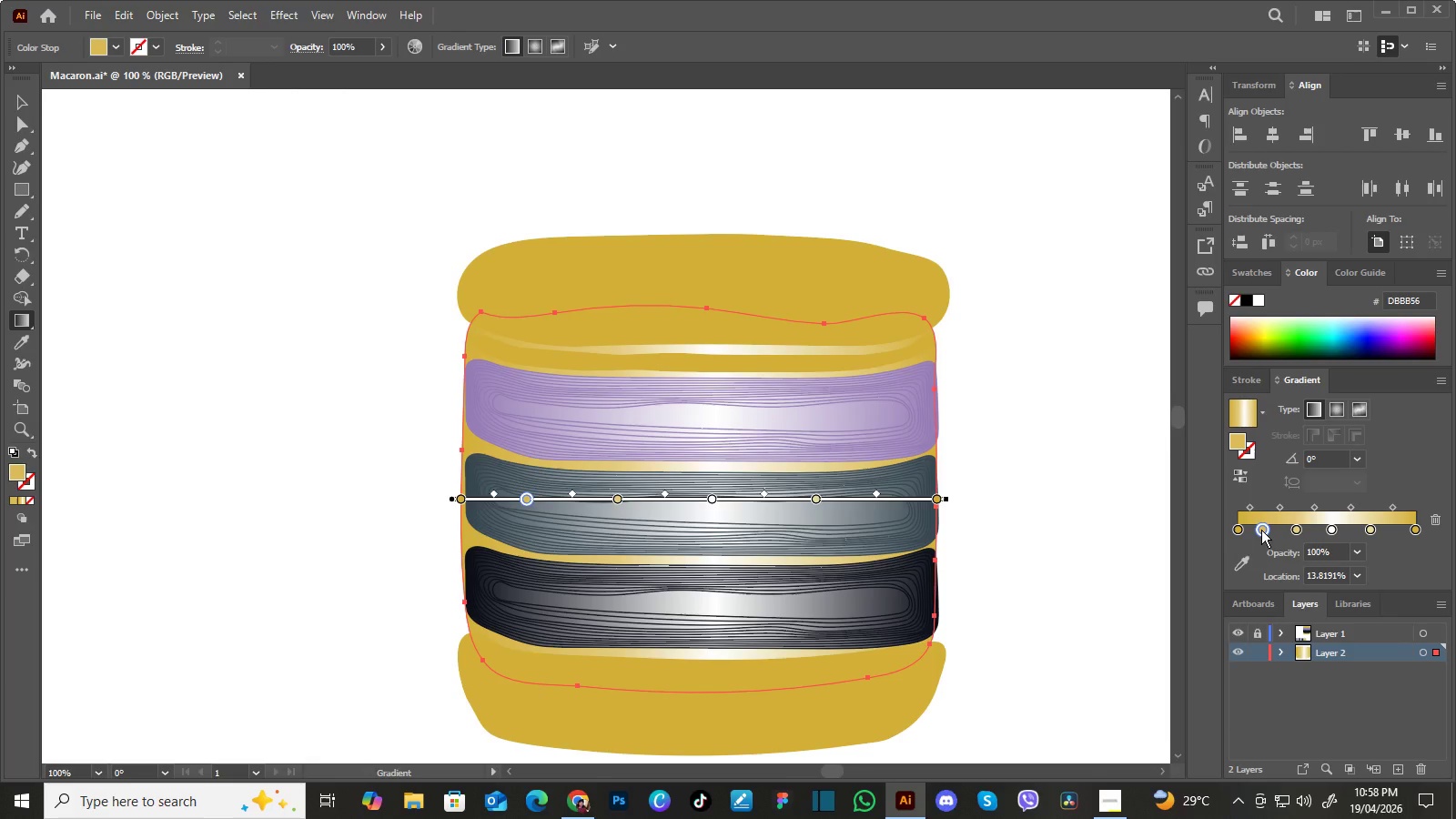 
left_click([1261, 530])
 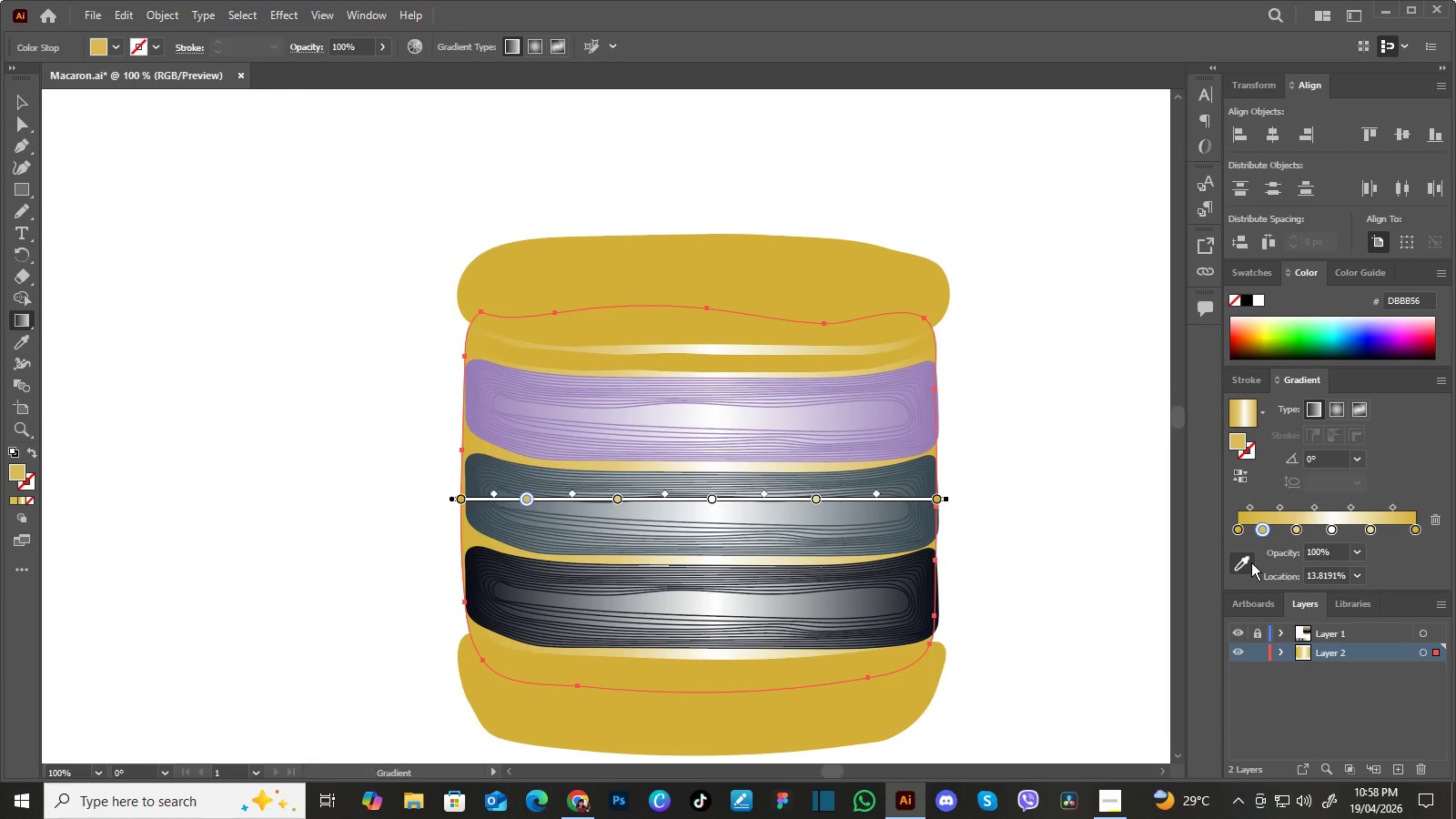 
left_click([1251, 562])
 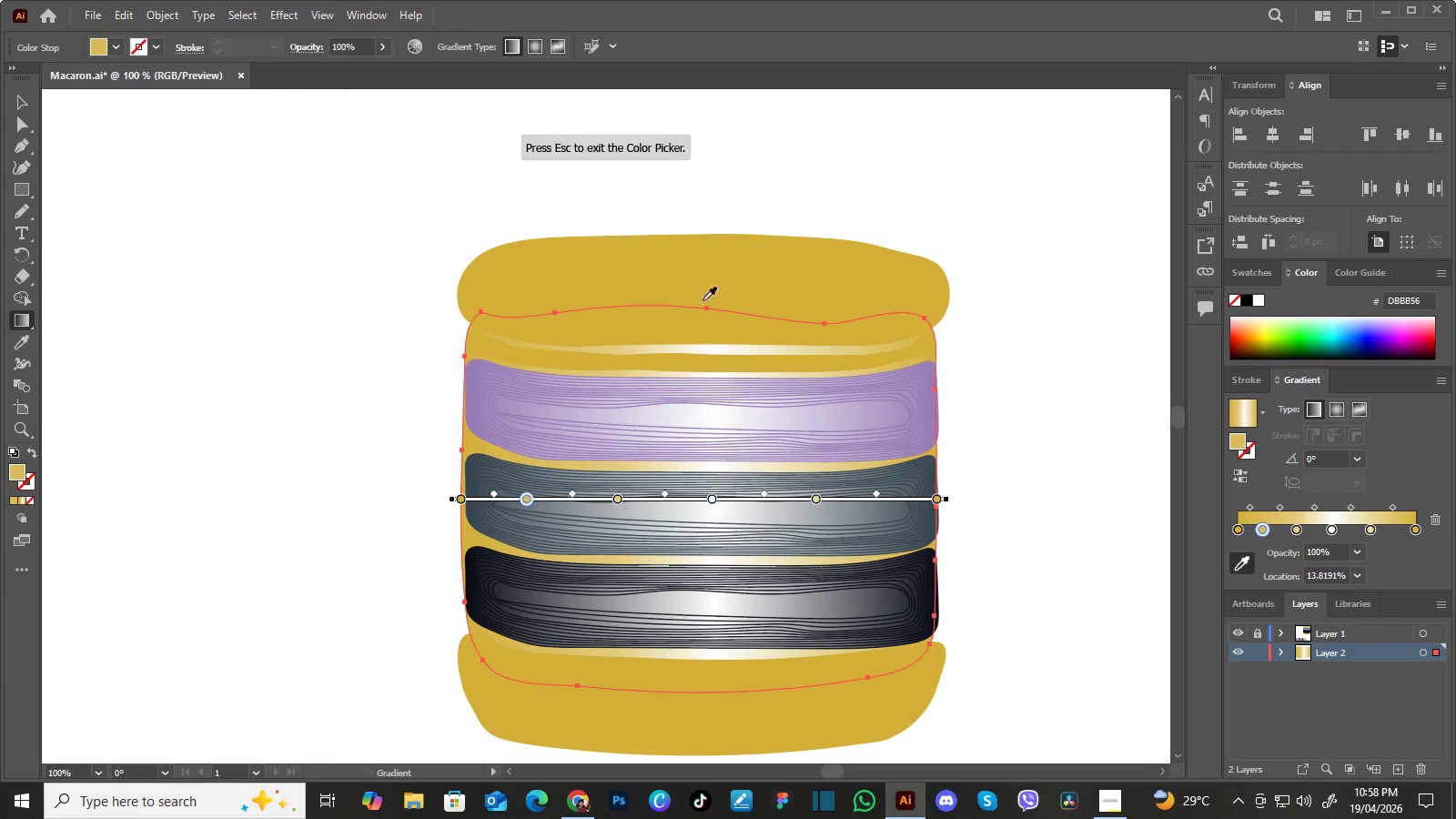 
left_click([328, 236])
 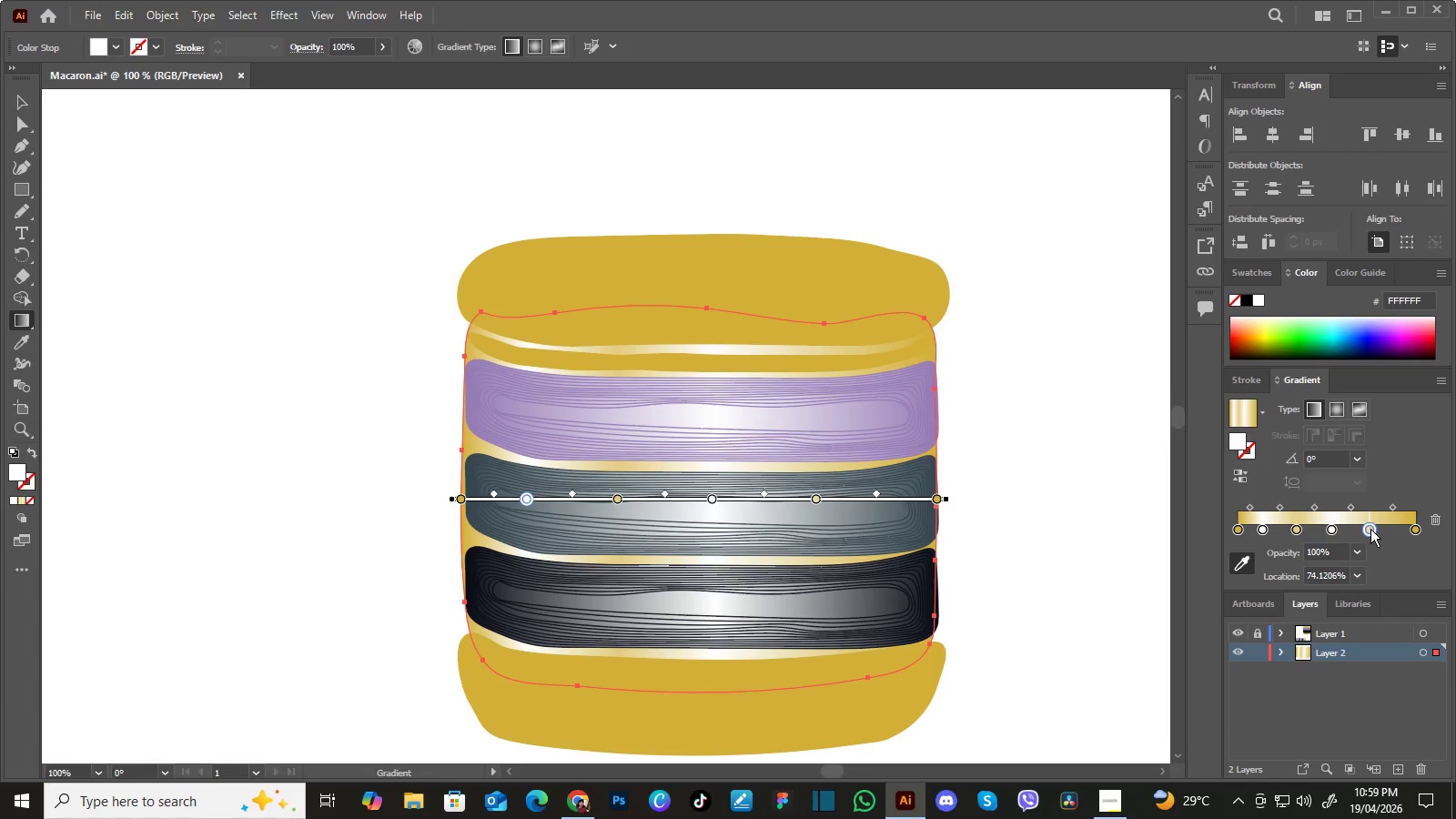 
wait(5.2)
 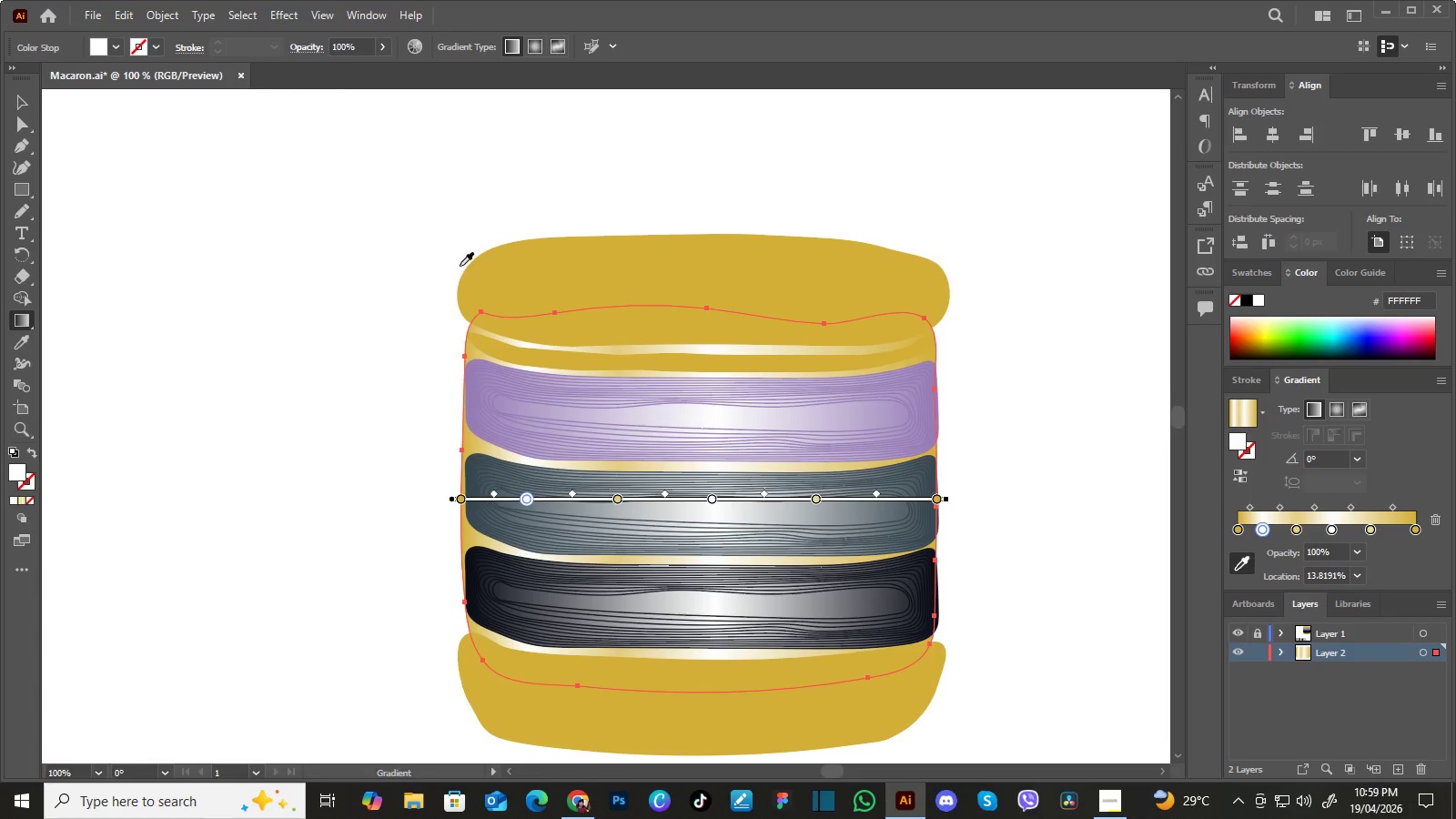 
left_click([1392, 526])
 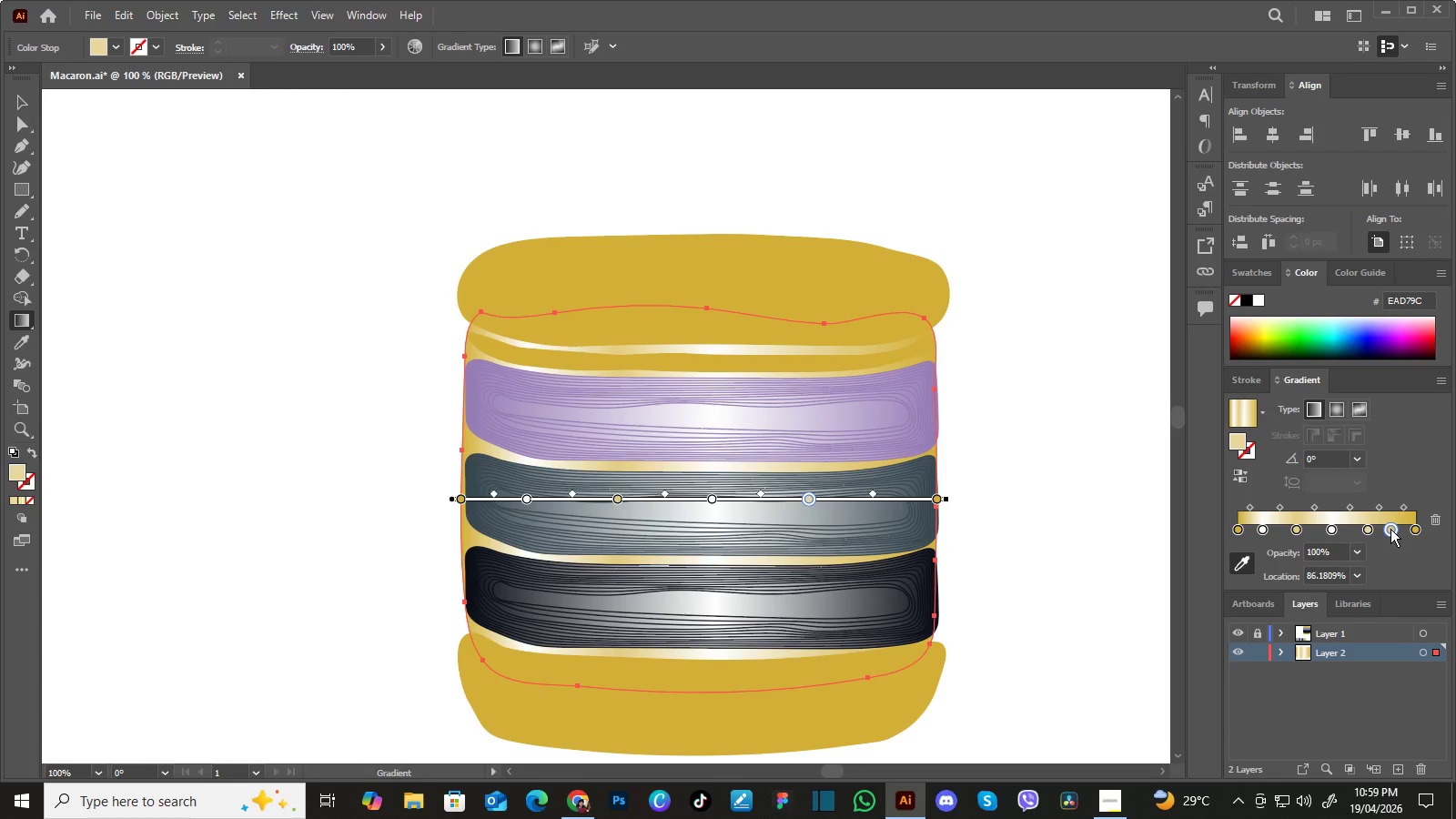 
left_click([1390, 529])
 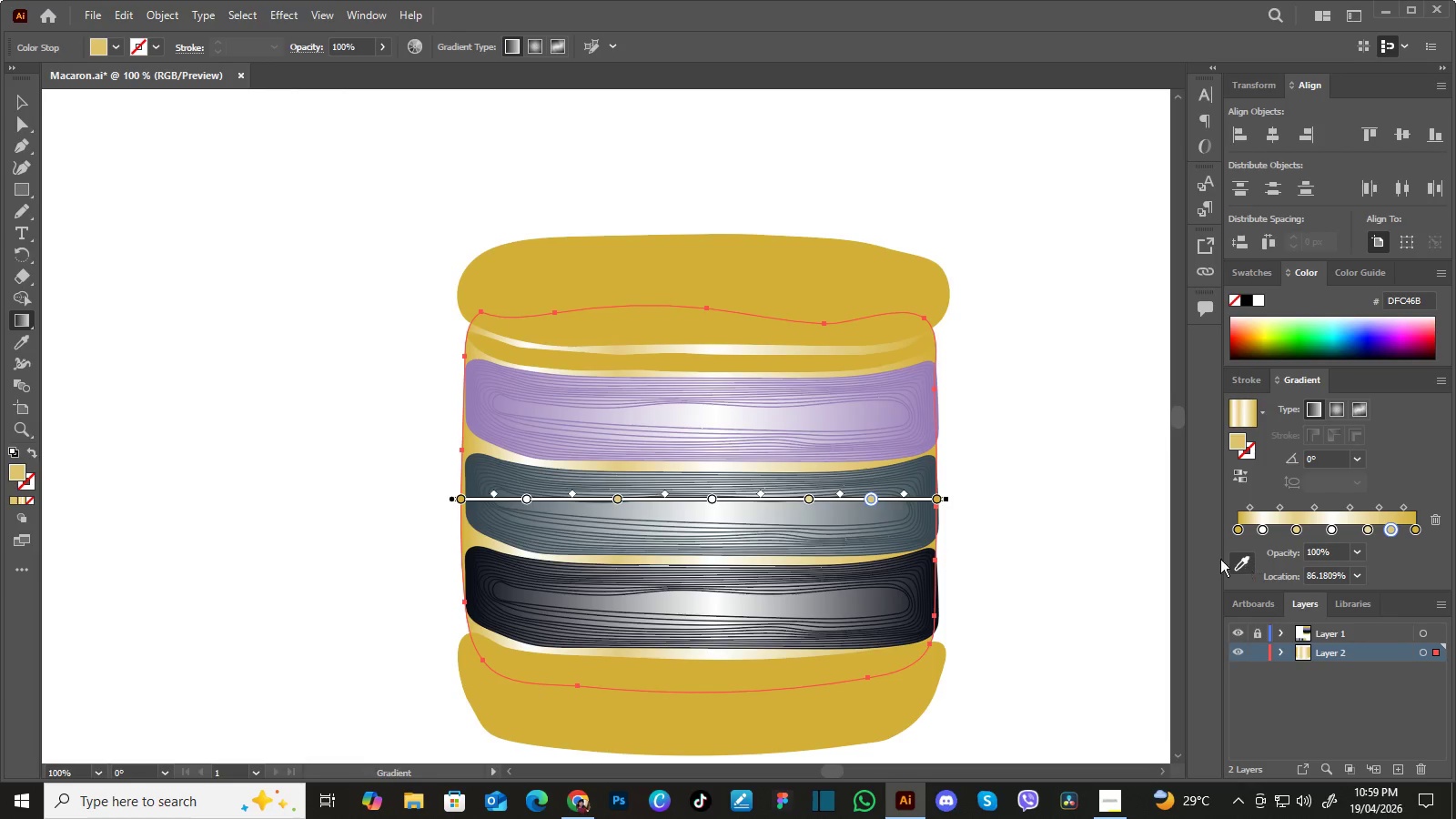 
double_click([1018, 473])
 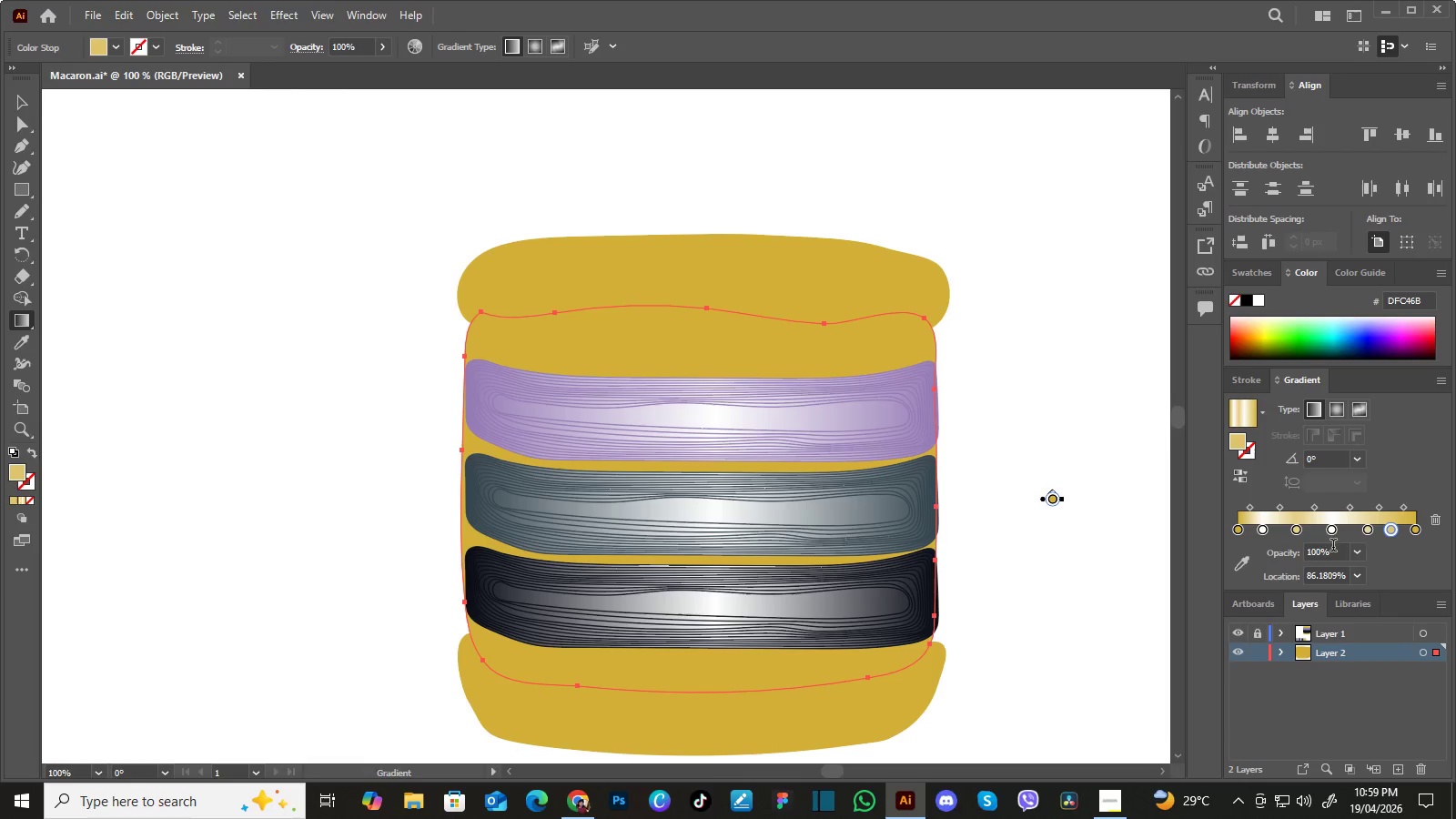 
left_click([1390, 527])
 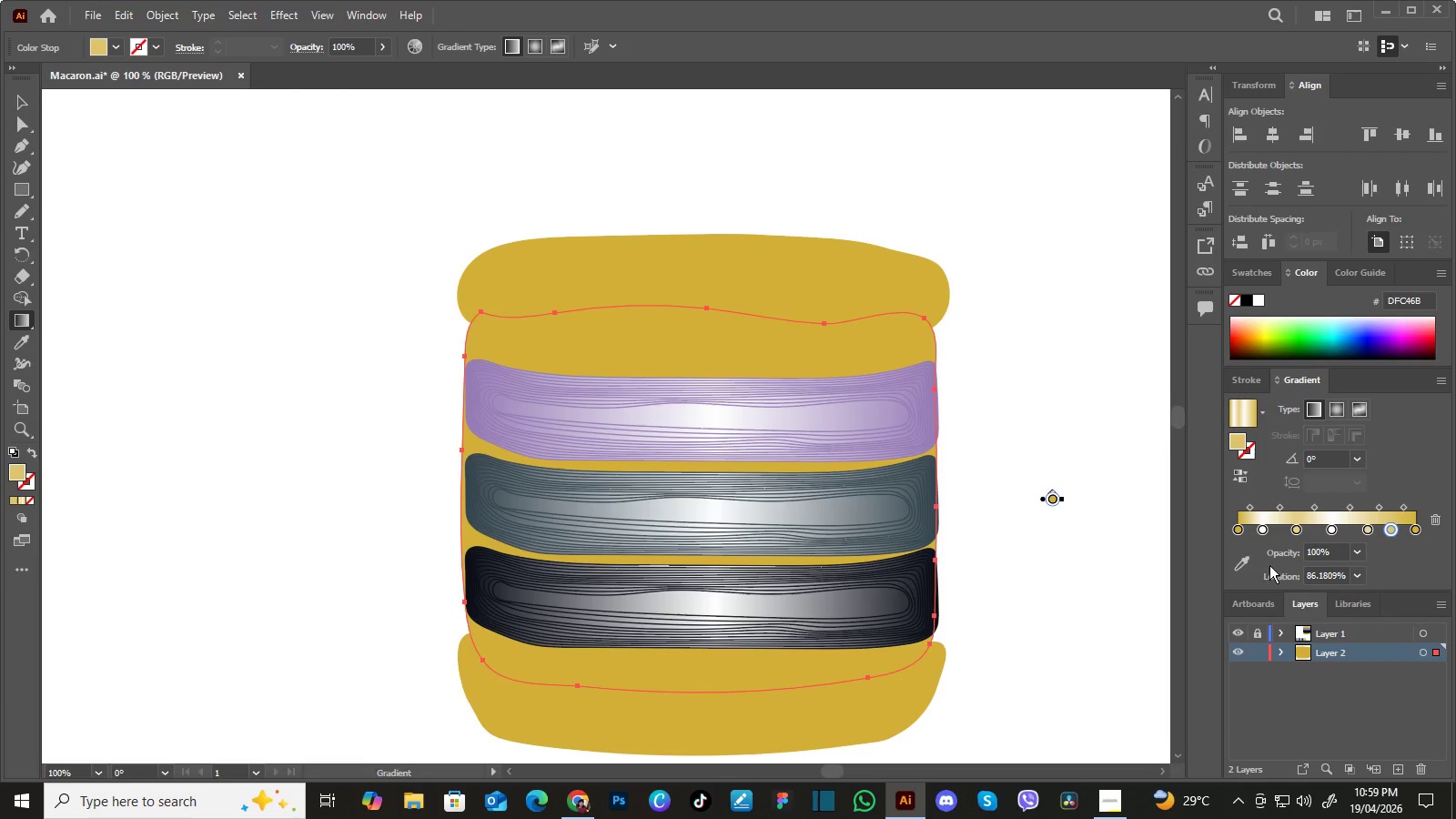 
left_click([1245, 561])
 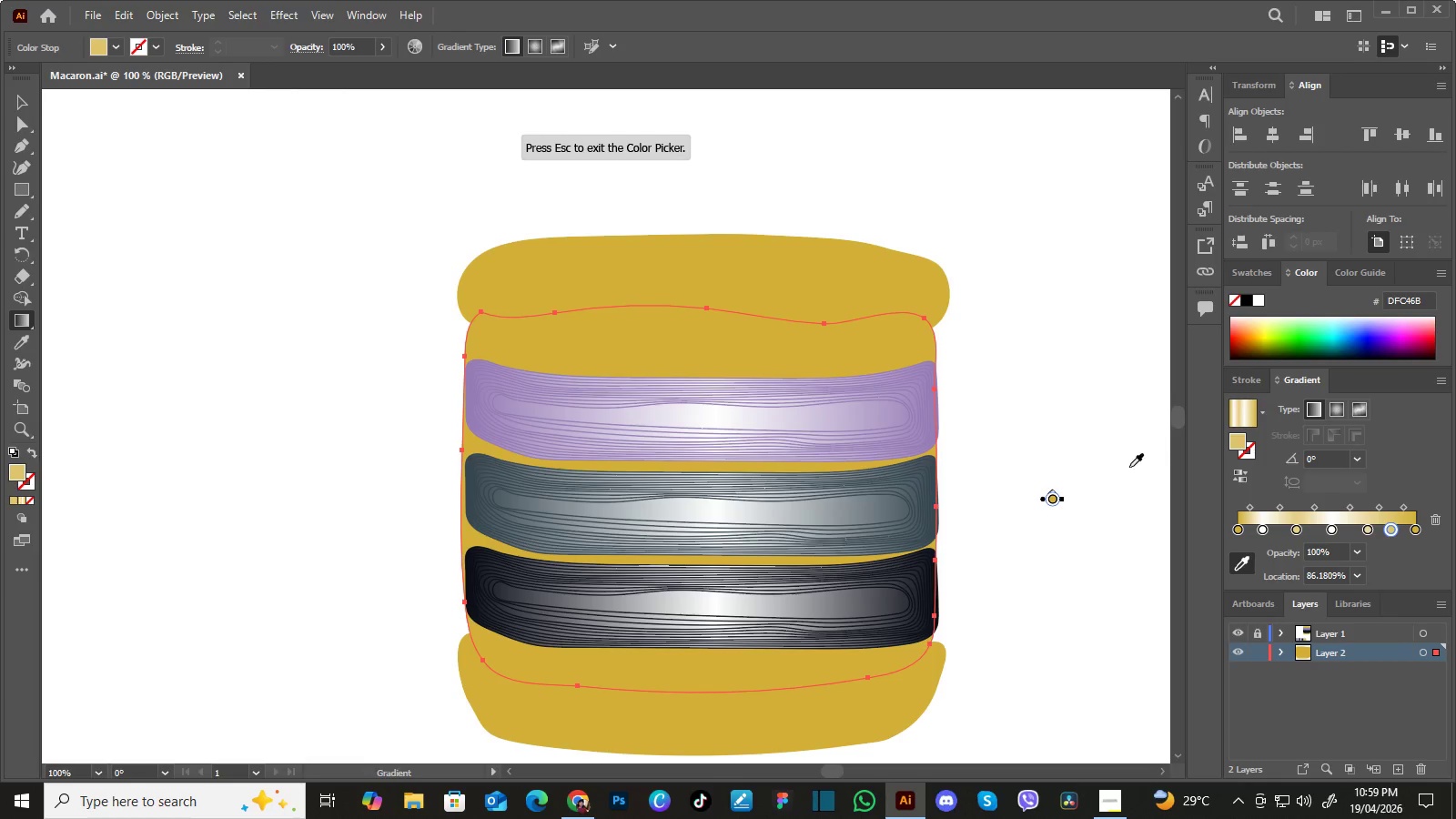 
left_click([1128, 466])
 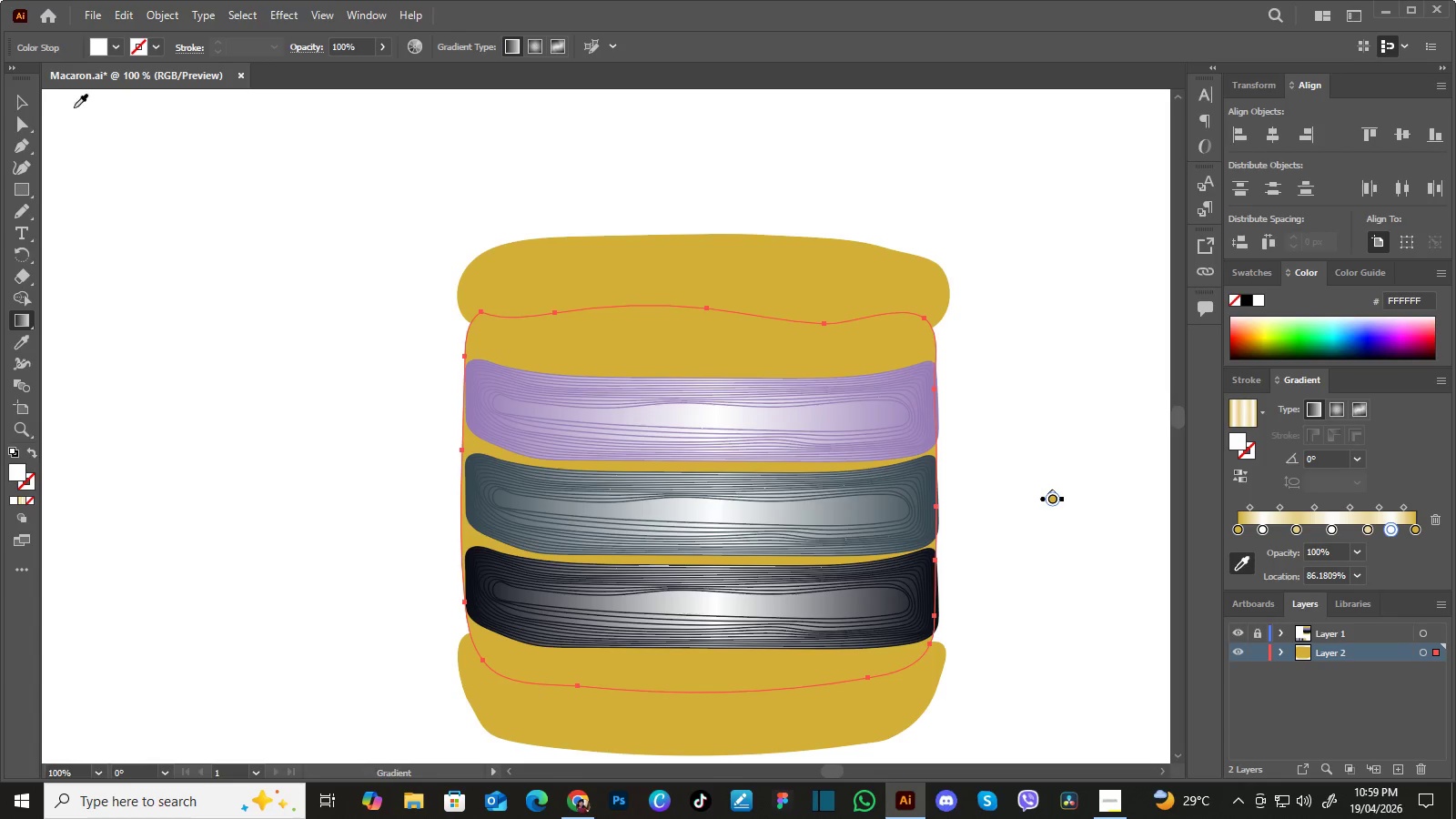 
left_click([26, 103])
 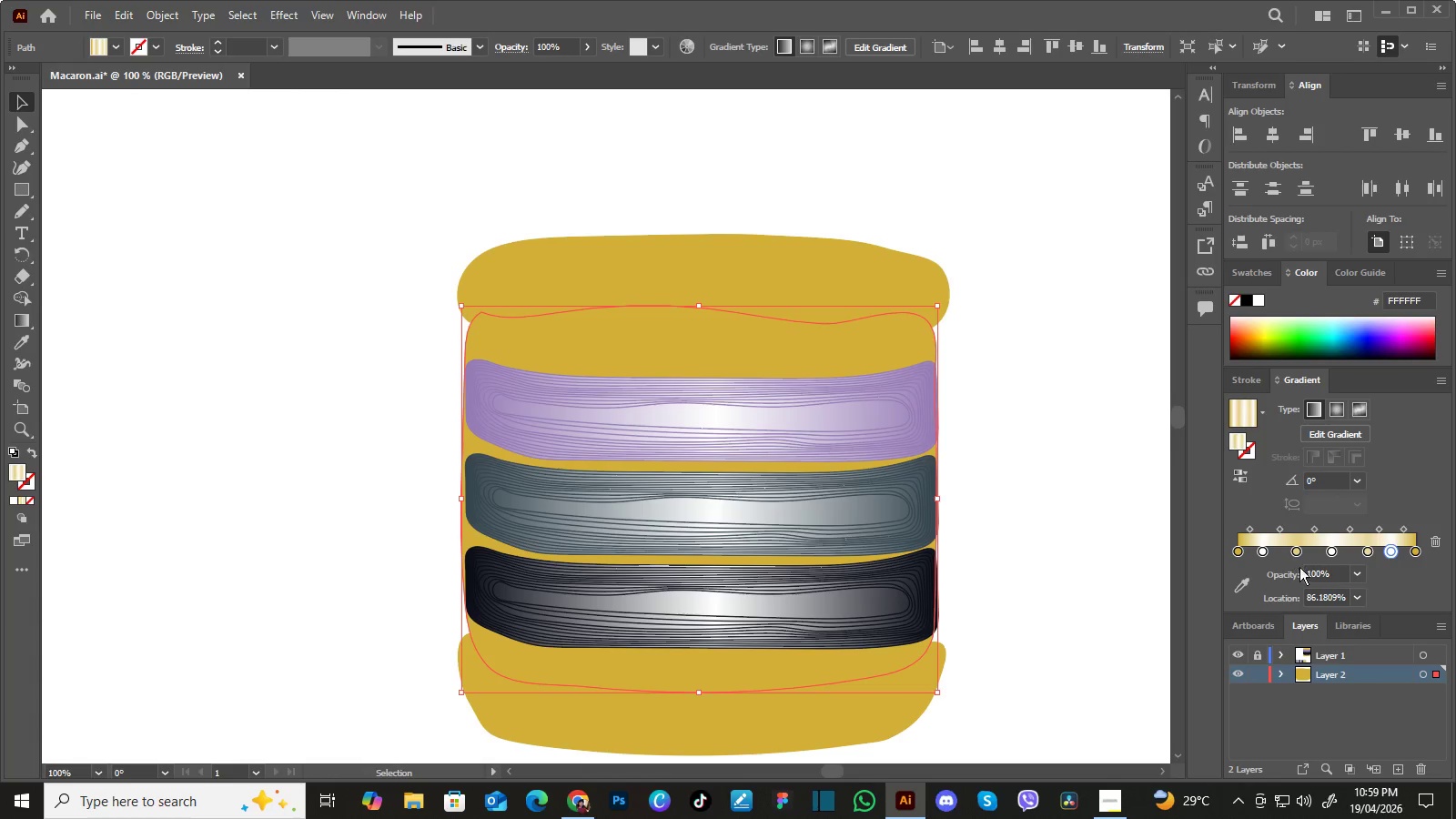 
left_click([1242, 653])
 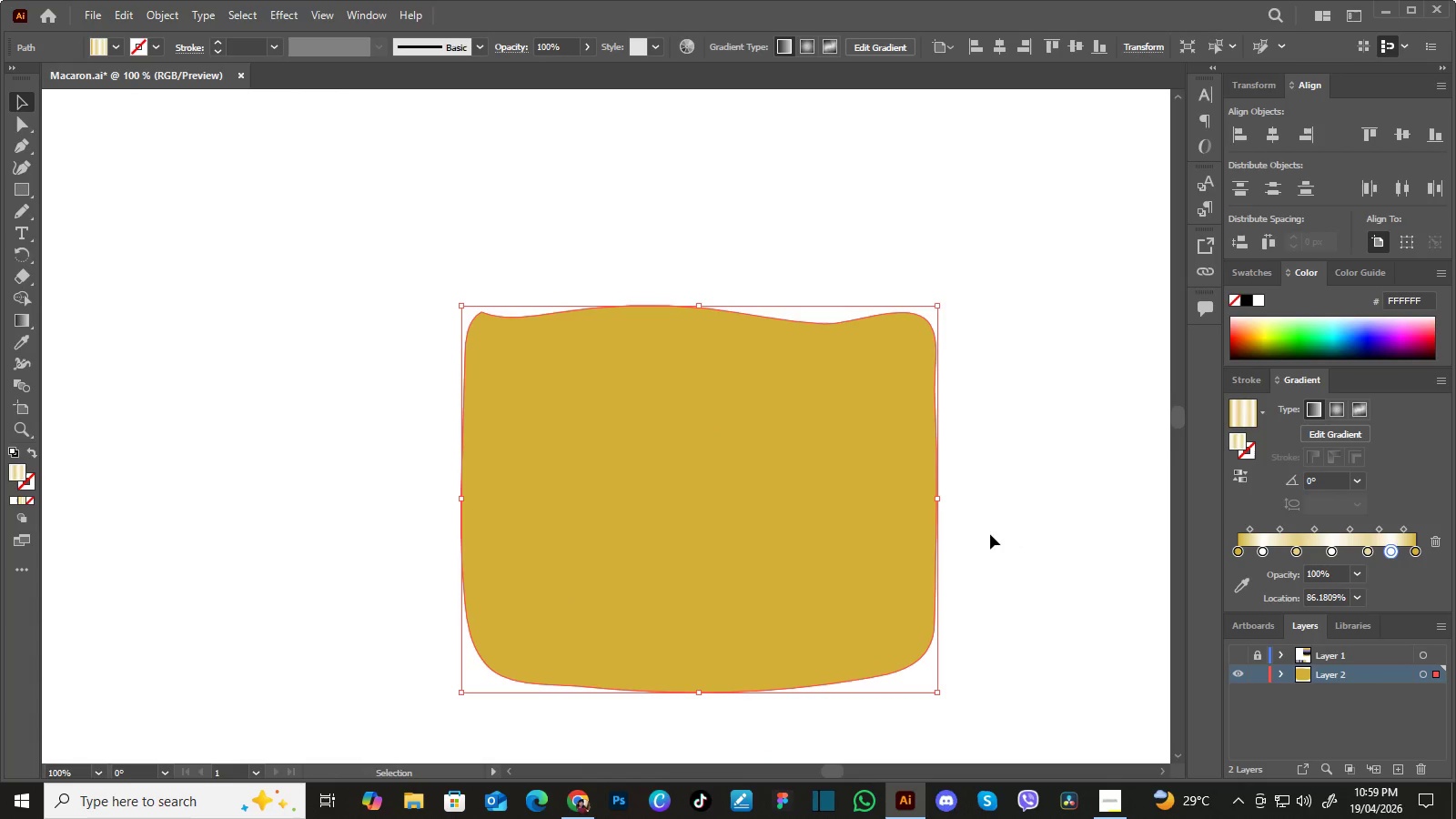 
left_click([867, 499])
 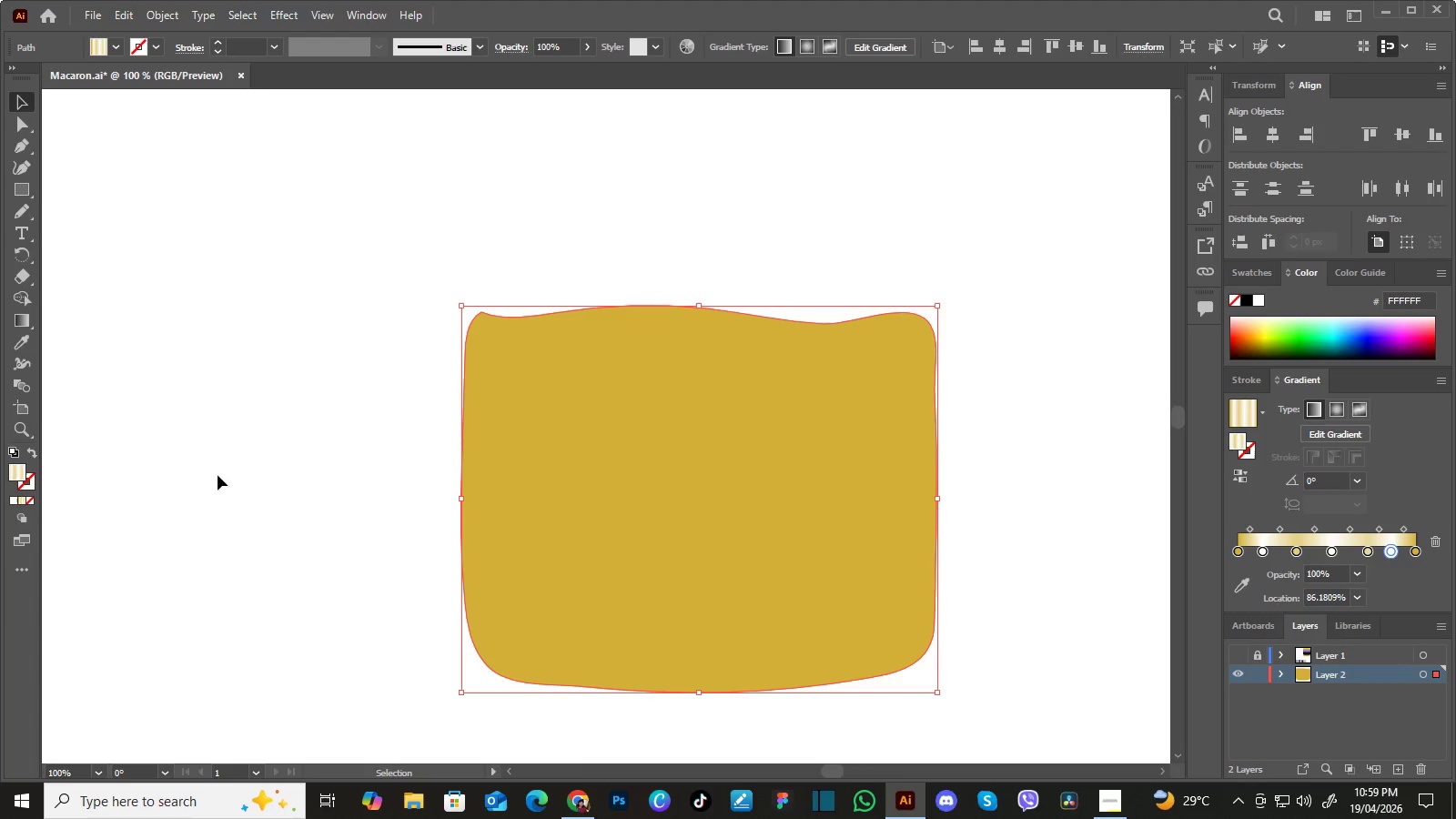 
wait(5.39)
 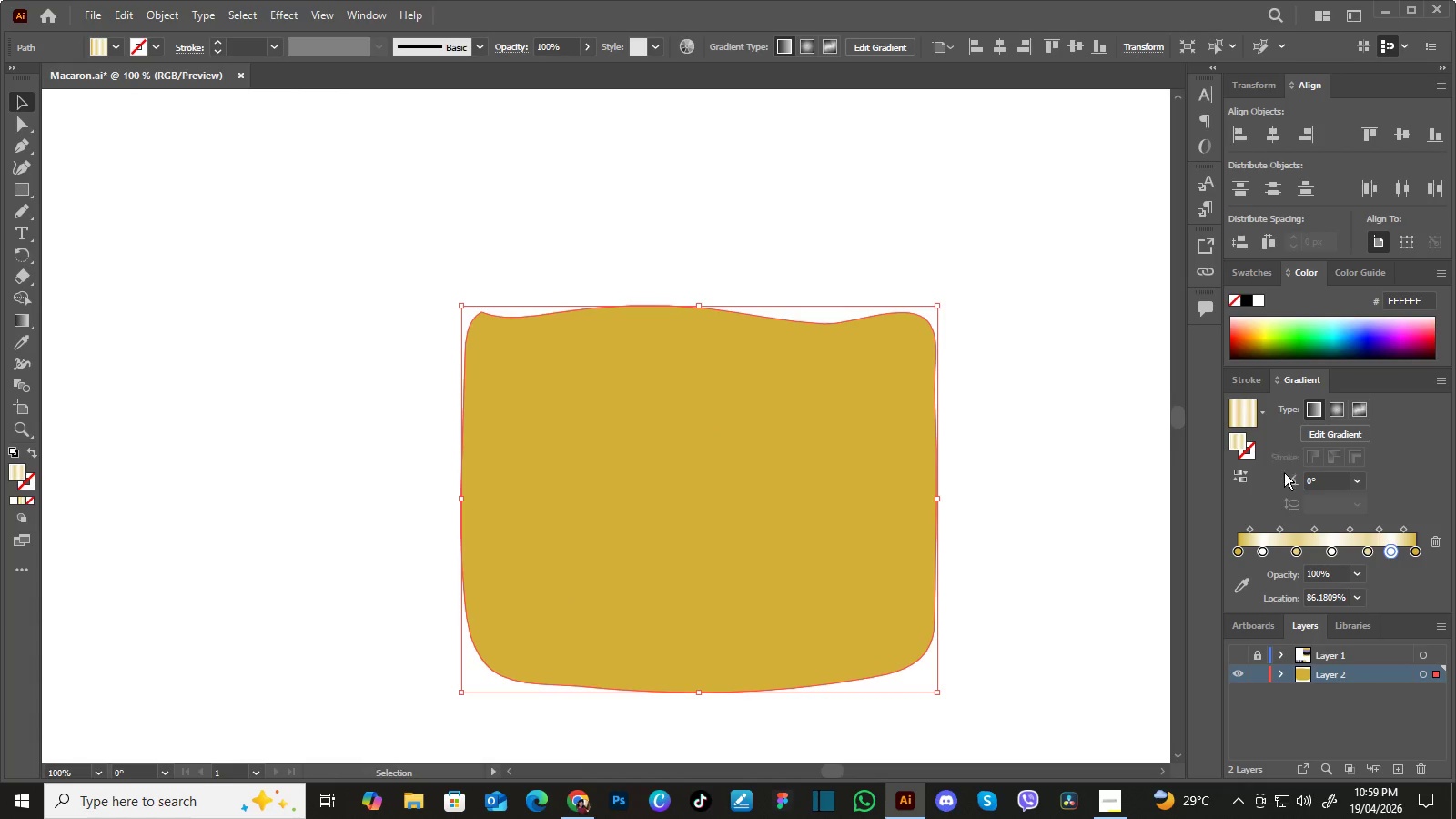 
left_click([33, 452])
 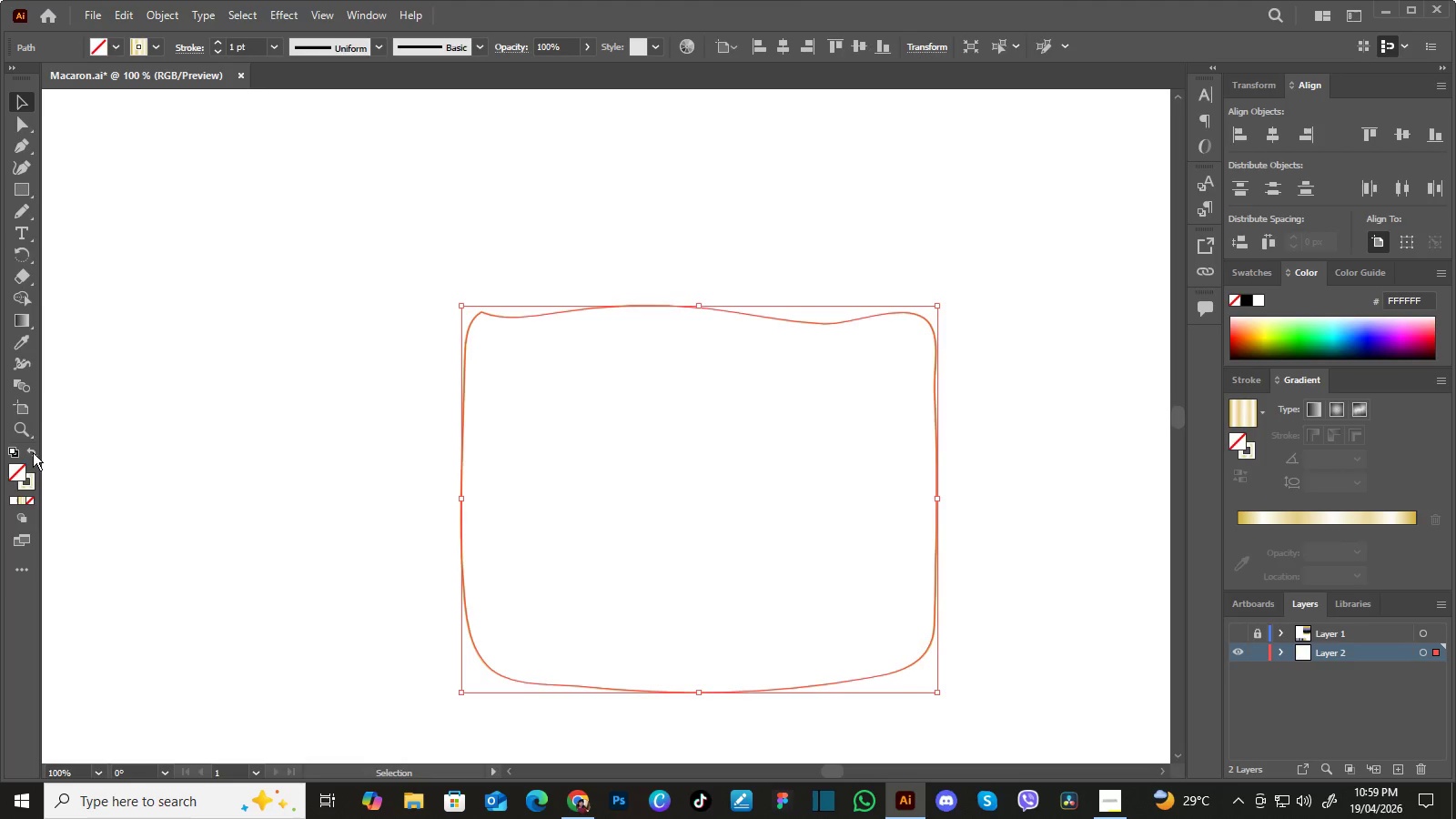 
double_click([33, 452])
 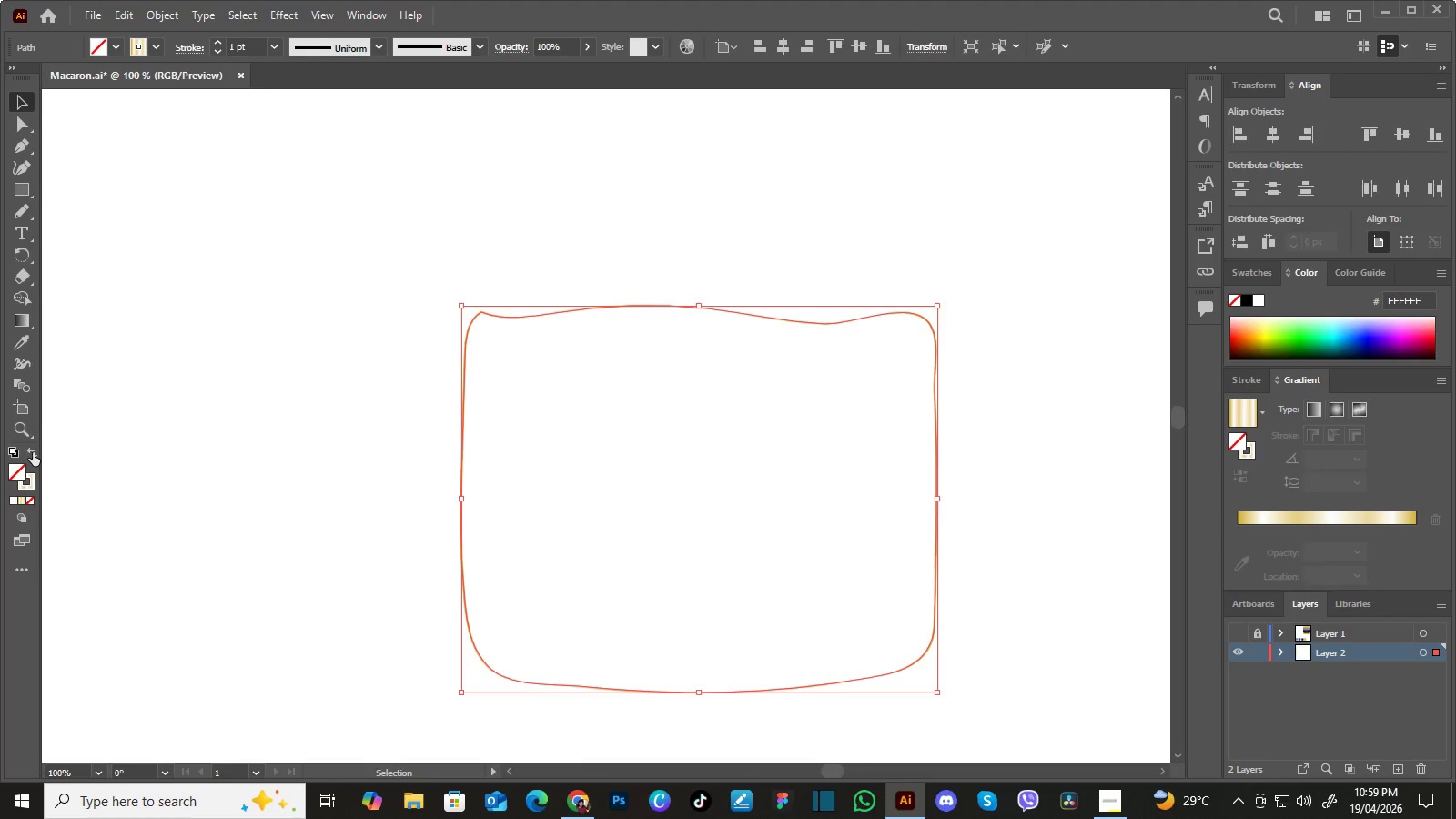 
left_click([33, 451])
 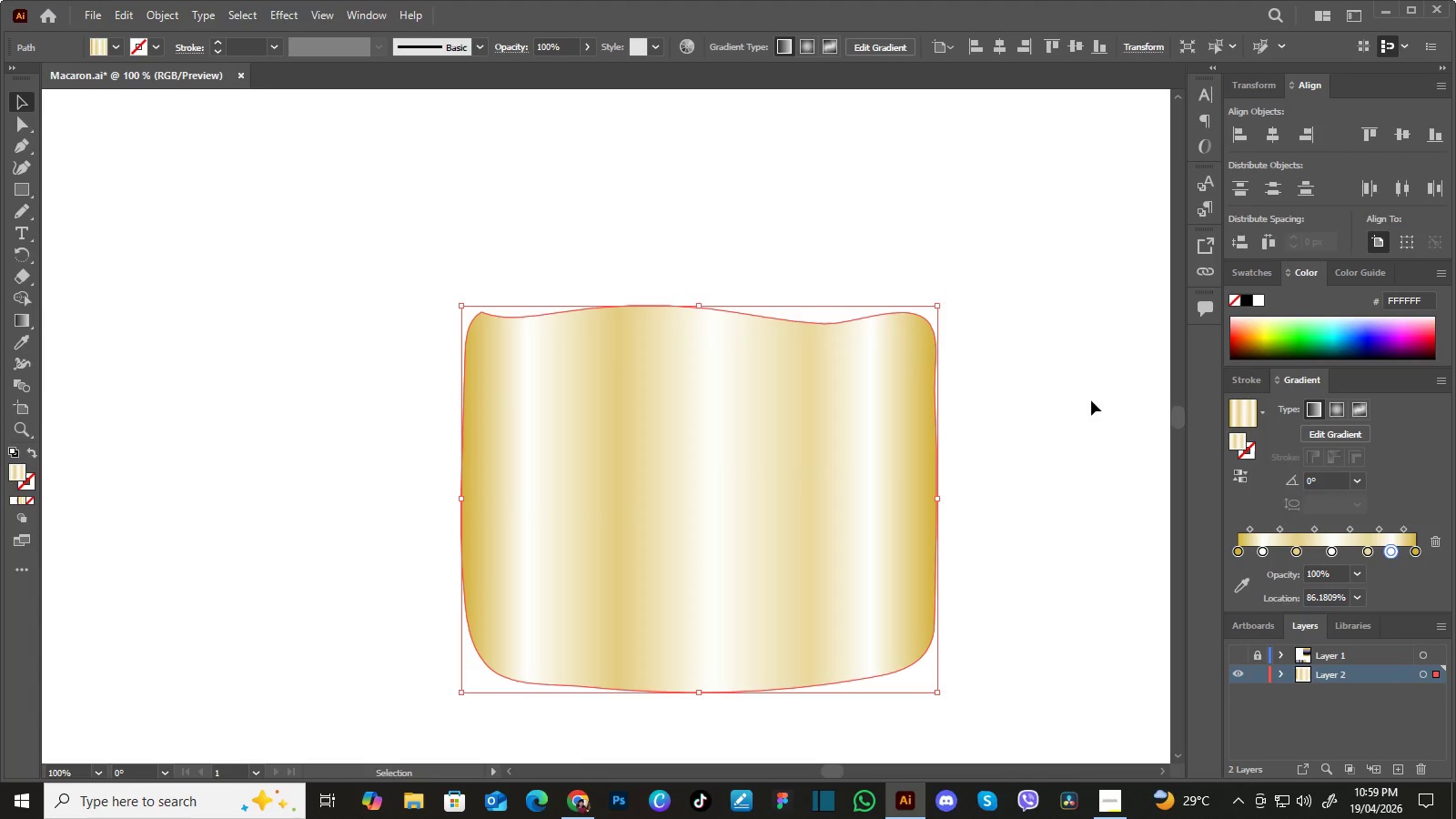 
left_click([1042, 398])
 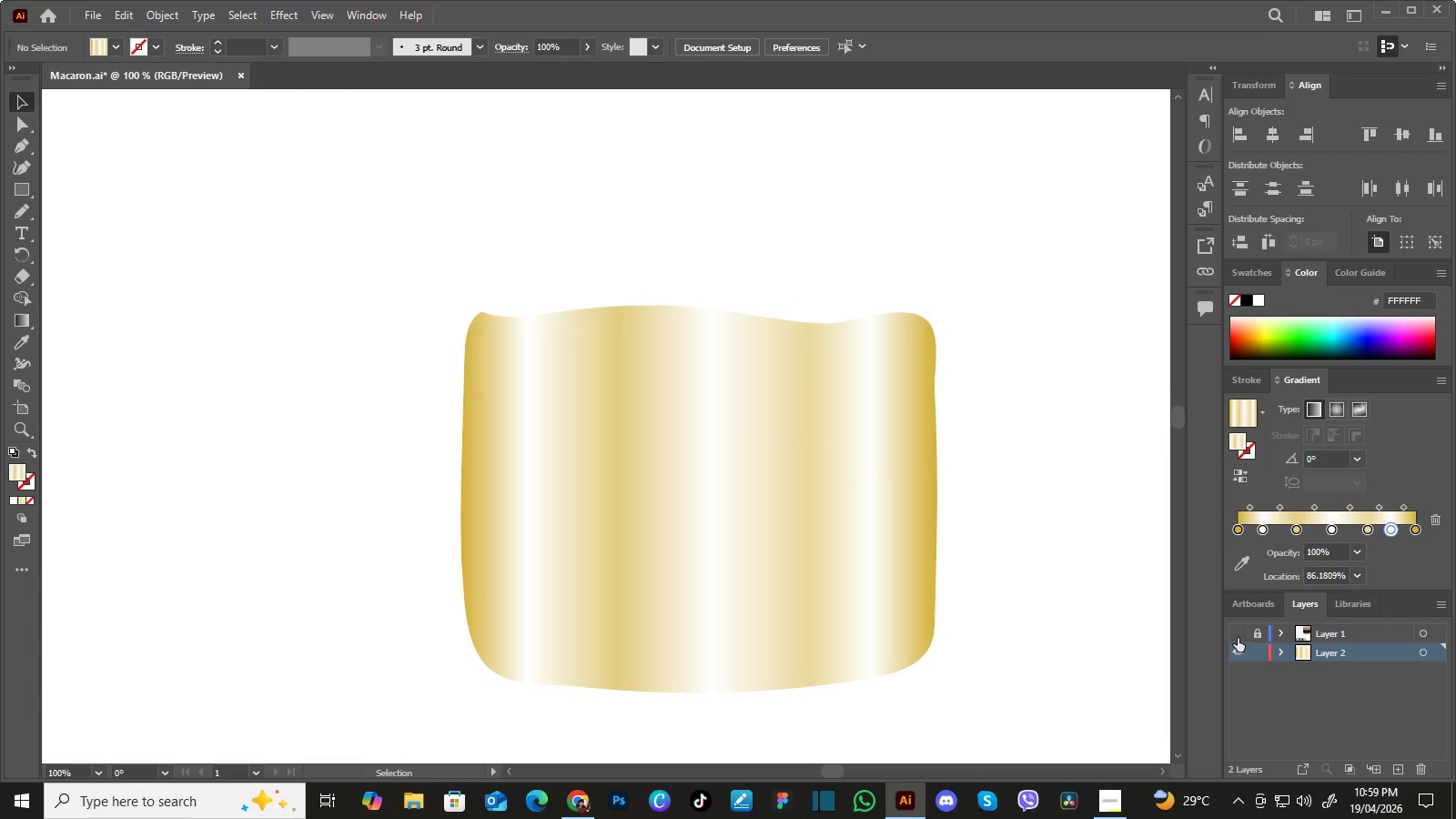 
left_click([1239, 634])
 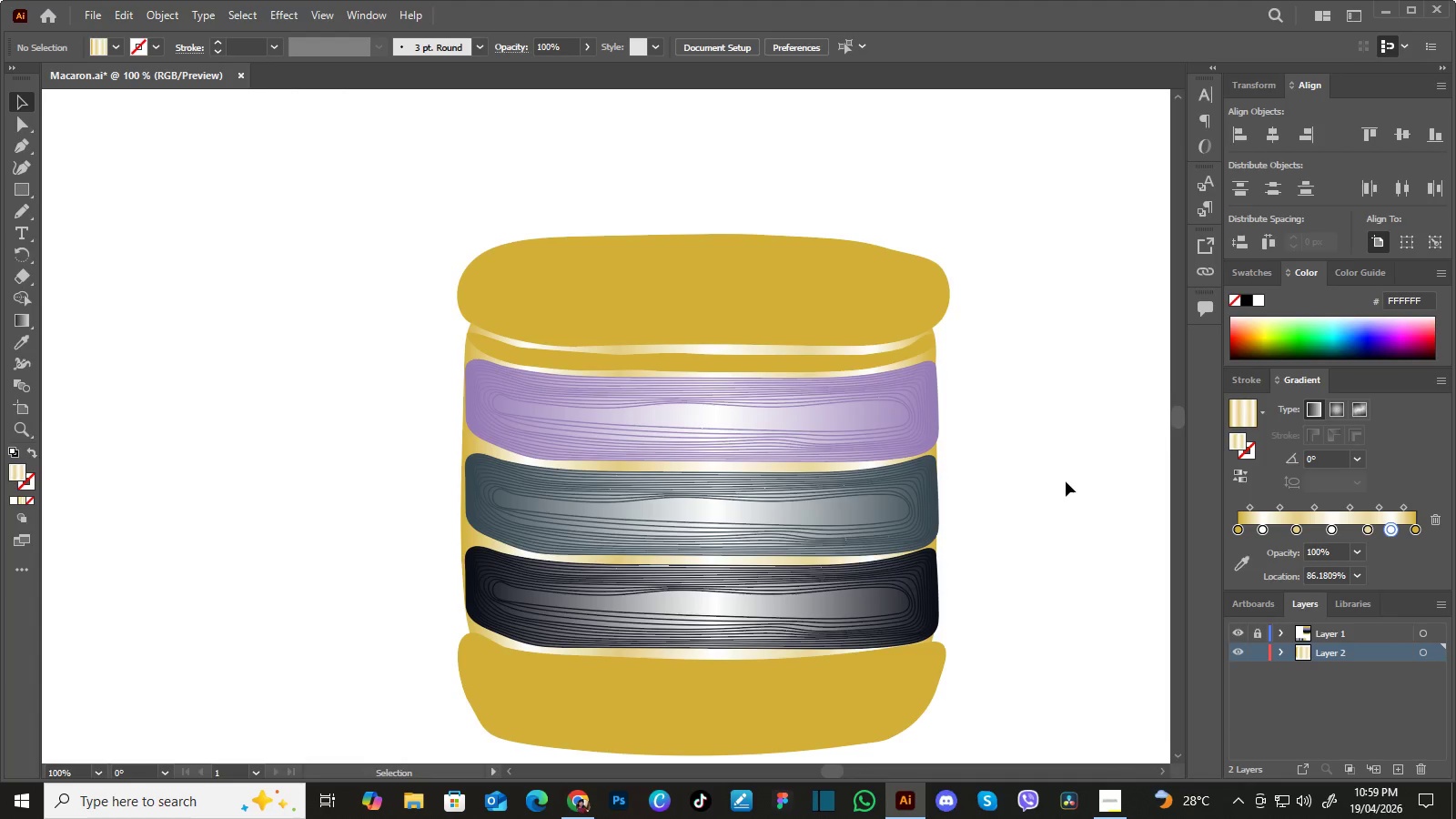 
wait(6.2)
 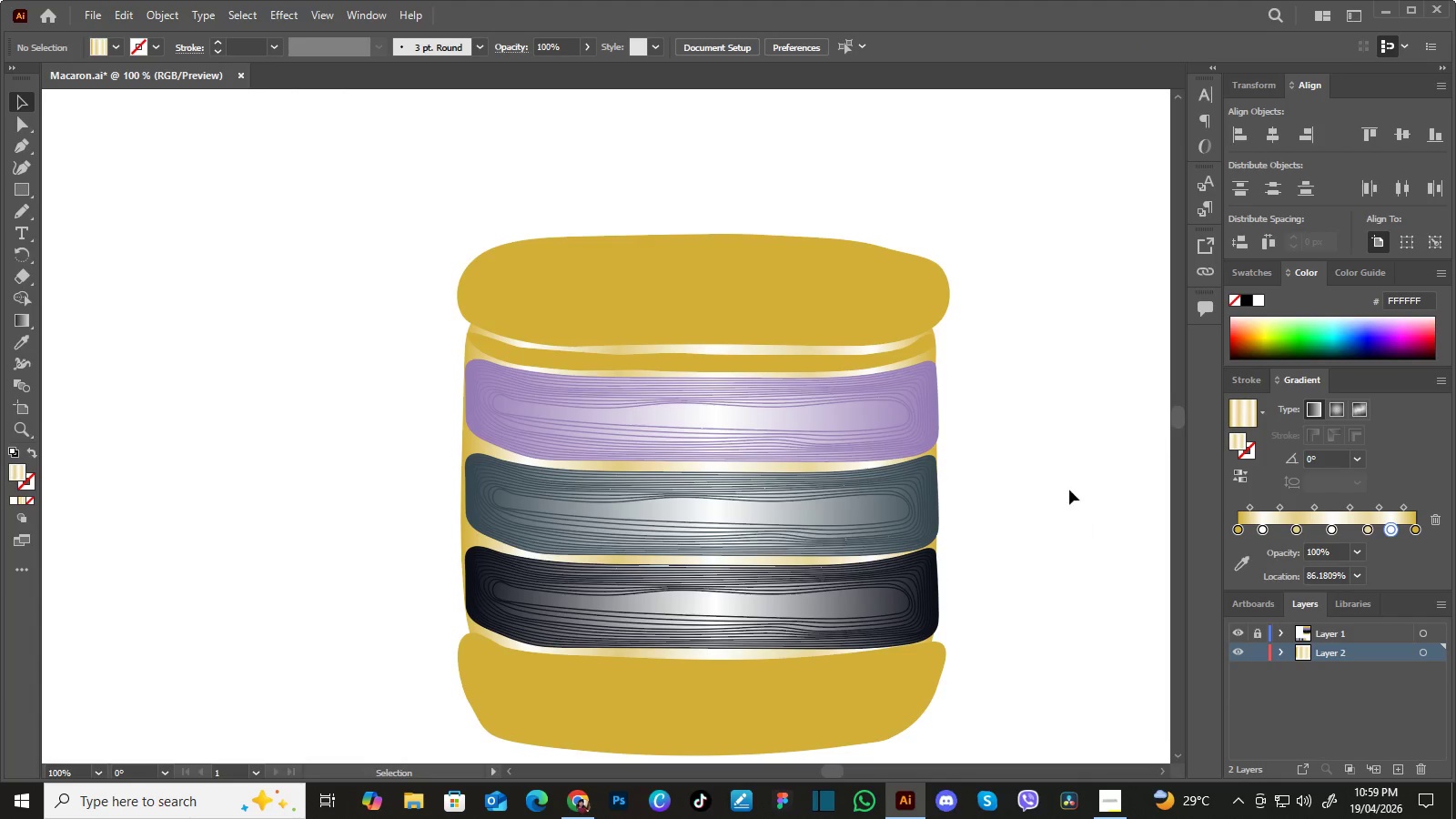 
hold_key(key=Space, duration=1.48)
 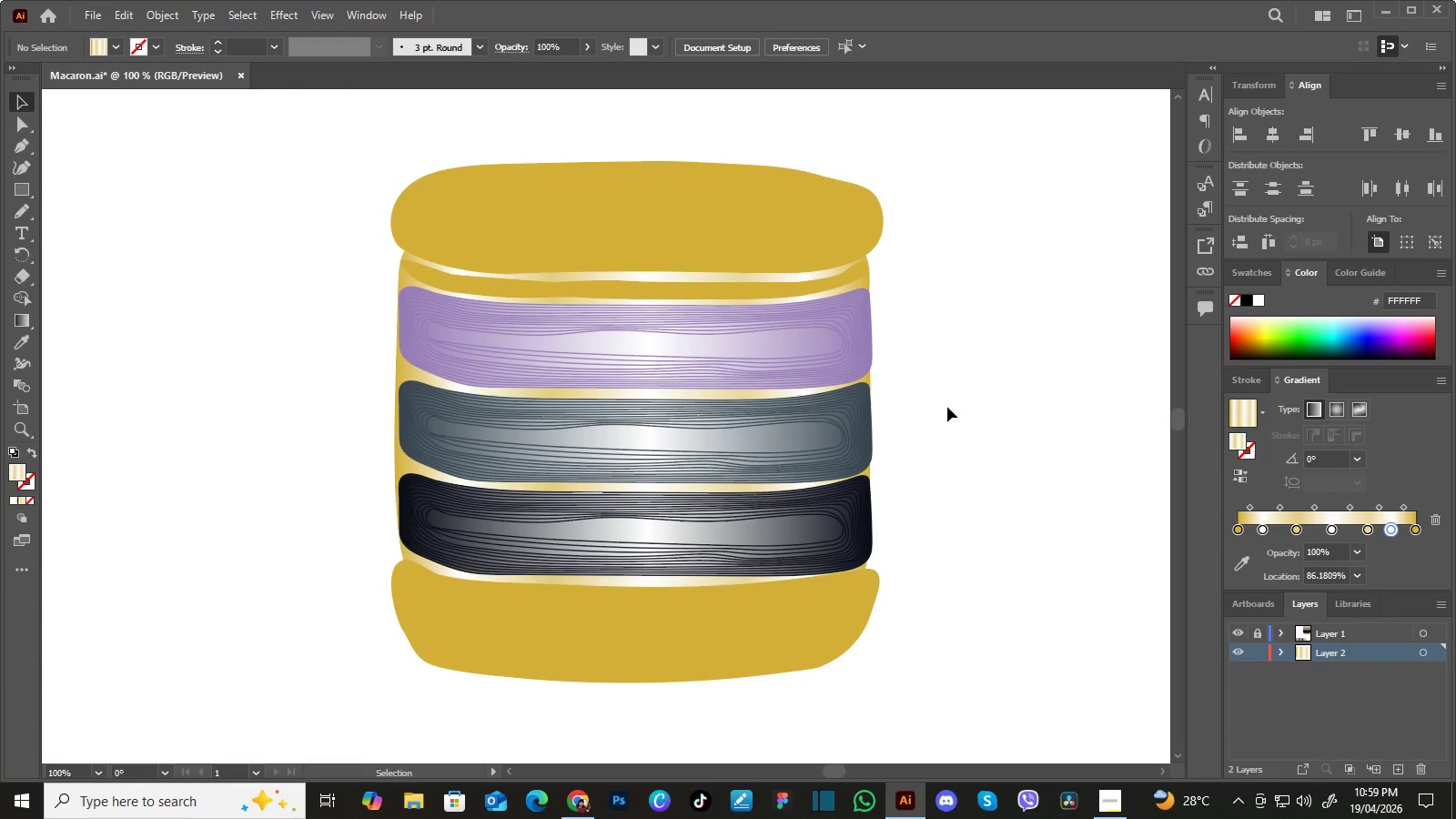 
left_click_drag(start_coordinate=[978, 472], to_coordinate=[953, 369])
 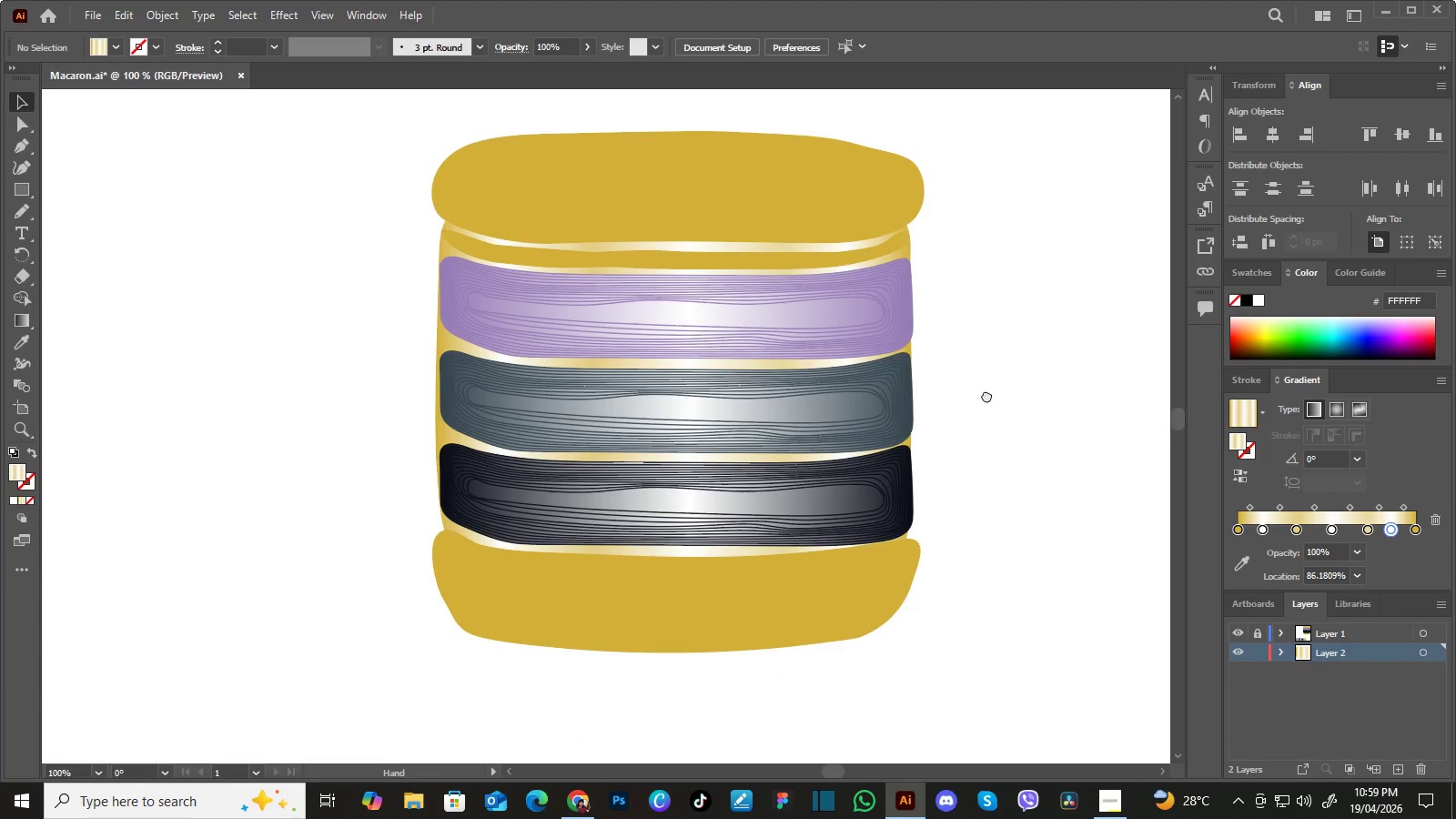 
left_click_drag(start_coordinate=[986, 395], to_coordinate=[966, 409])
 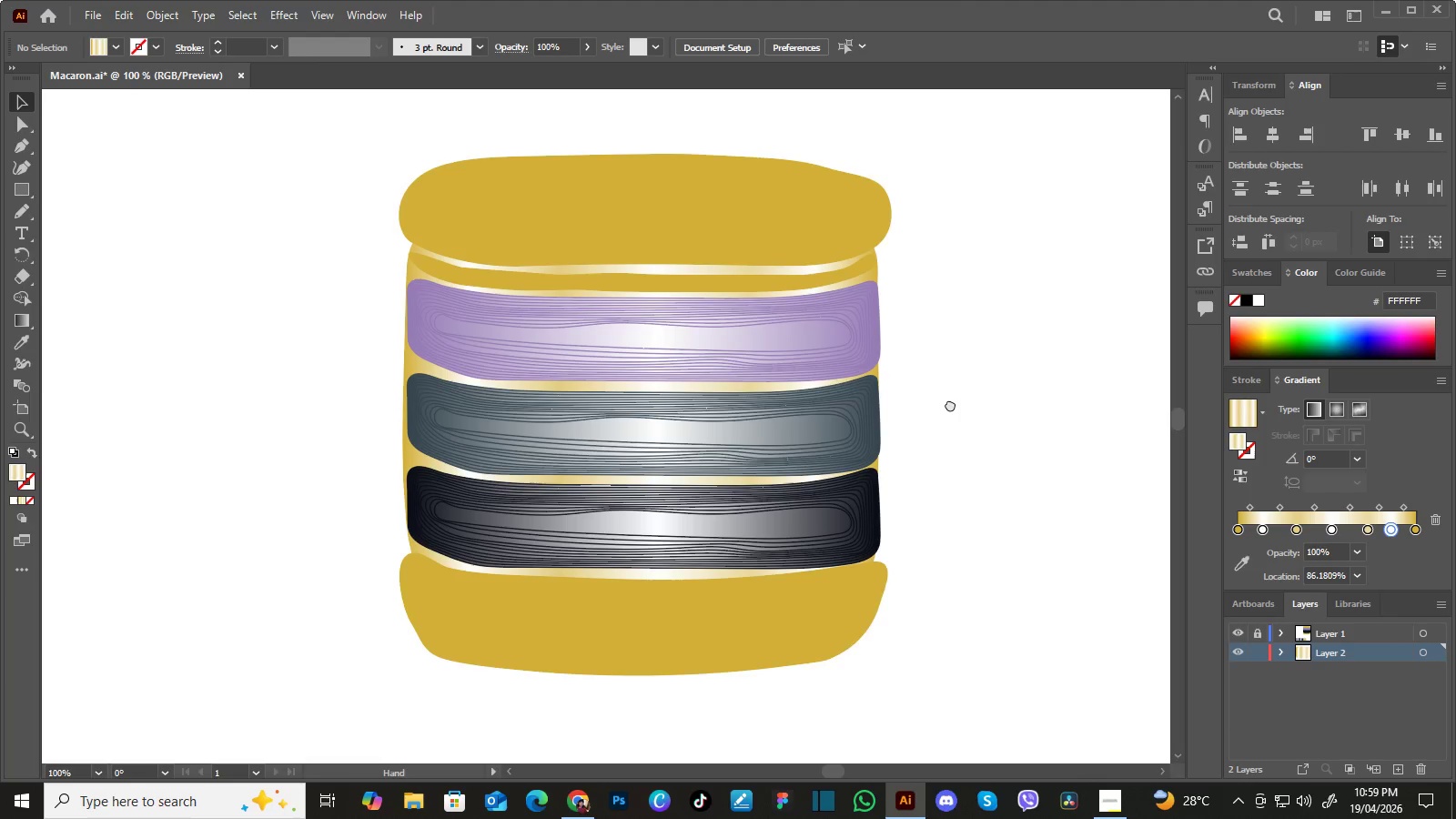 
left_click_drag(start_coordinate=[967, 390], to_coordinate=[947, 407])
 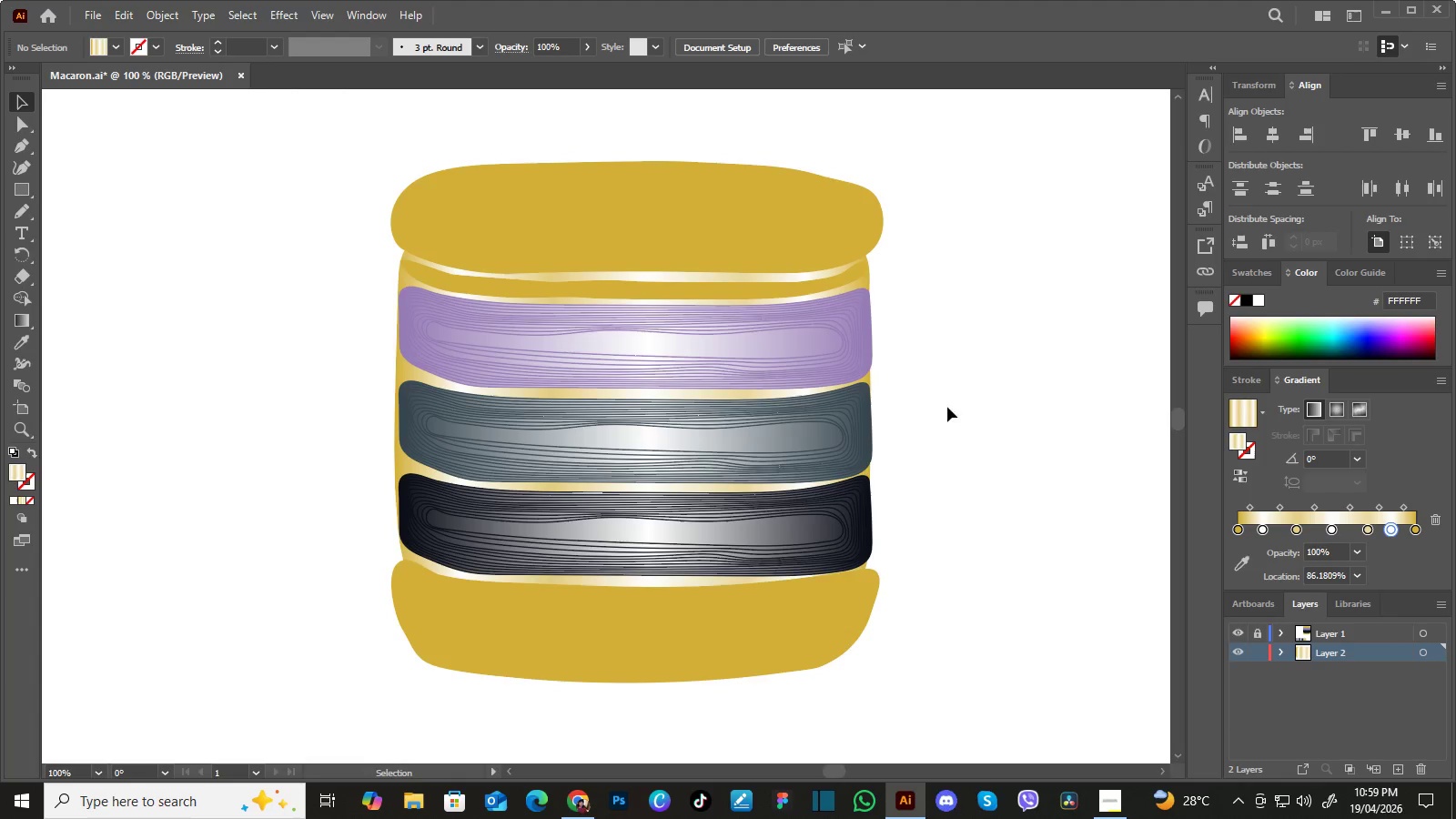 
key(Control+Minus)
 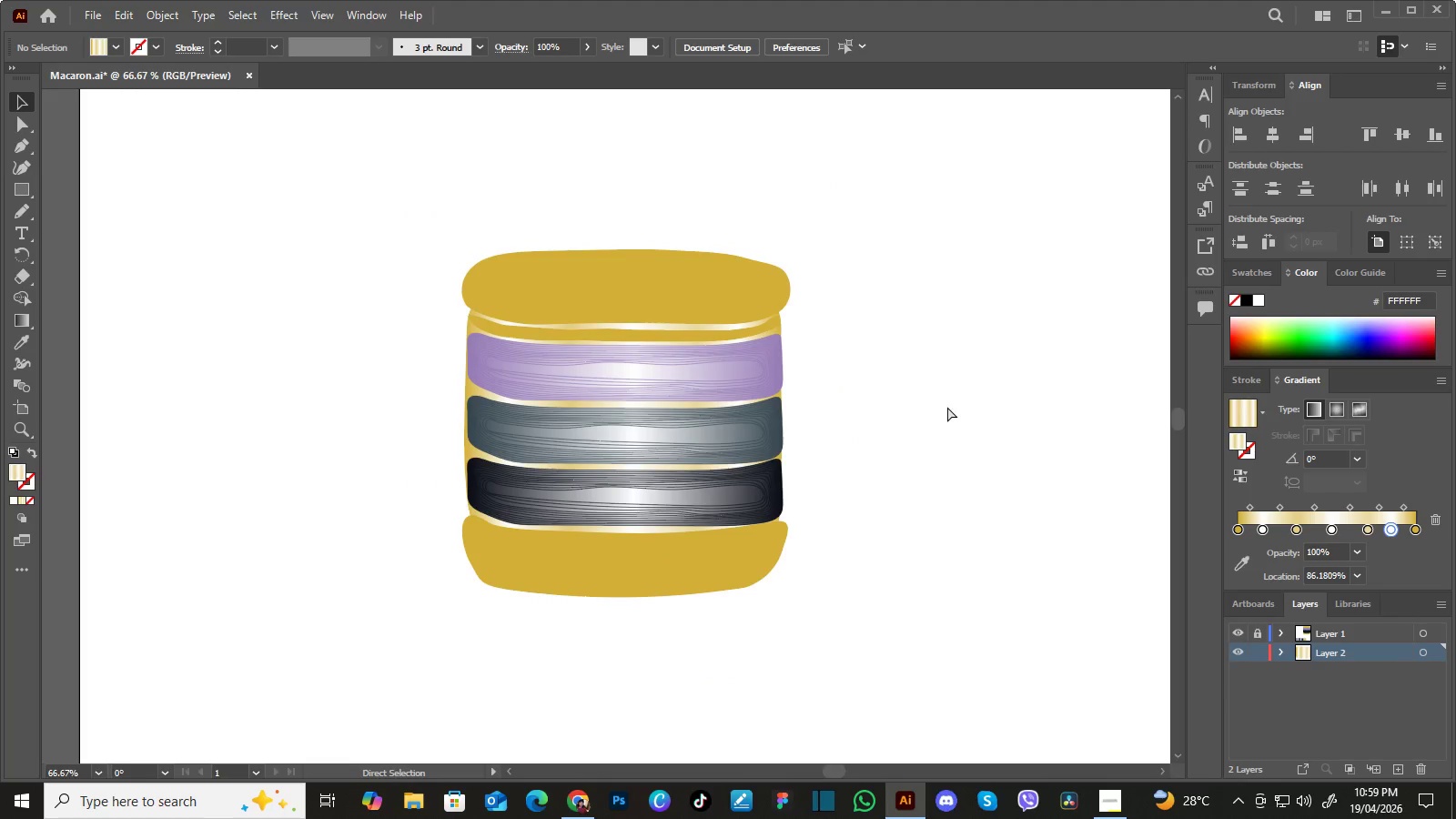 
key(Control+Minus)
 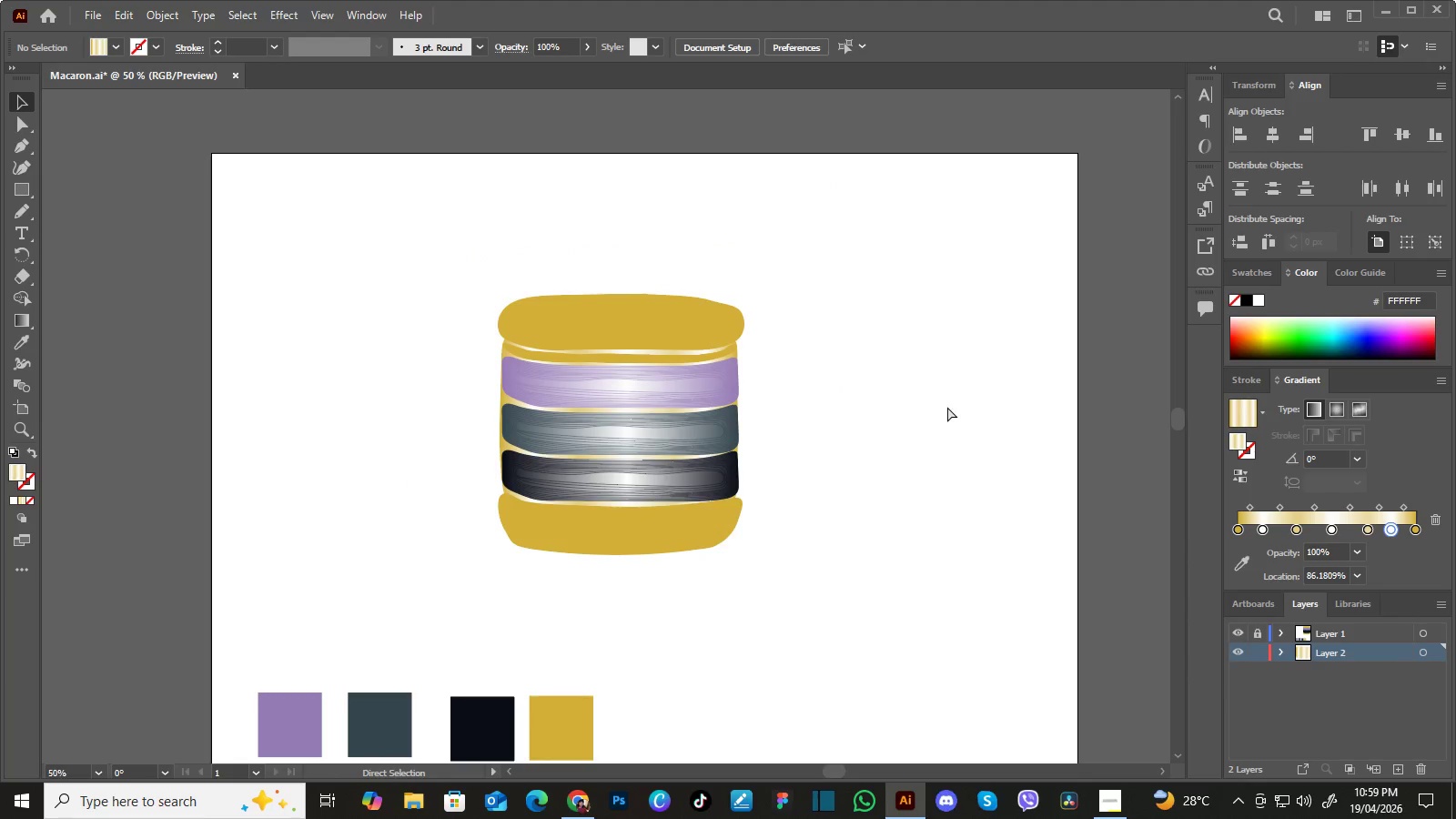 
key(Control+Minus)
 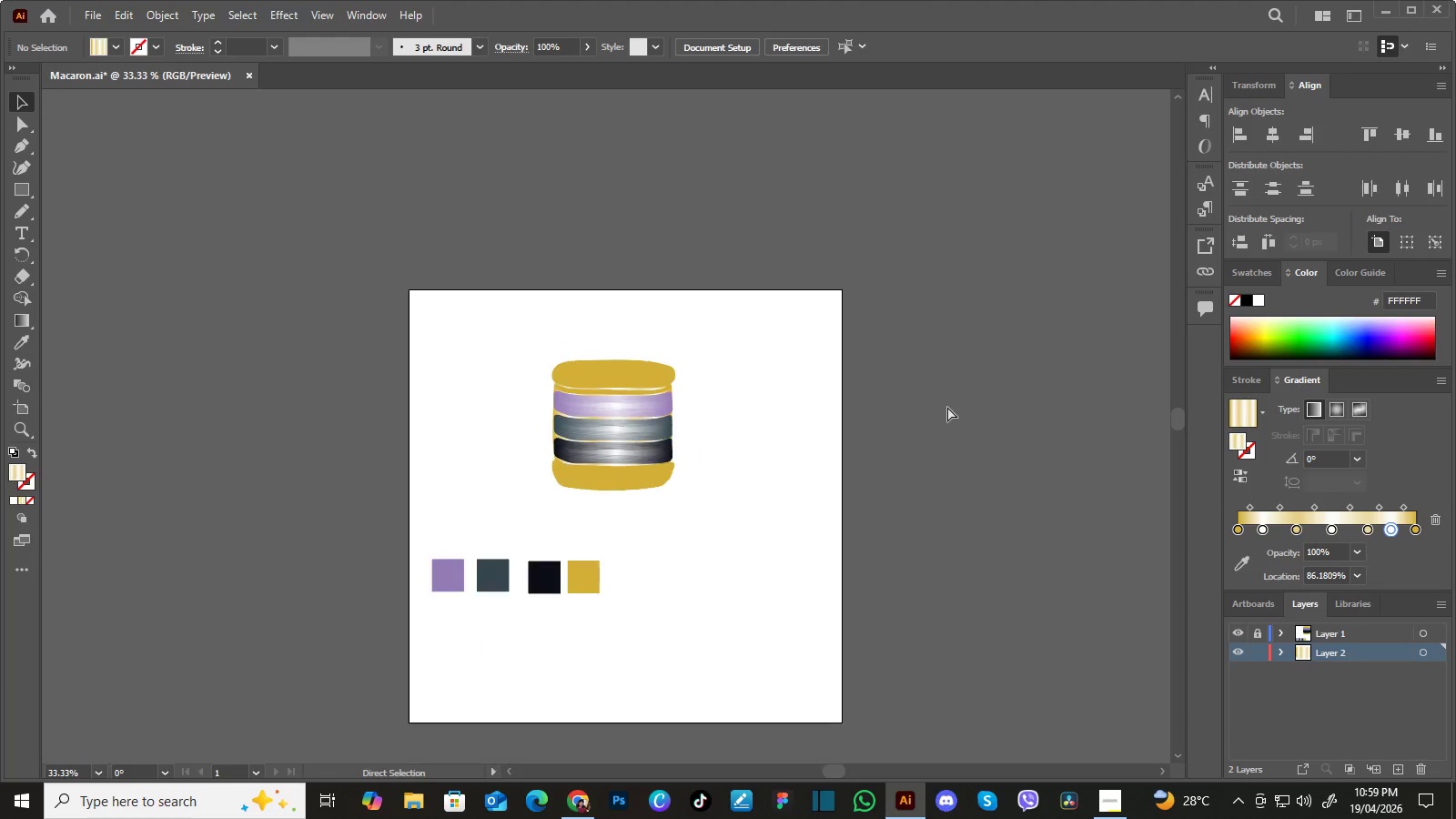 
key(Control+Minus)
 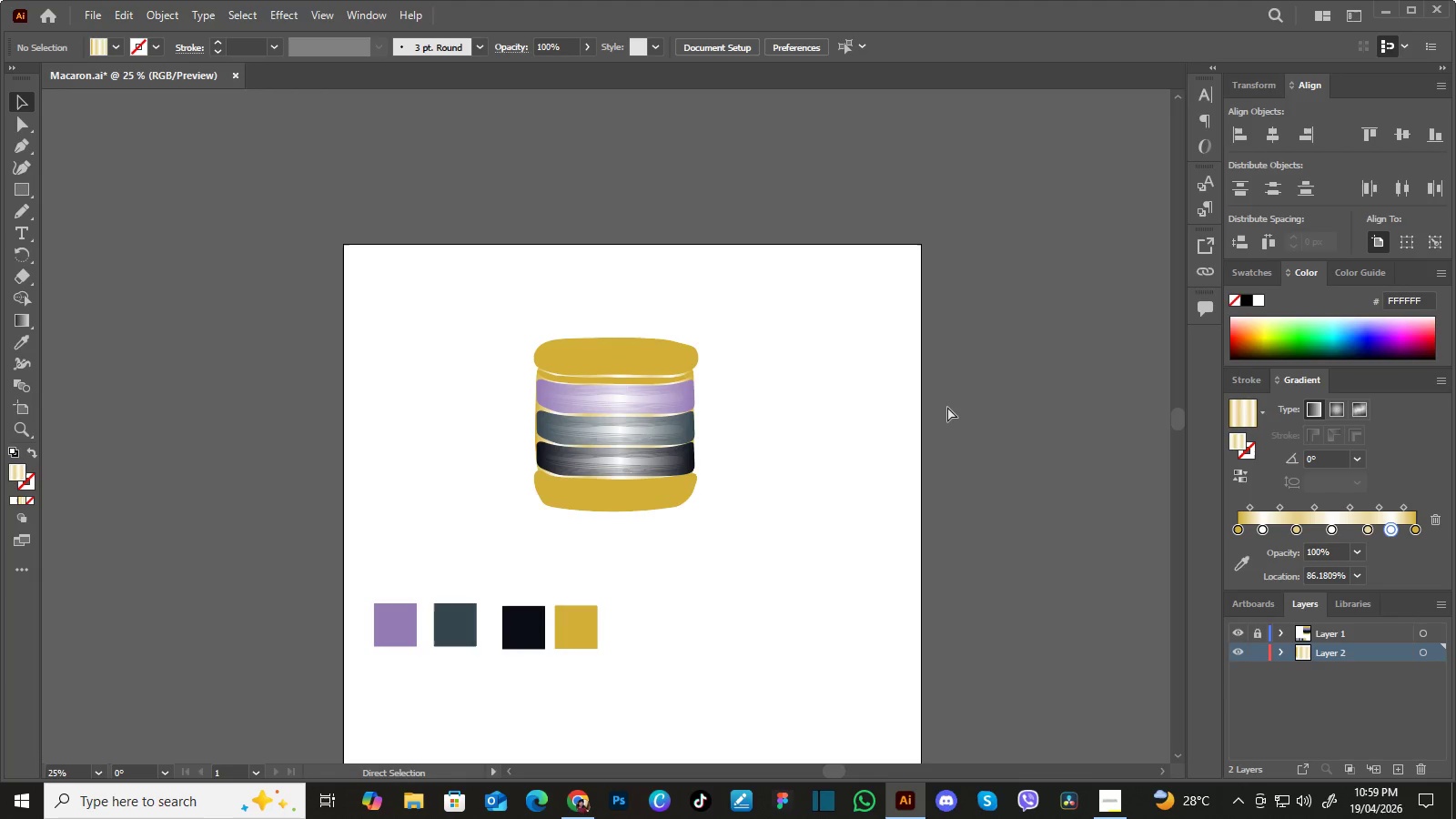 
key(Control+Equal)
 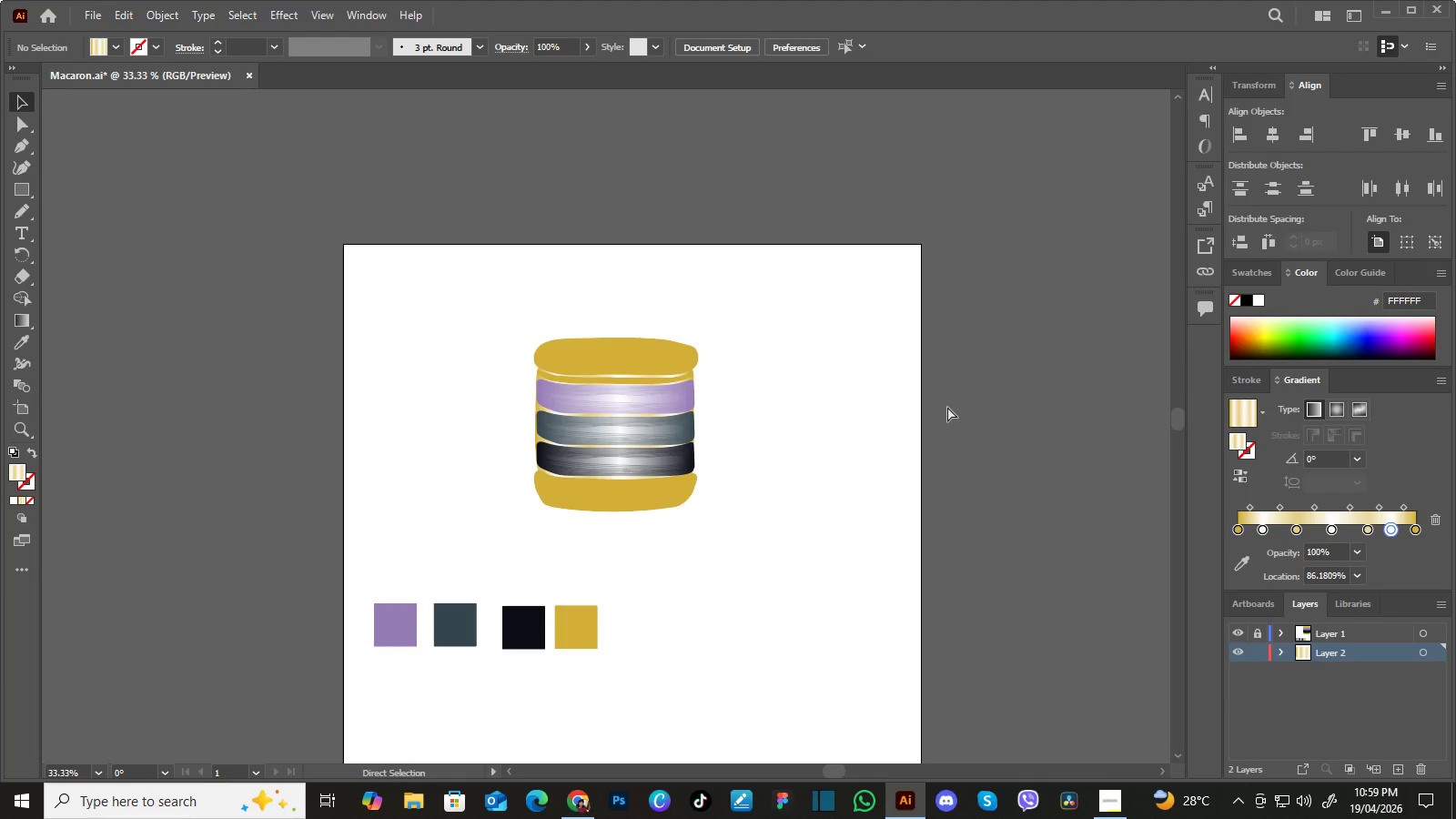 
key(Control+Equal)
 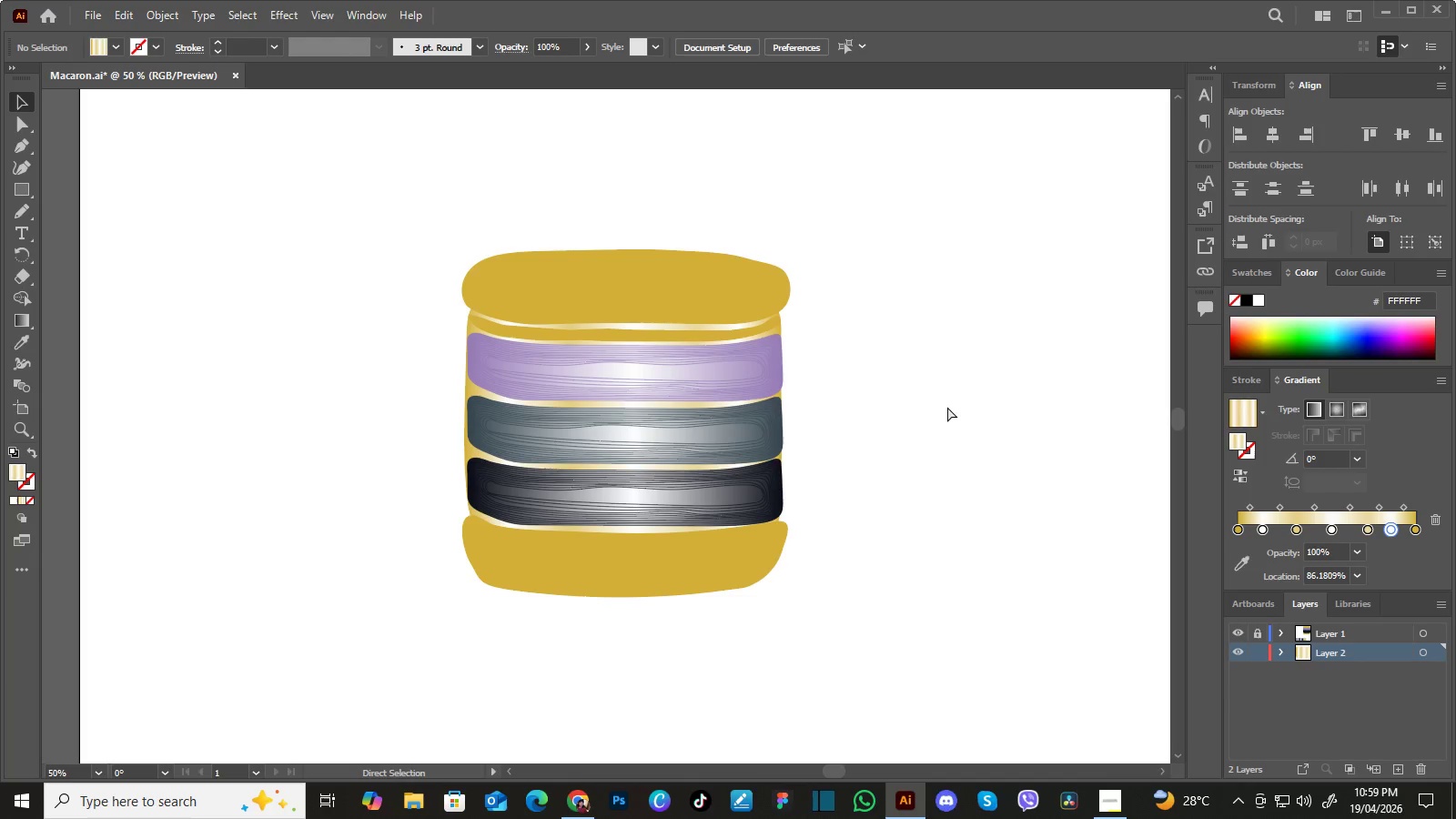 
key(Control+Equal)
 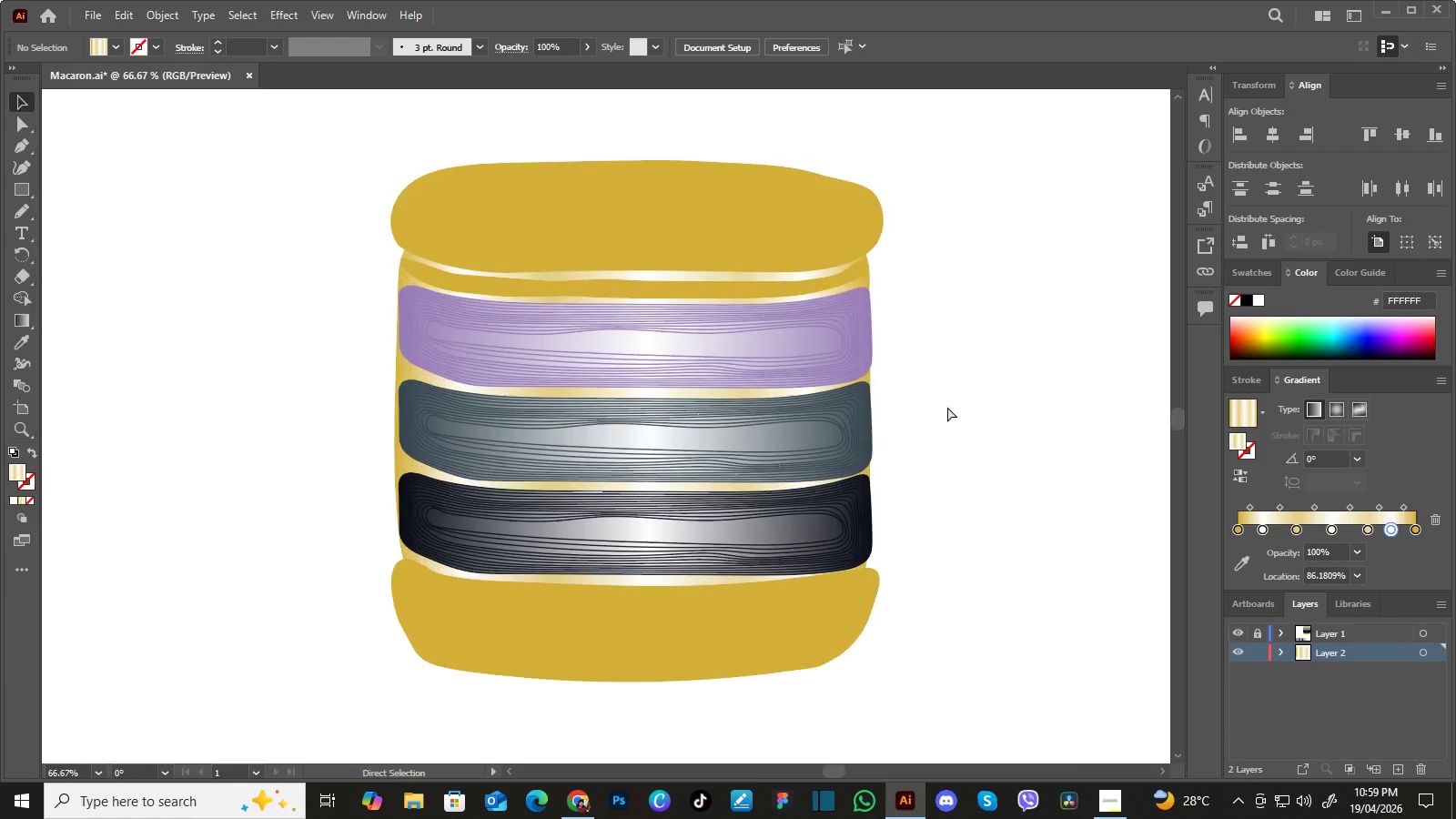 
key(Control+Equal)
 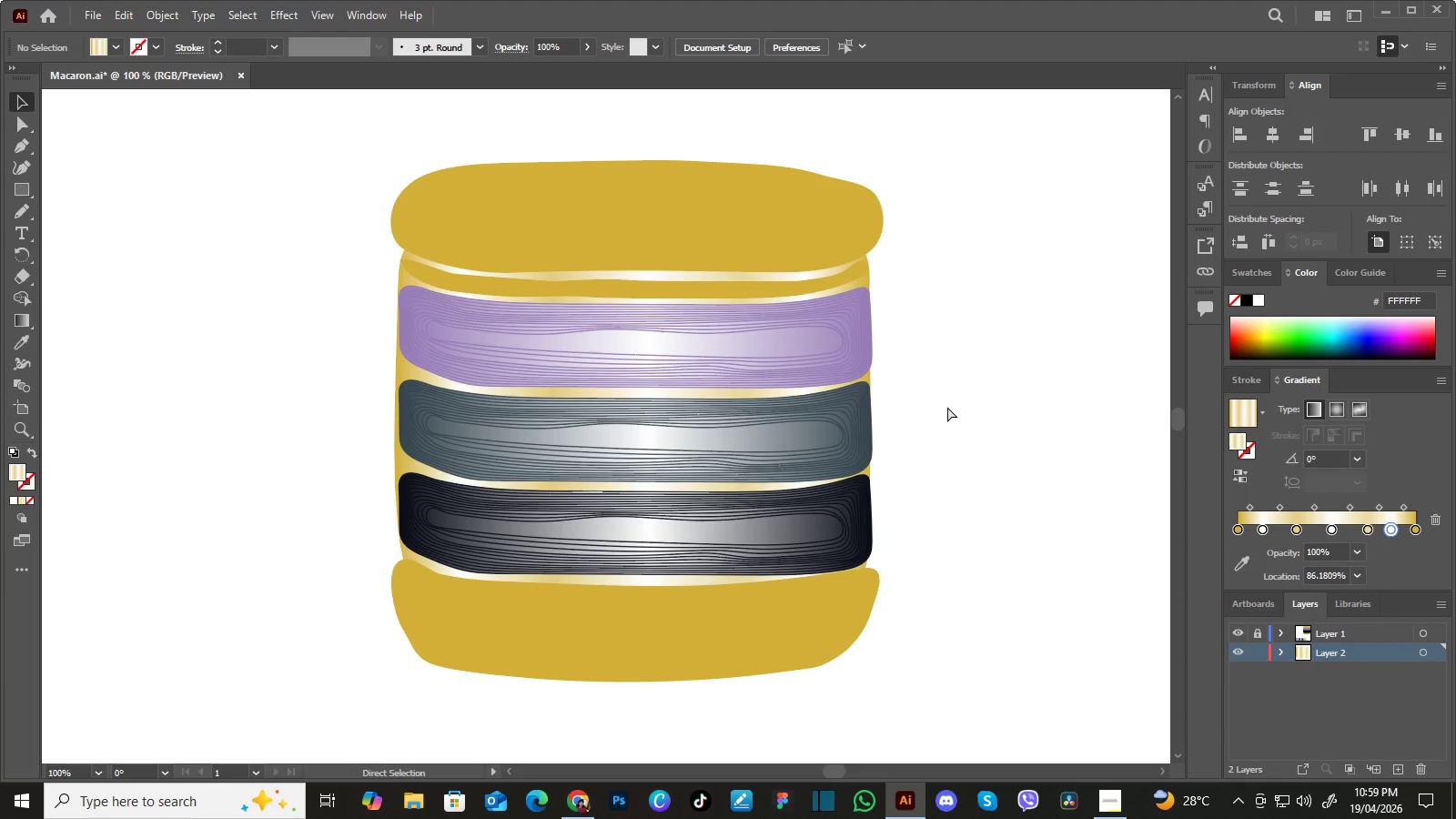 
key(Control+Minus)
 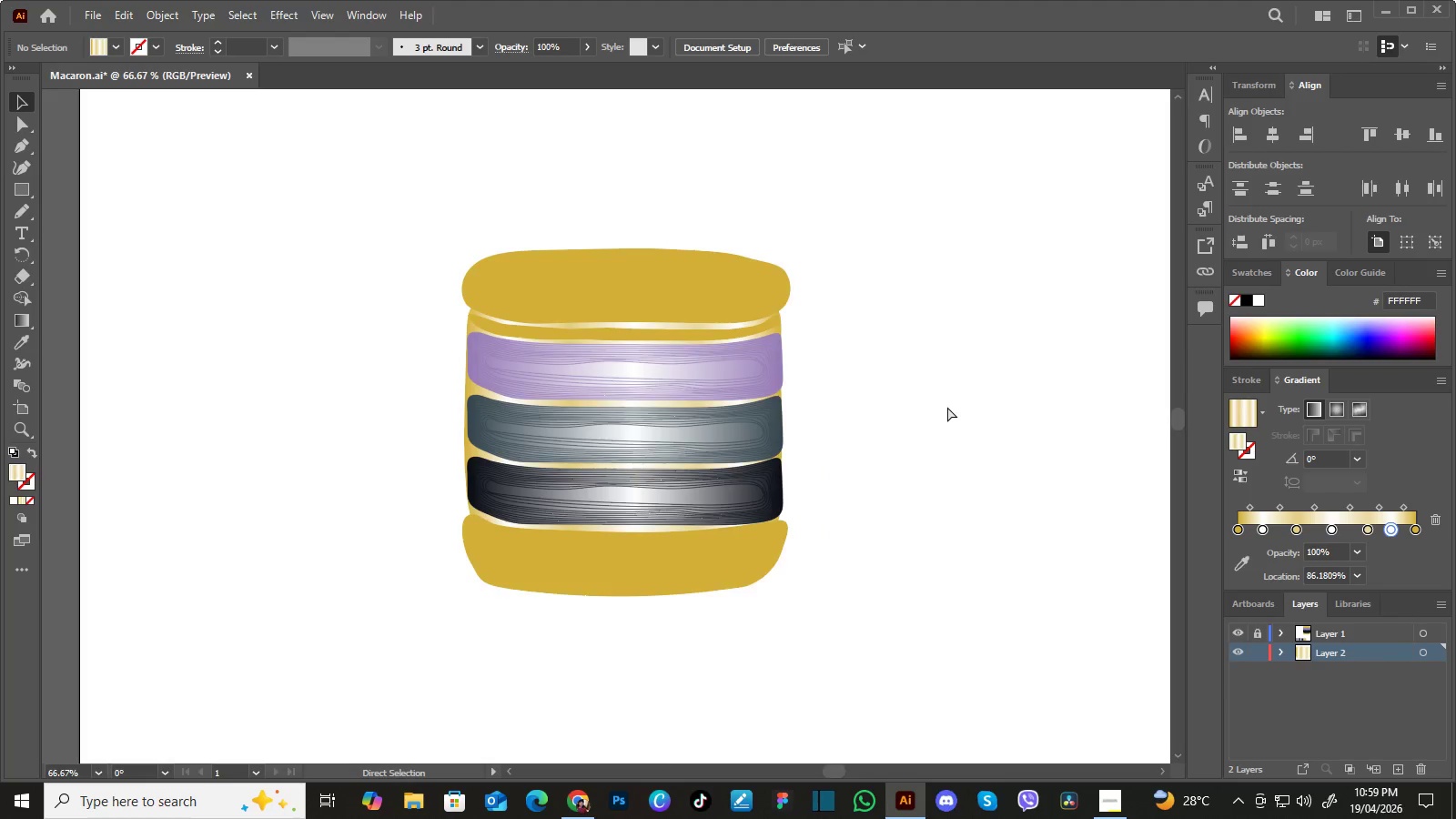 
key(Control+Equal)
 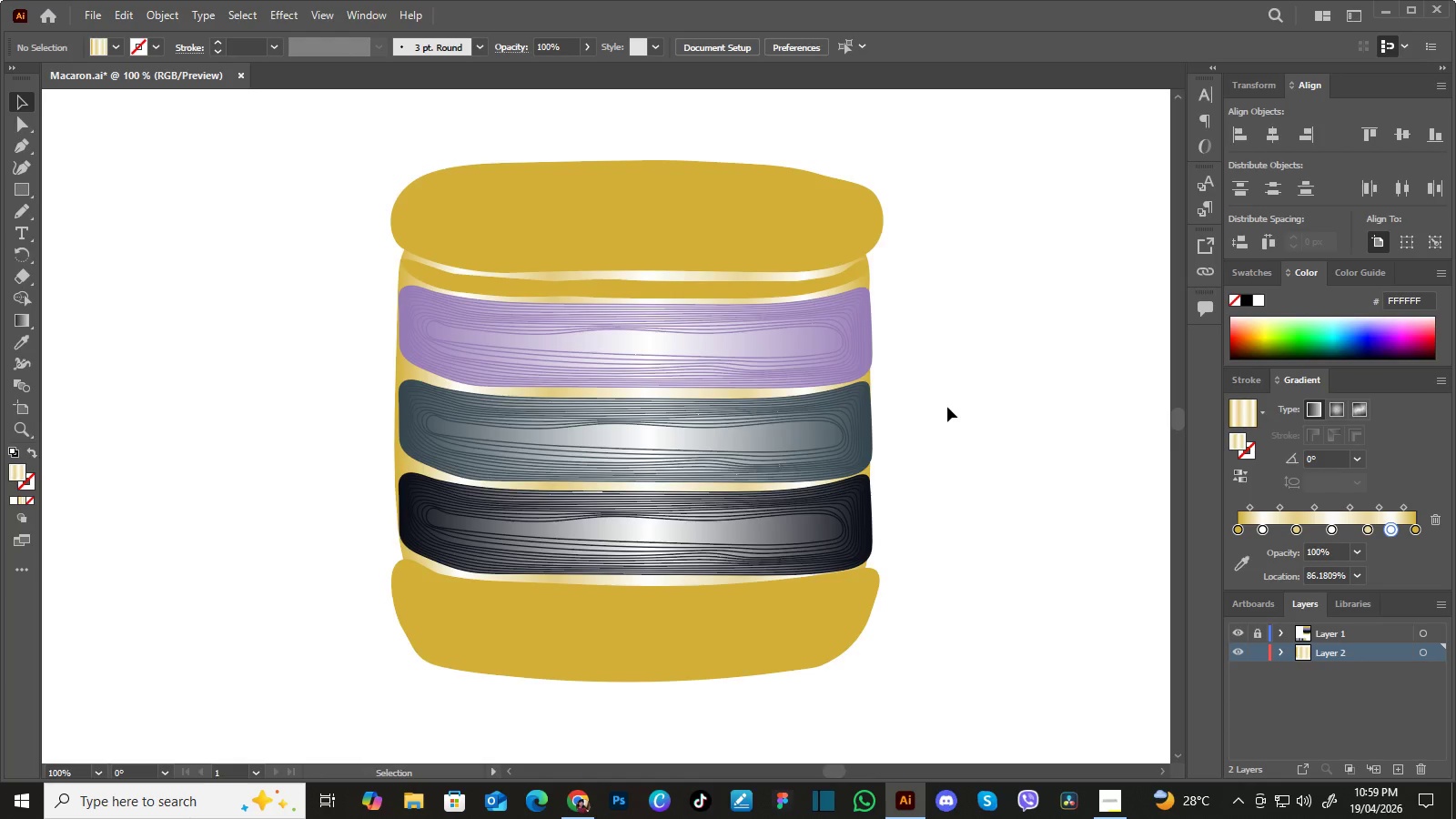 
wait(9.19)
 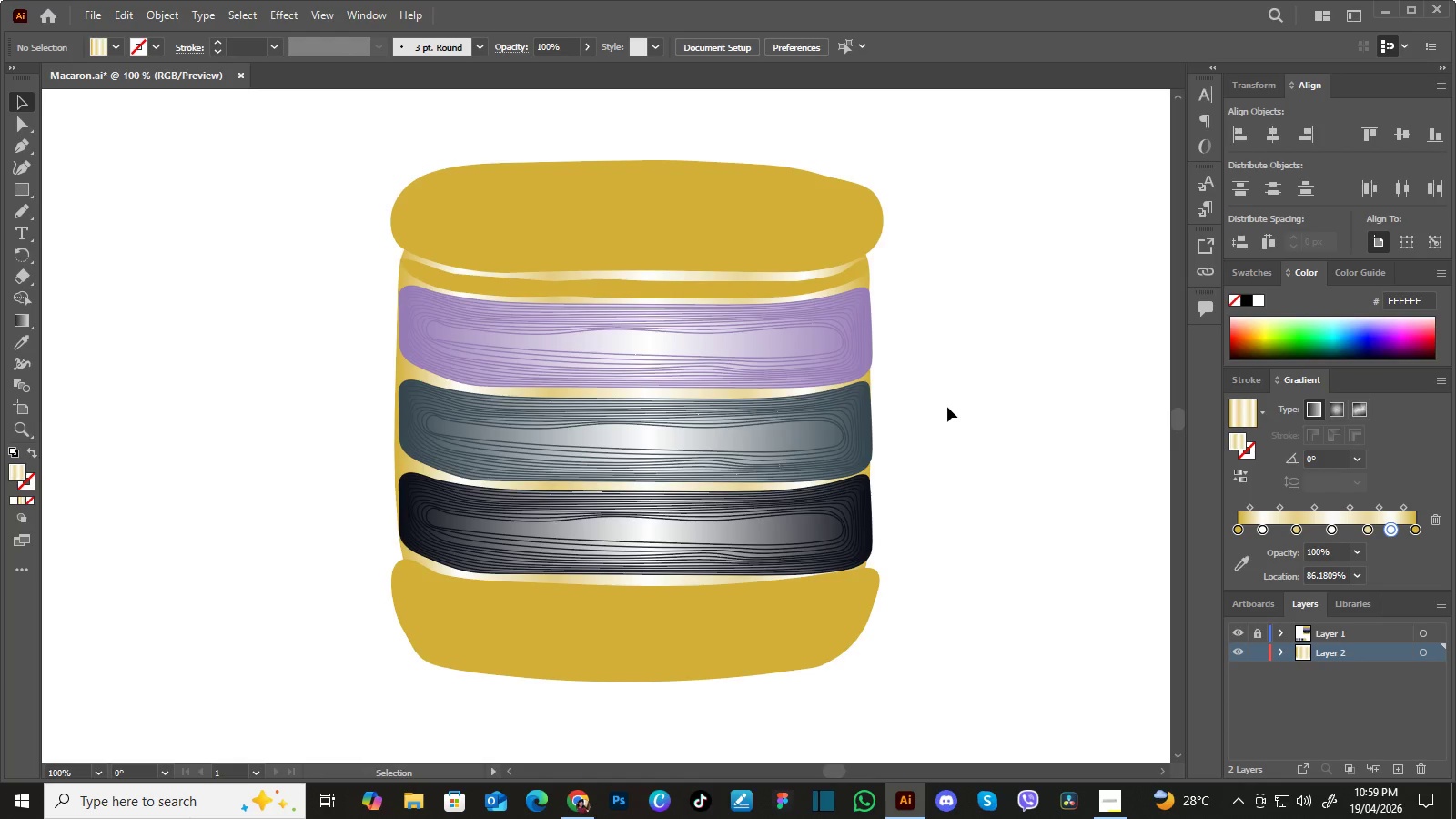 
left_click([1234, 651])
 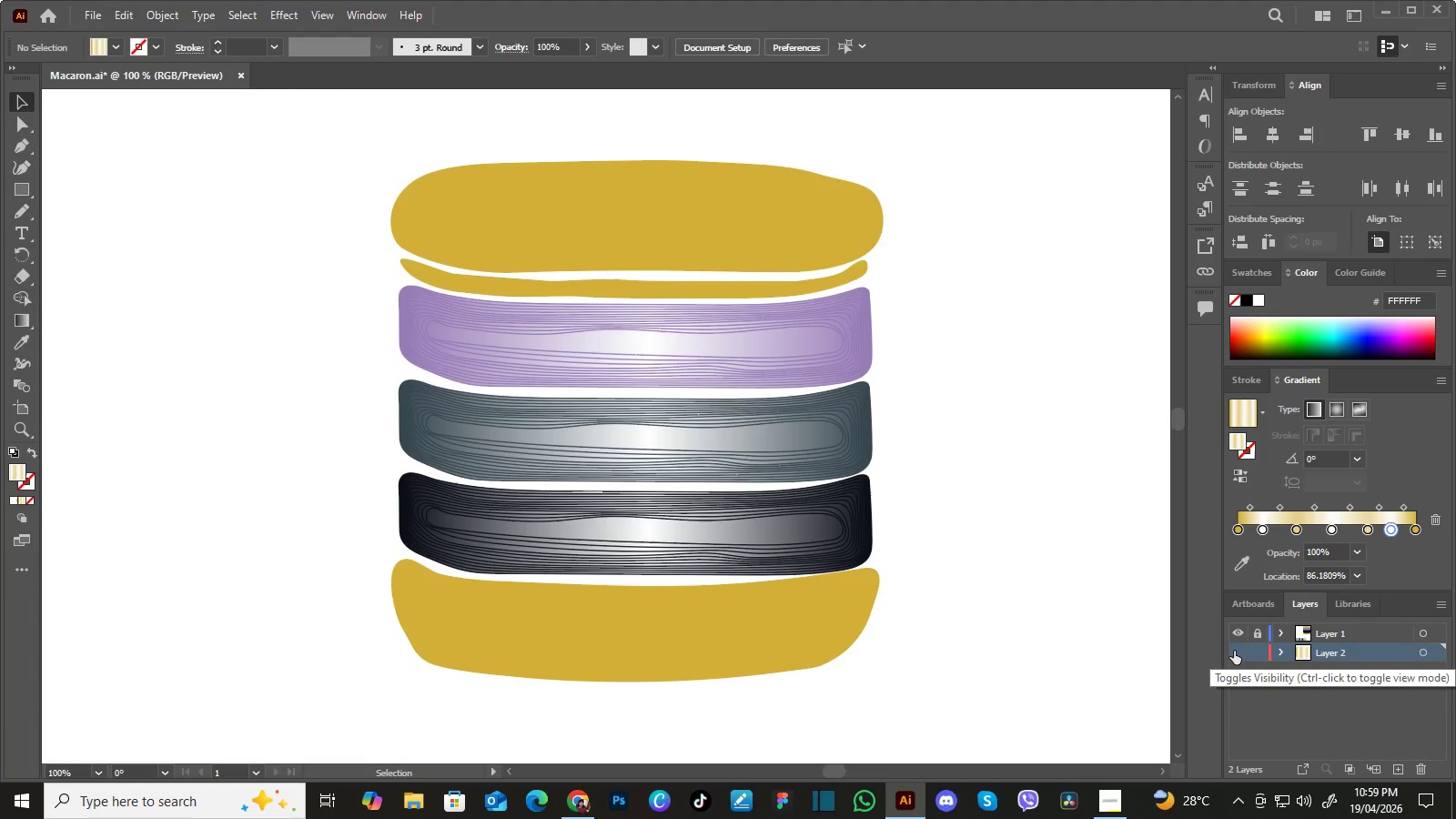 
left_click([1234, 651])
 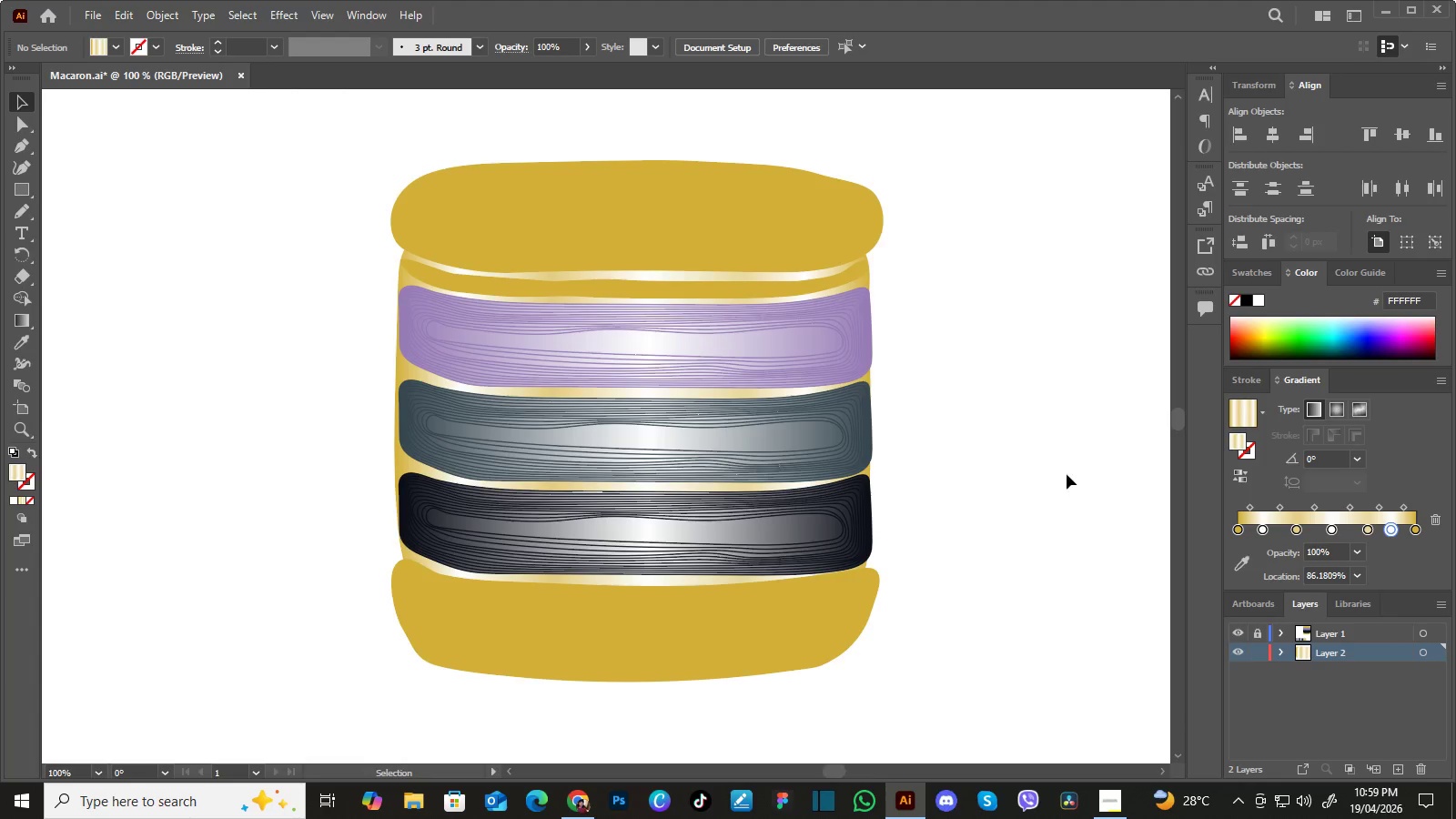 
wait(6.33)
 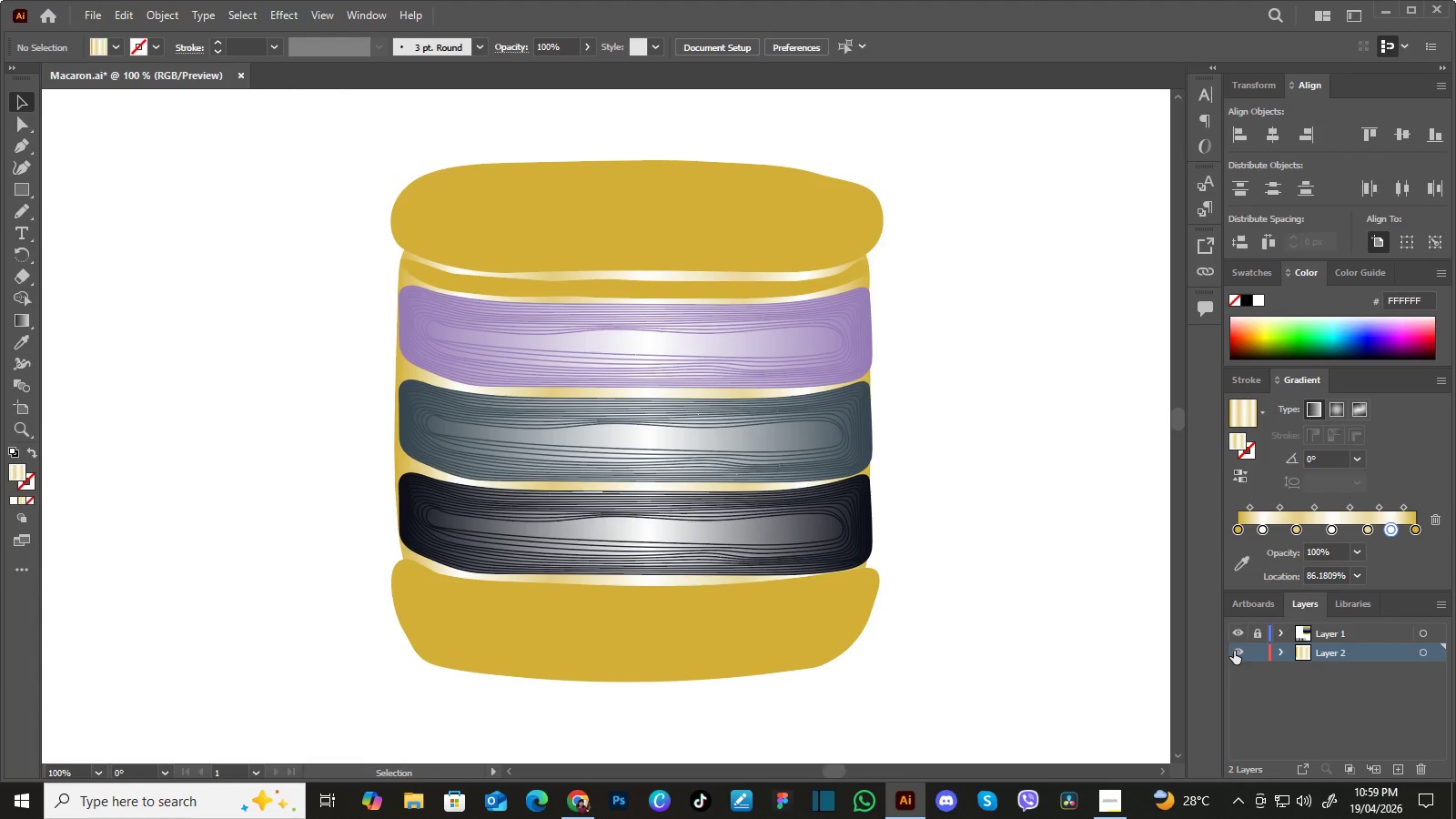 
key(Control+Equal)
 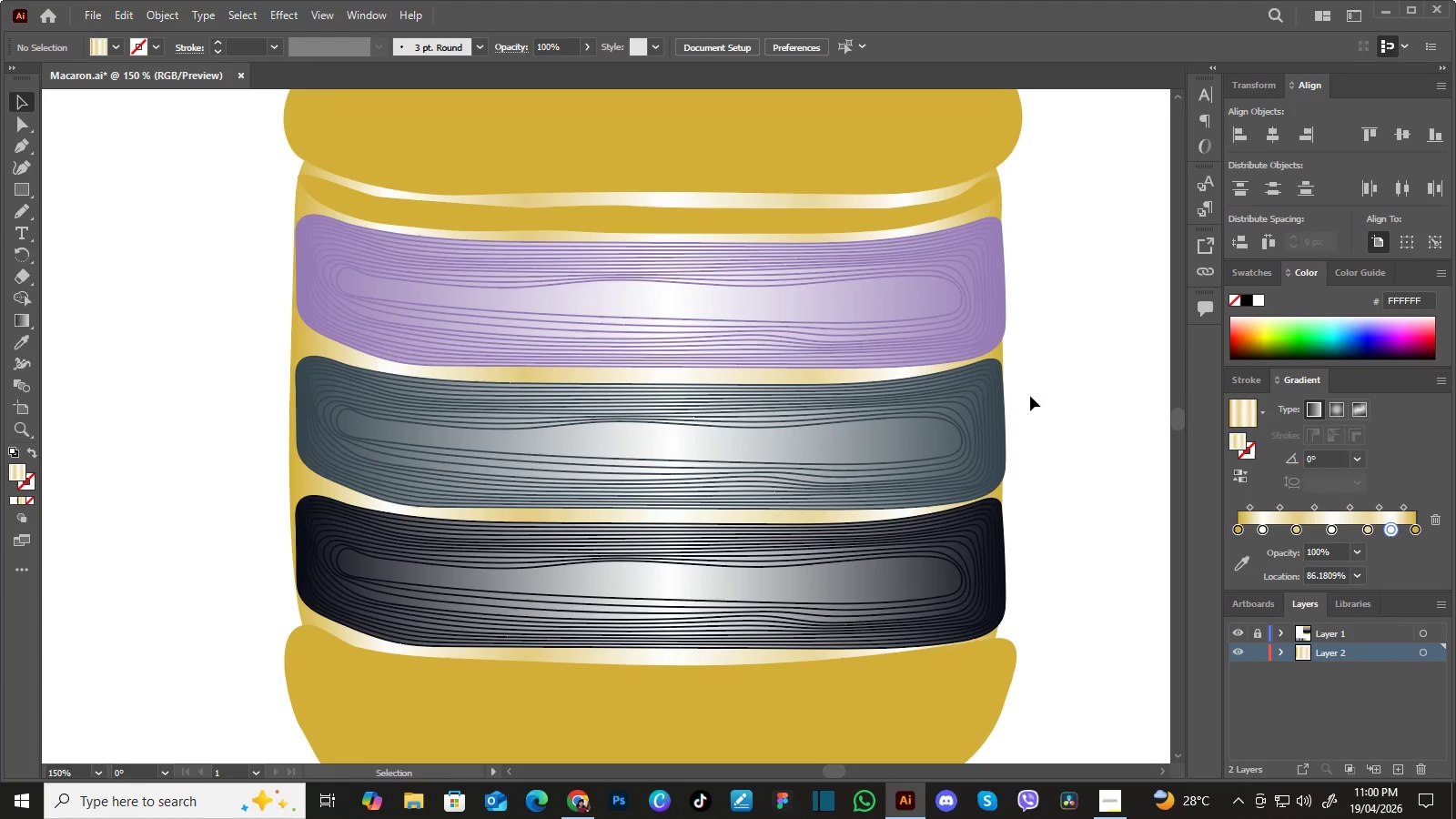 
hold_key(key=Space, duration=0.44)
 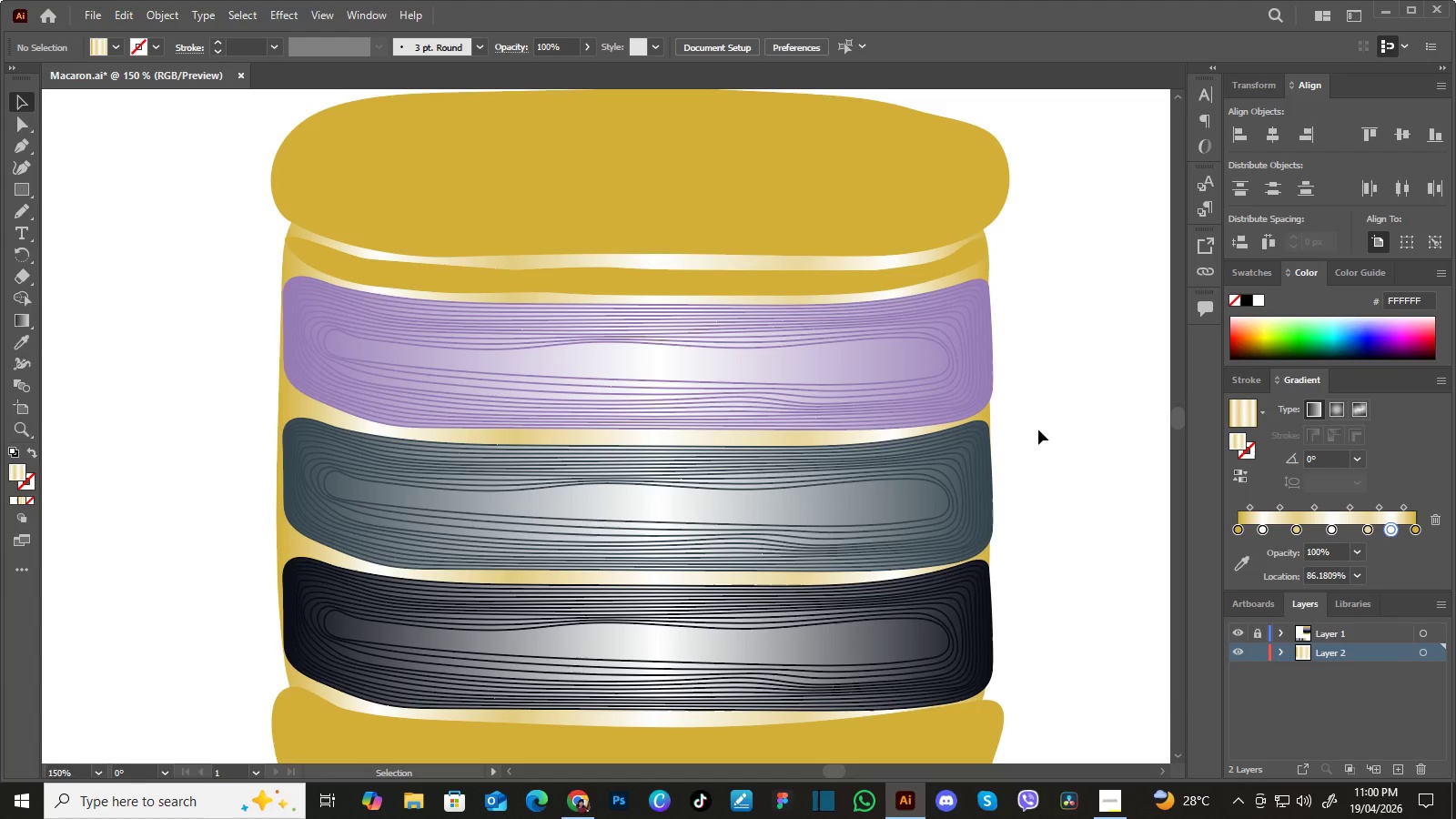 
left_click_drag(start_coordinate=[1035, 387], to_coordinate=[1022, 449])
 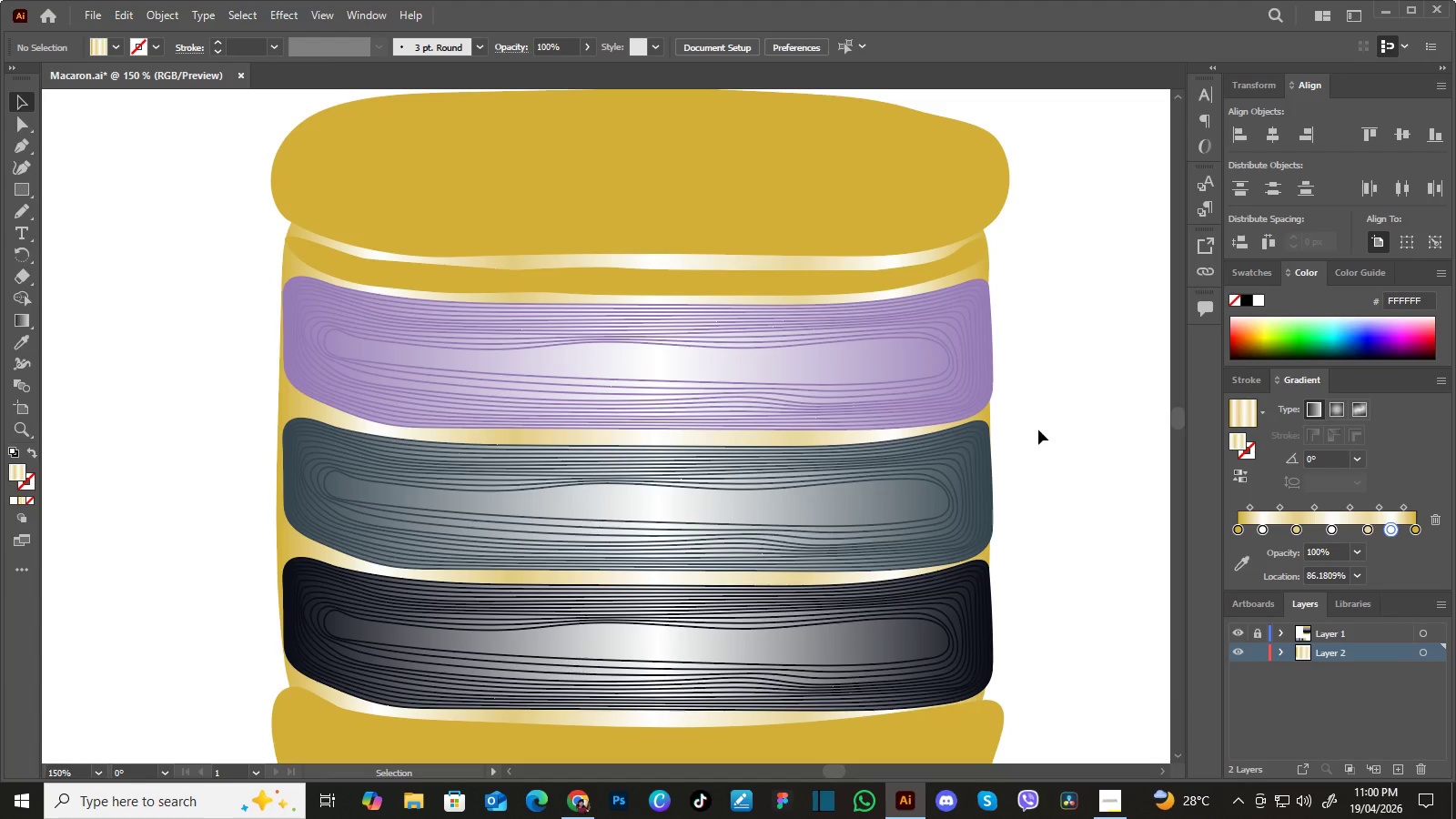 
key(A)
 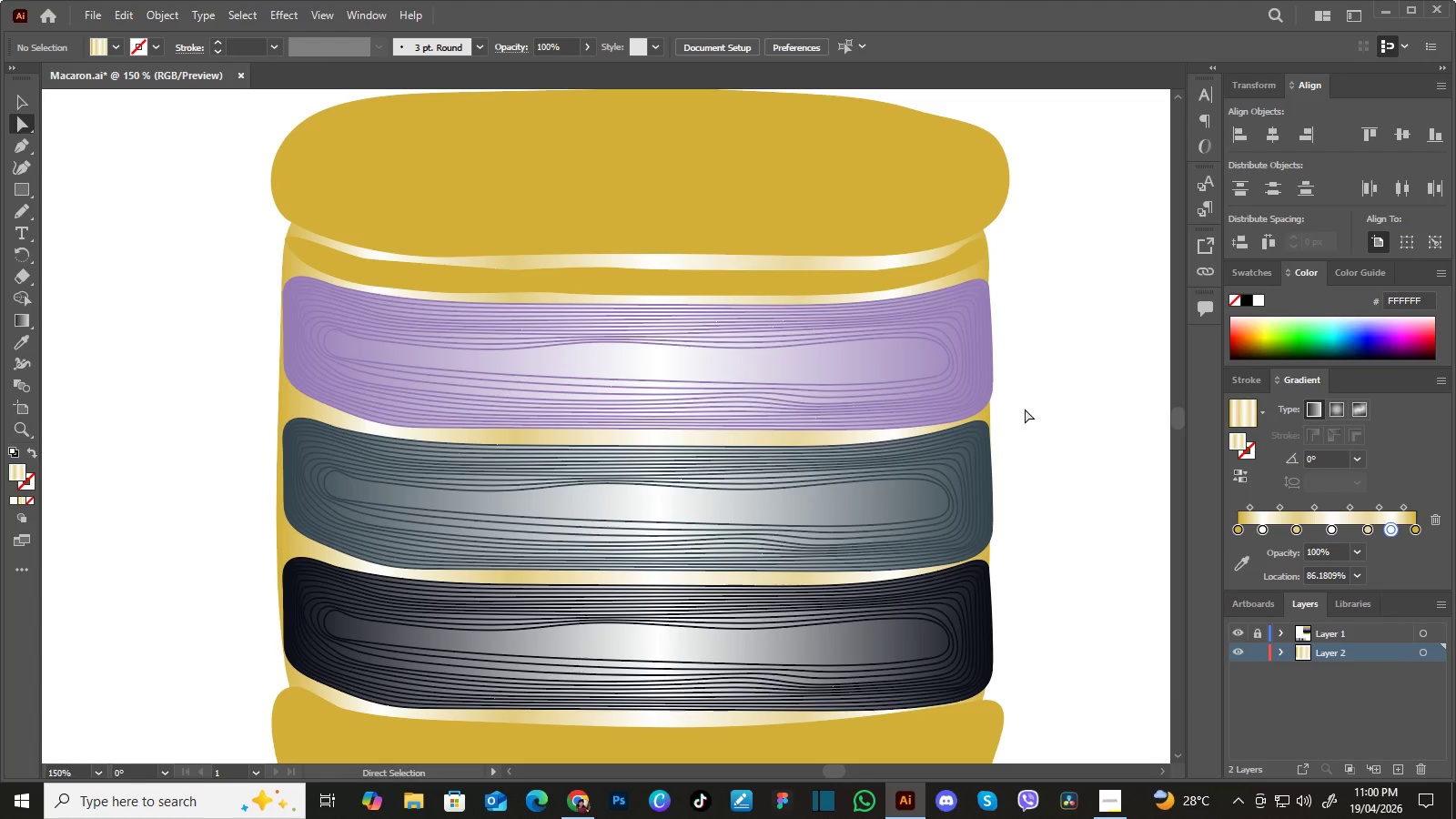 
left_click_drag(start_coordinate=[1025, 406], to_coordinate=[981, 421])
 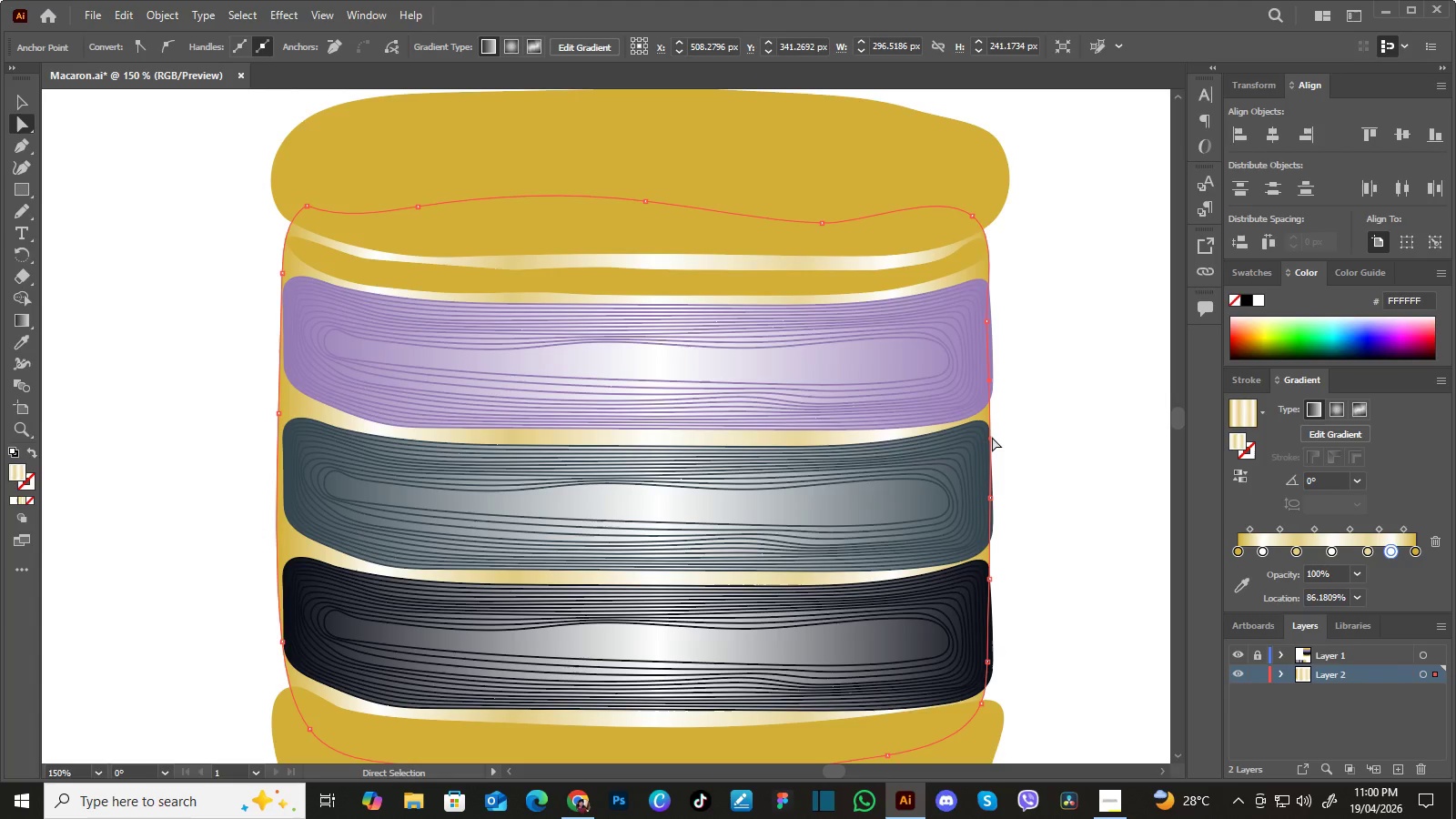 
left_click_drag(start_coordinate=[989, 438], to_coordinate=[971, 430])
 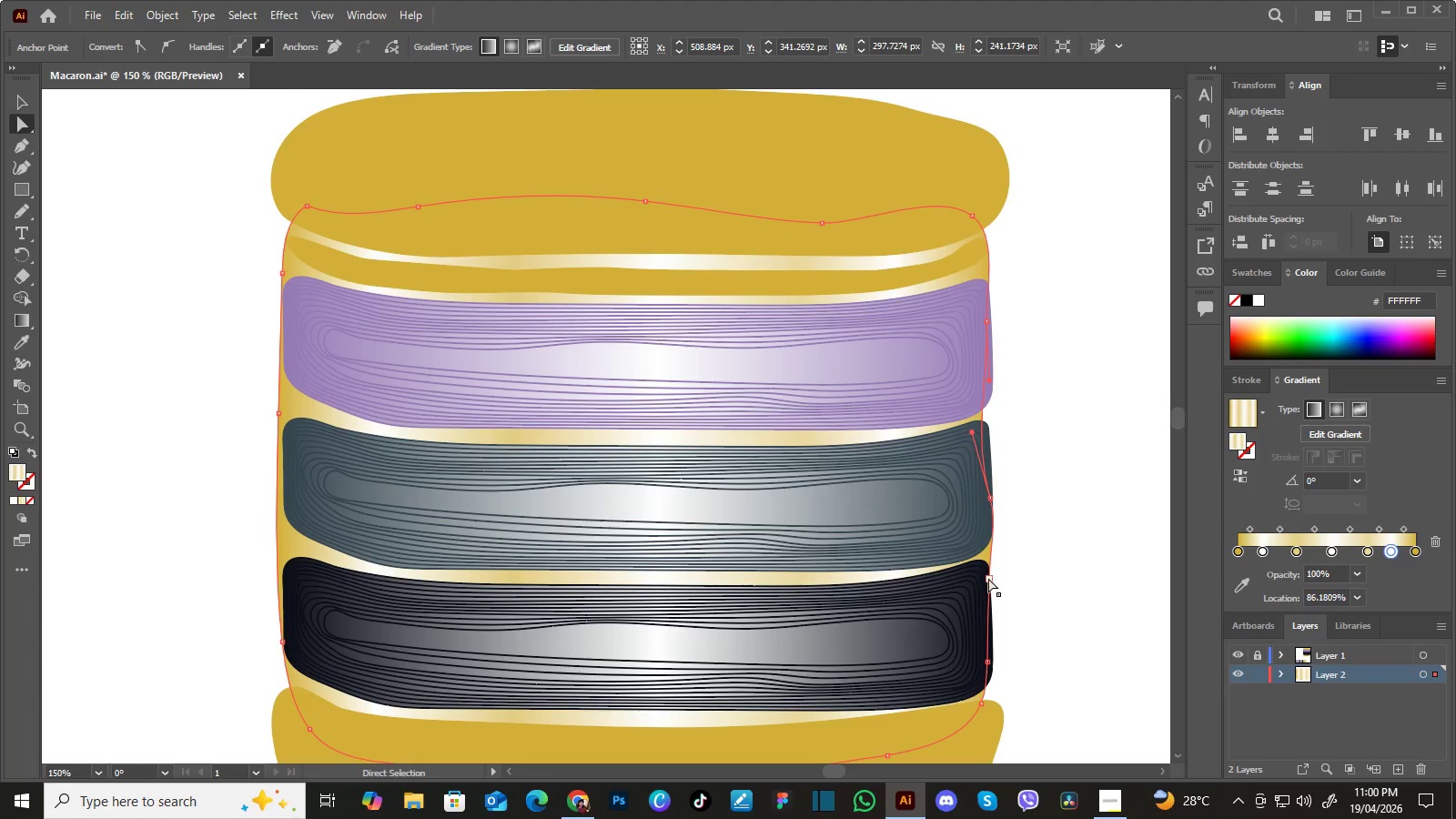 
left_click_drag(start_coordinate=[988, 578], to_coordinate=[980, 577])
 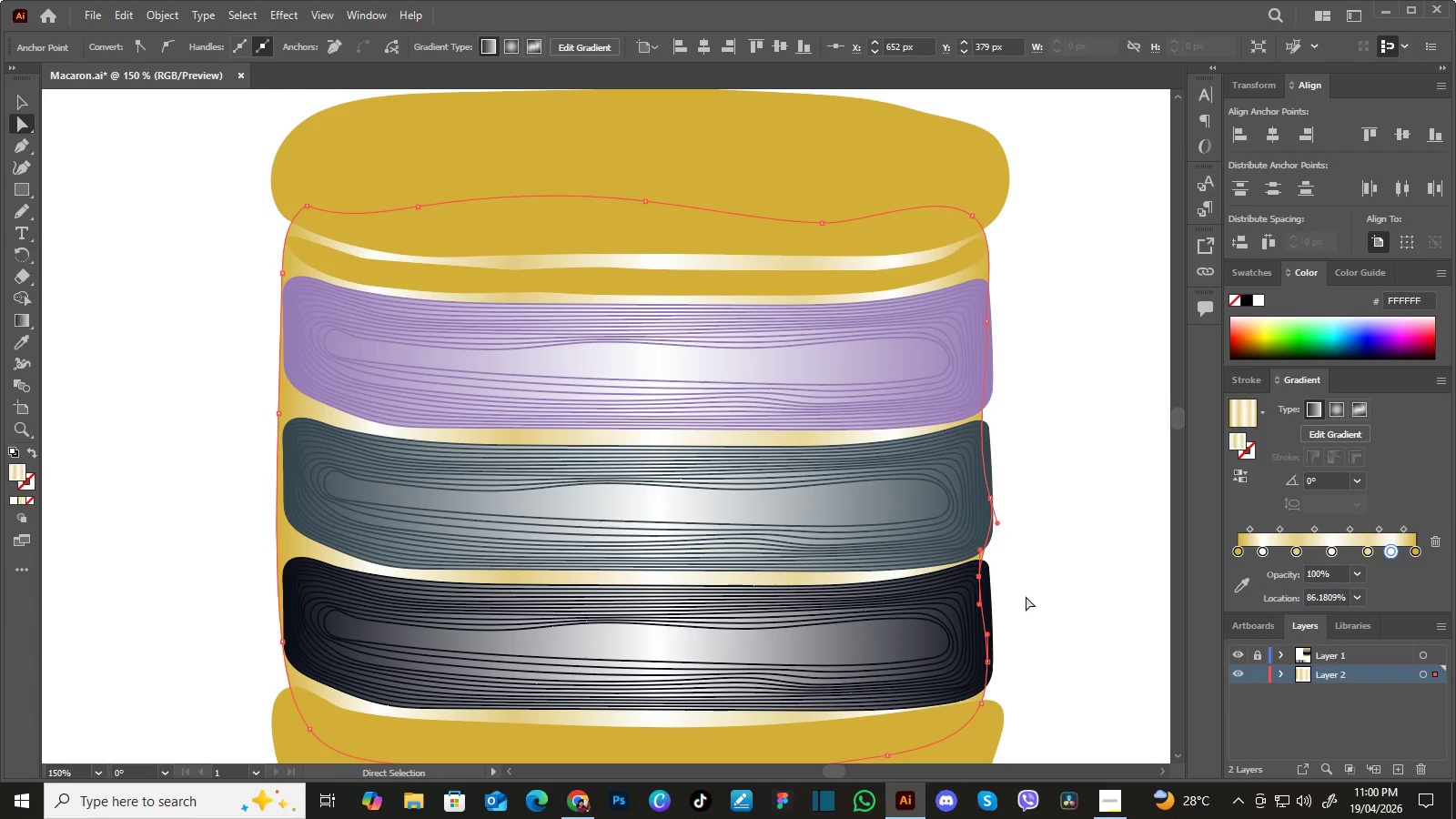 
hold_key(key=Space, duration=0.59)
 